 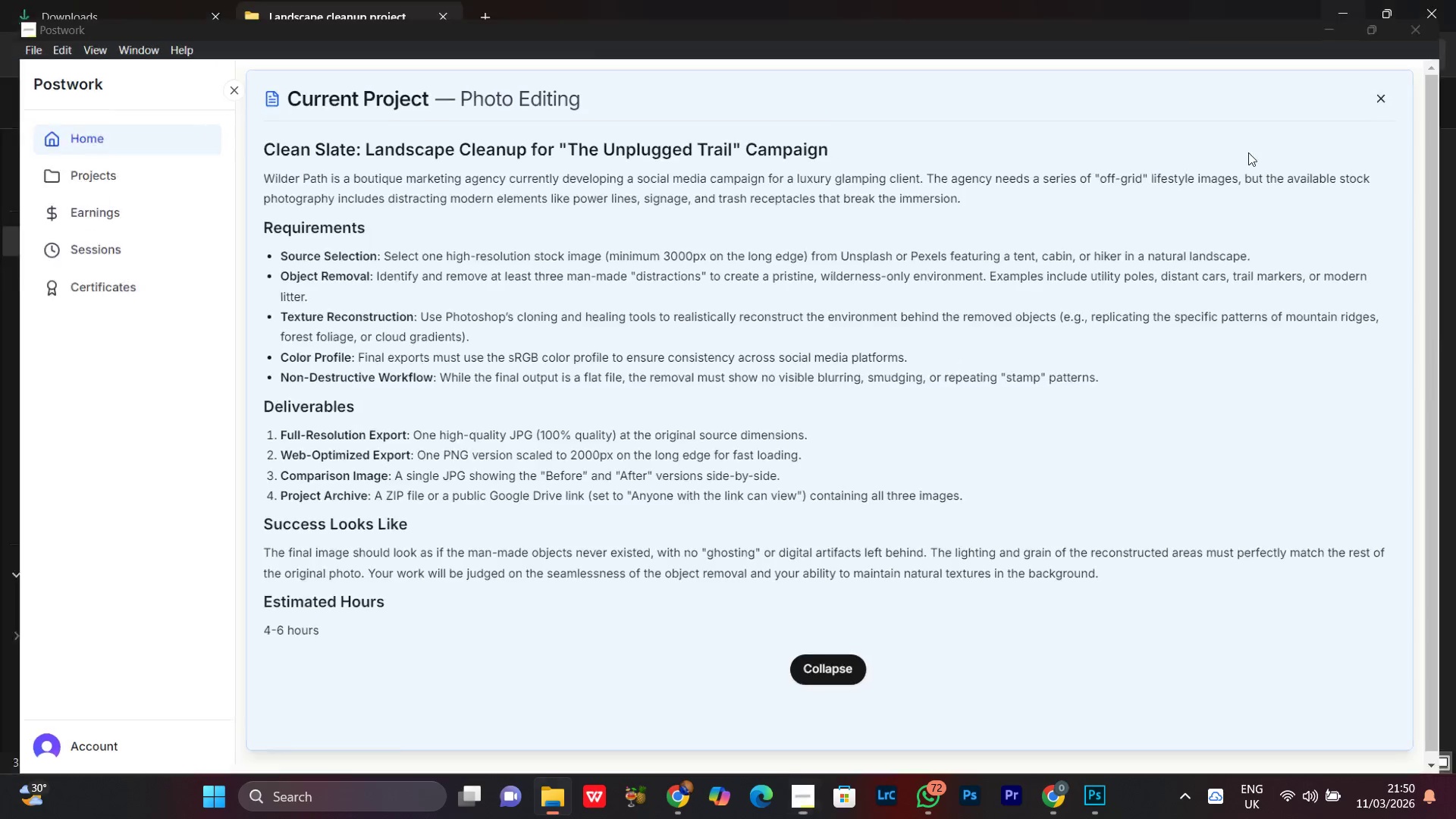 
left_click([667, 460])
 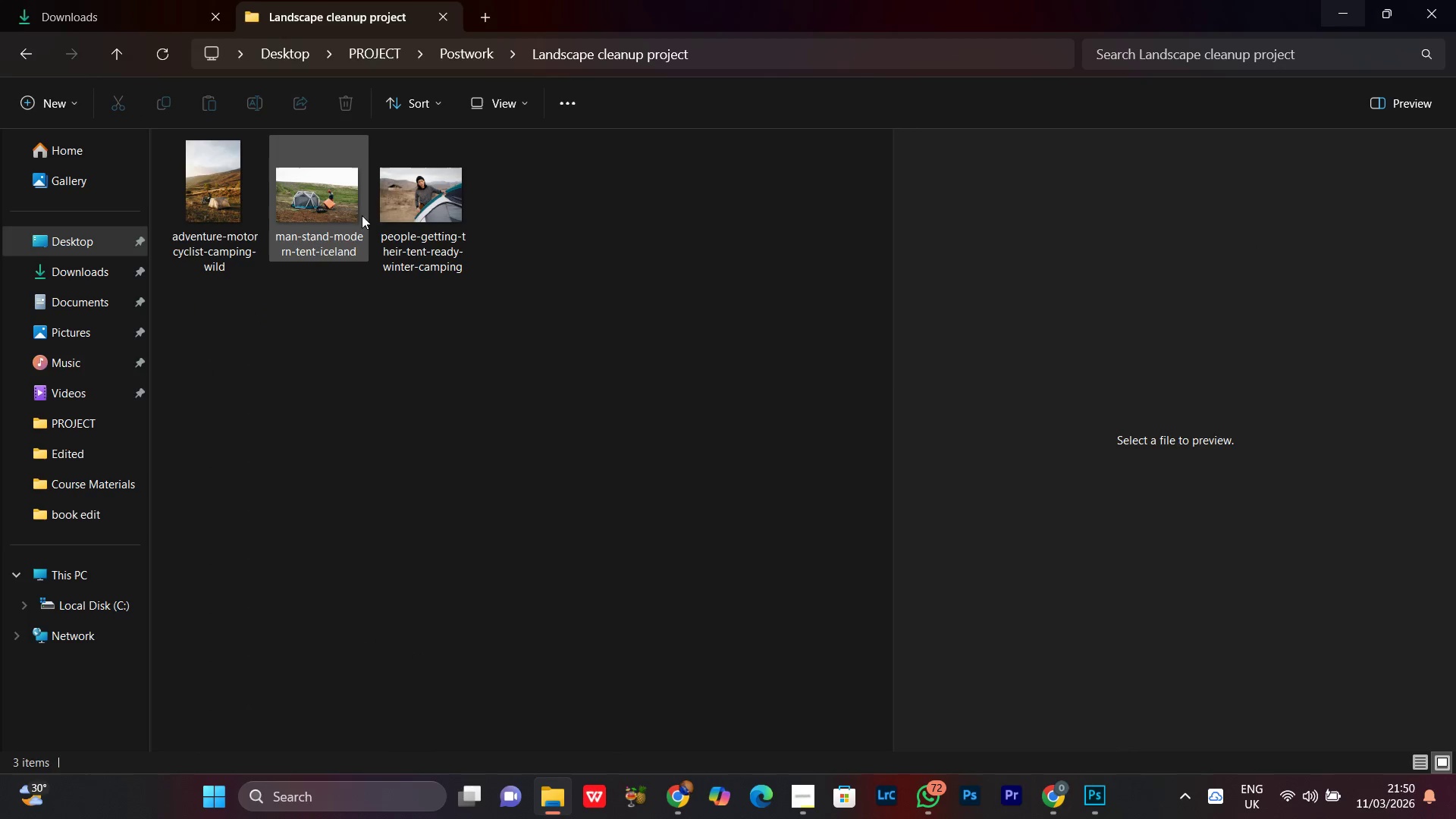 
left_click([311, 192])
 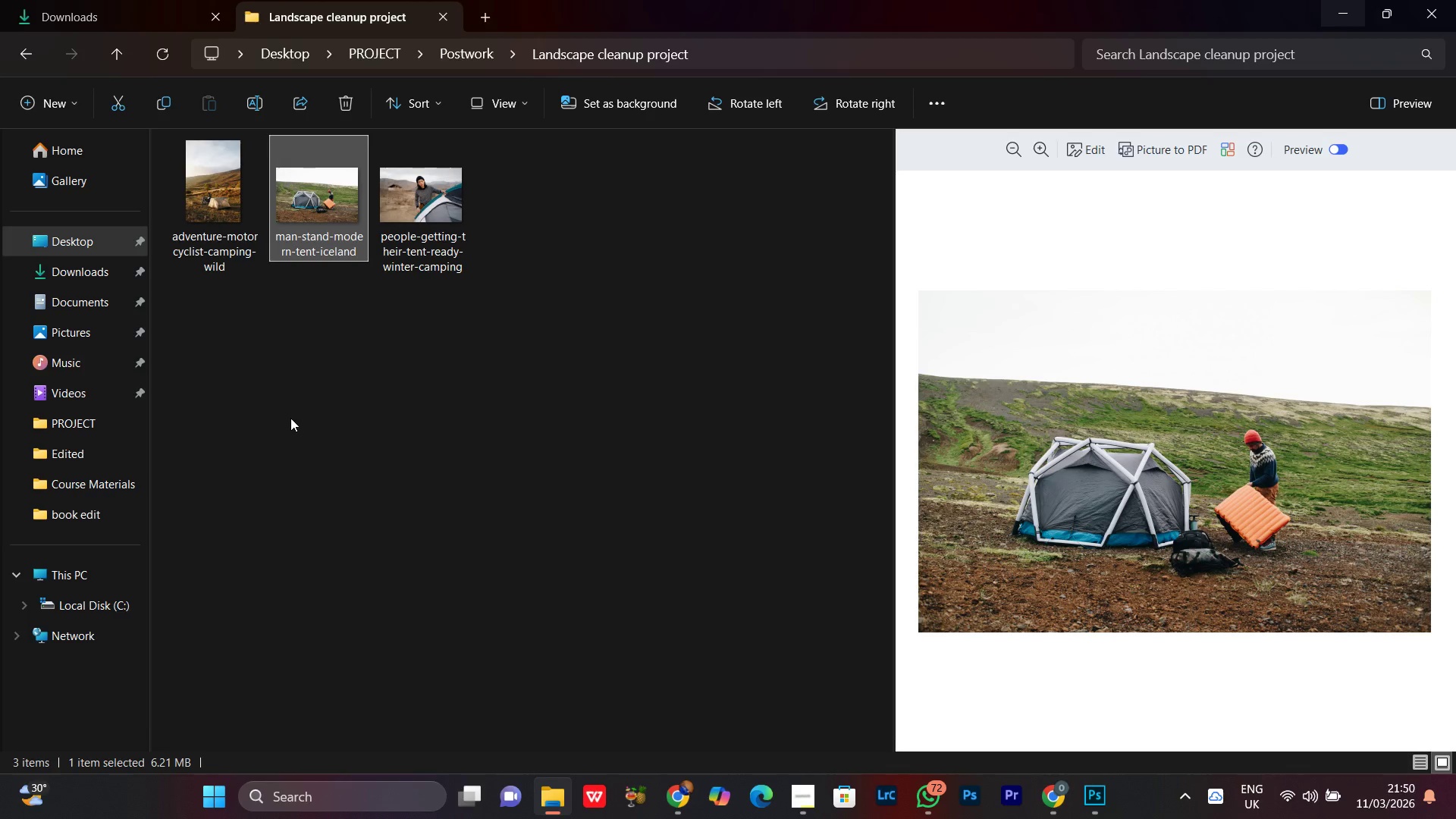 
left_click([282, 422])
 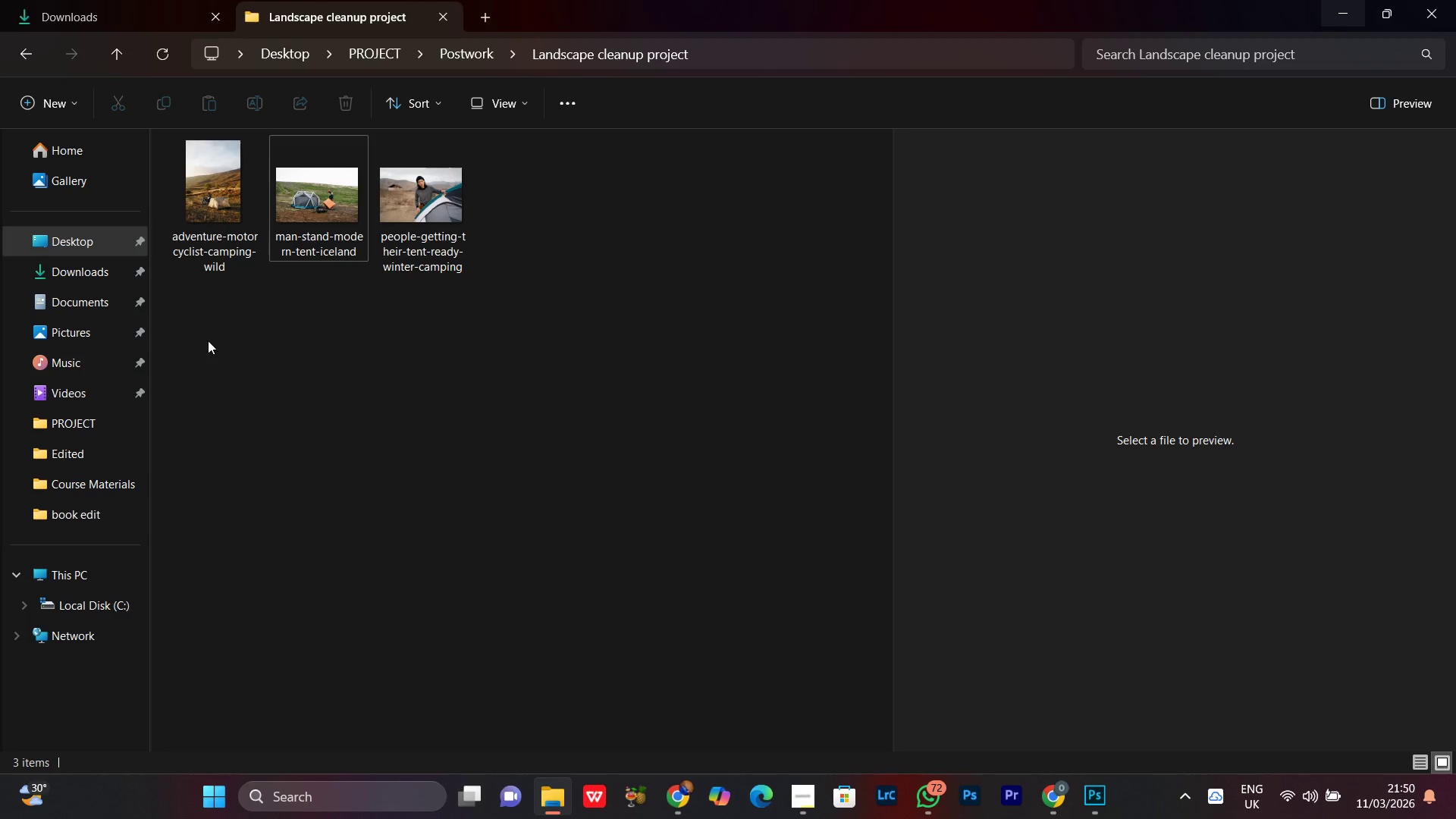 
left_click_drag(start_coordinate=[186, 322], to_coordinate=[325, 194])
 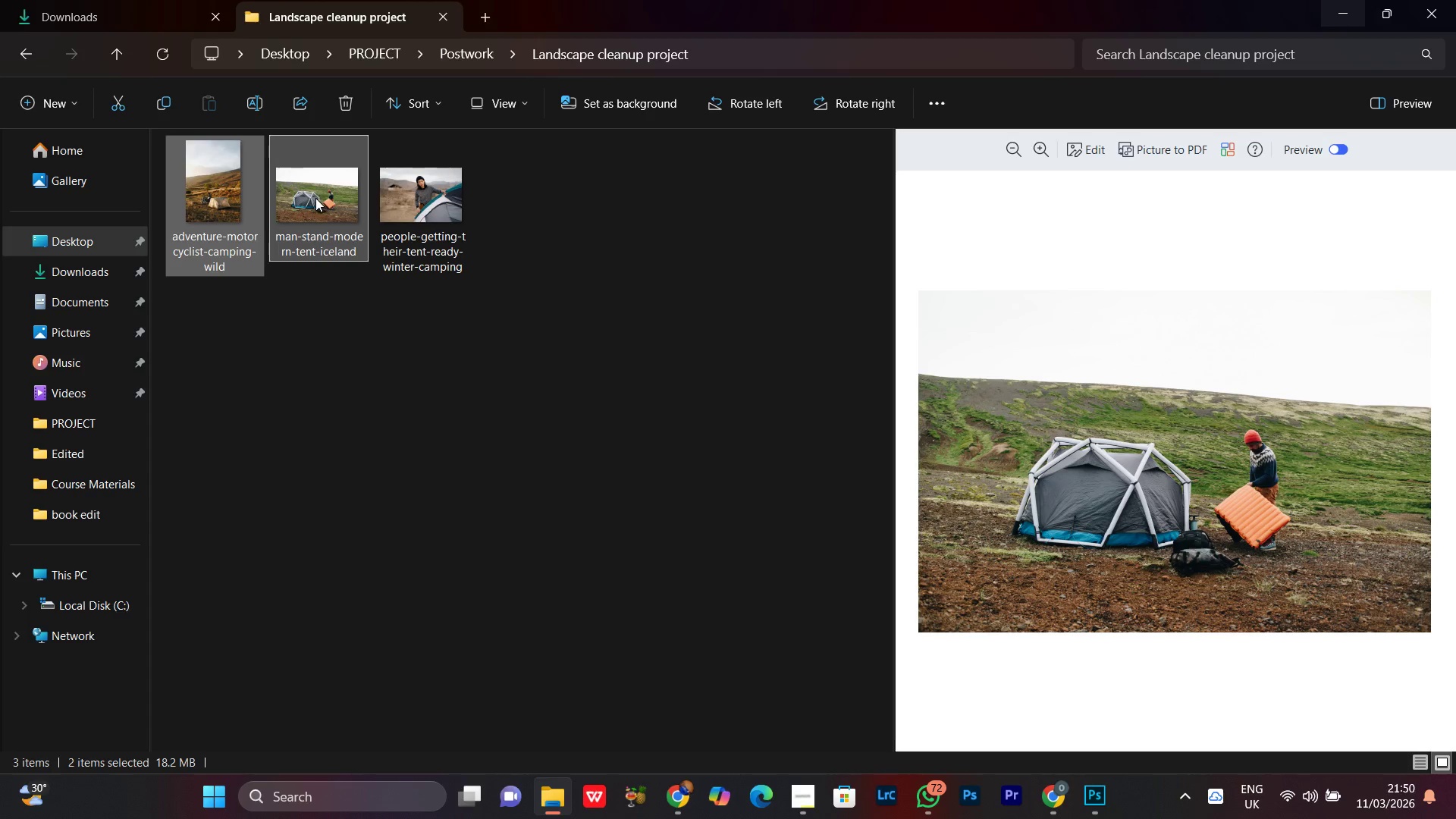 
left_click_drag(start_coordinate=[315, 196], to_coordinate=[815, 491])
 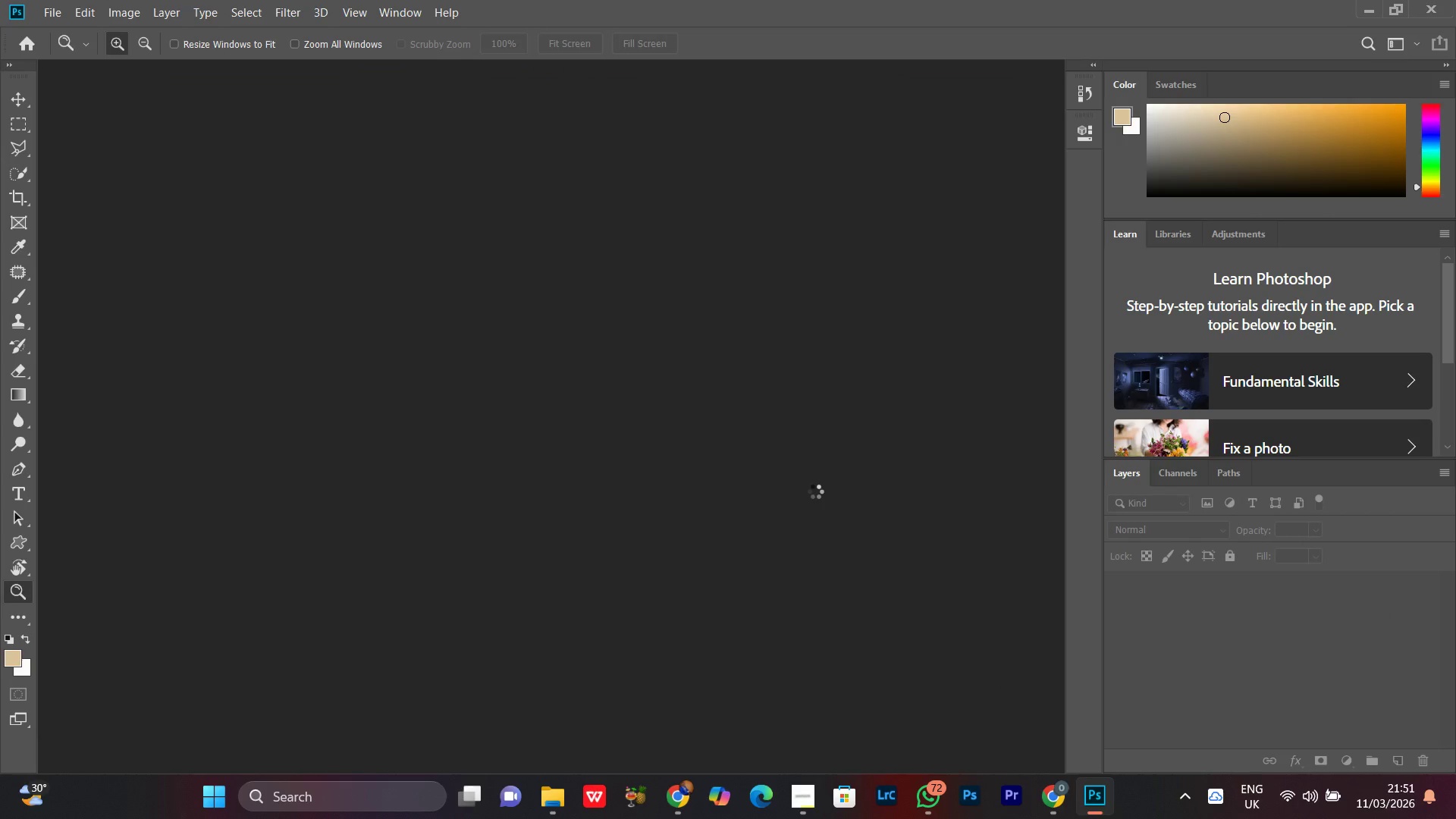 
wait(8.3)
 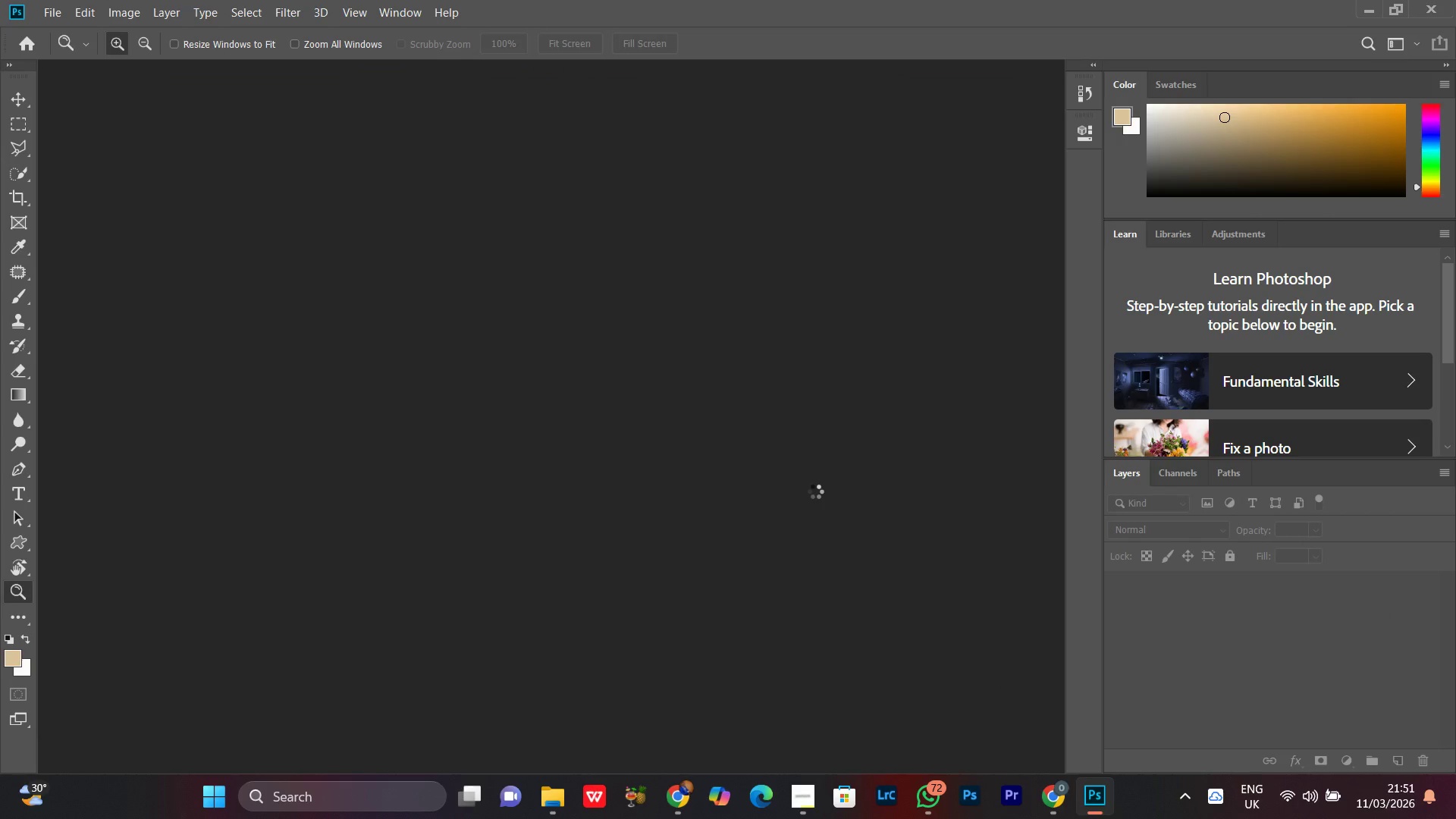 
key(Control+Minus)
 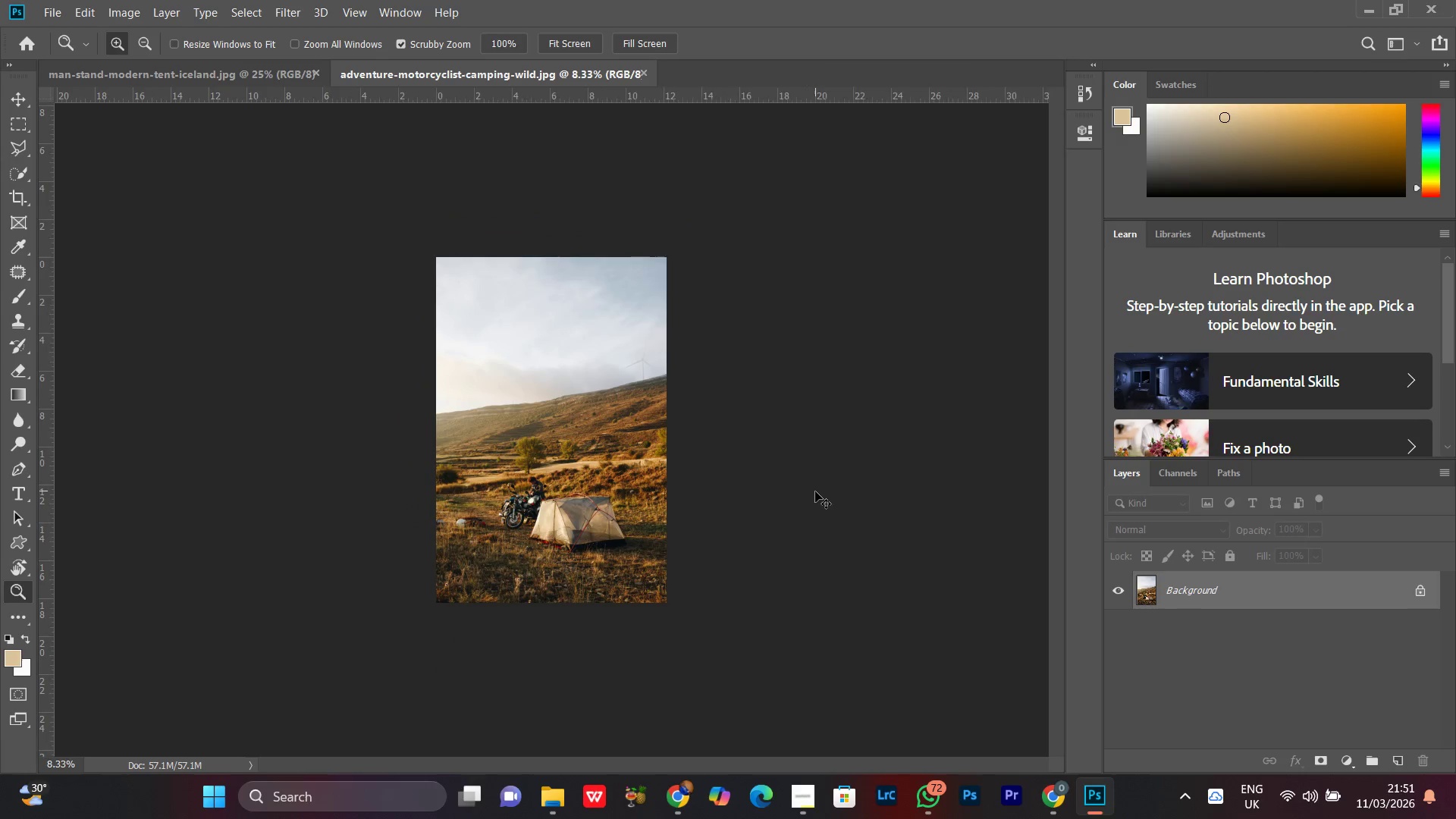 
key(Control+Equal)
 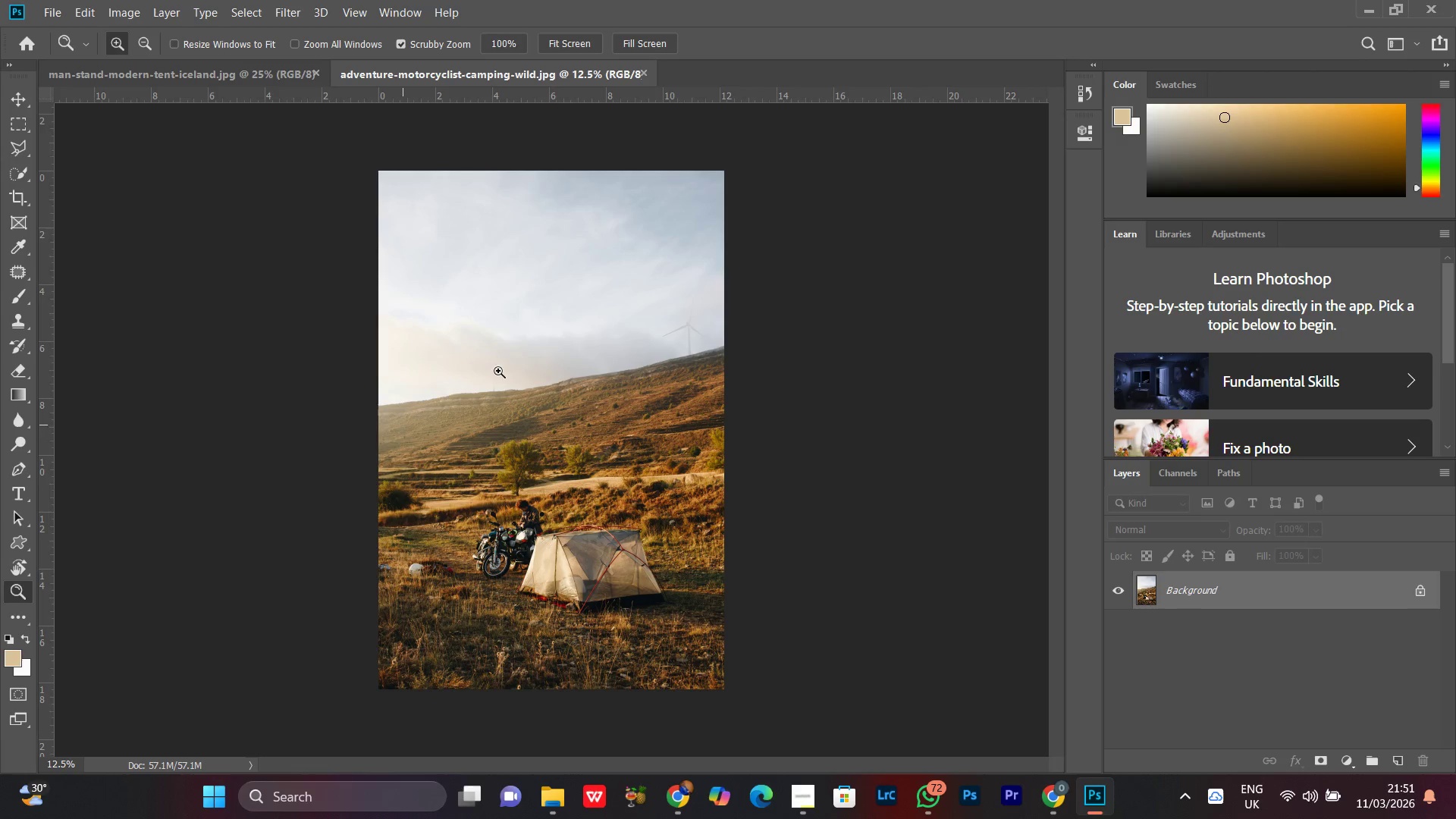 
left_click_drag(start_coordinate=[696, 331], to_coordinate=[774, 228])
 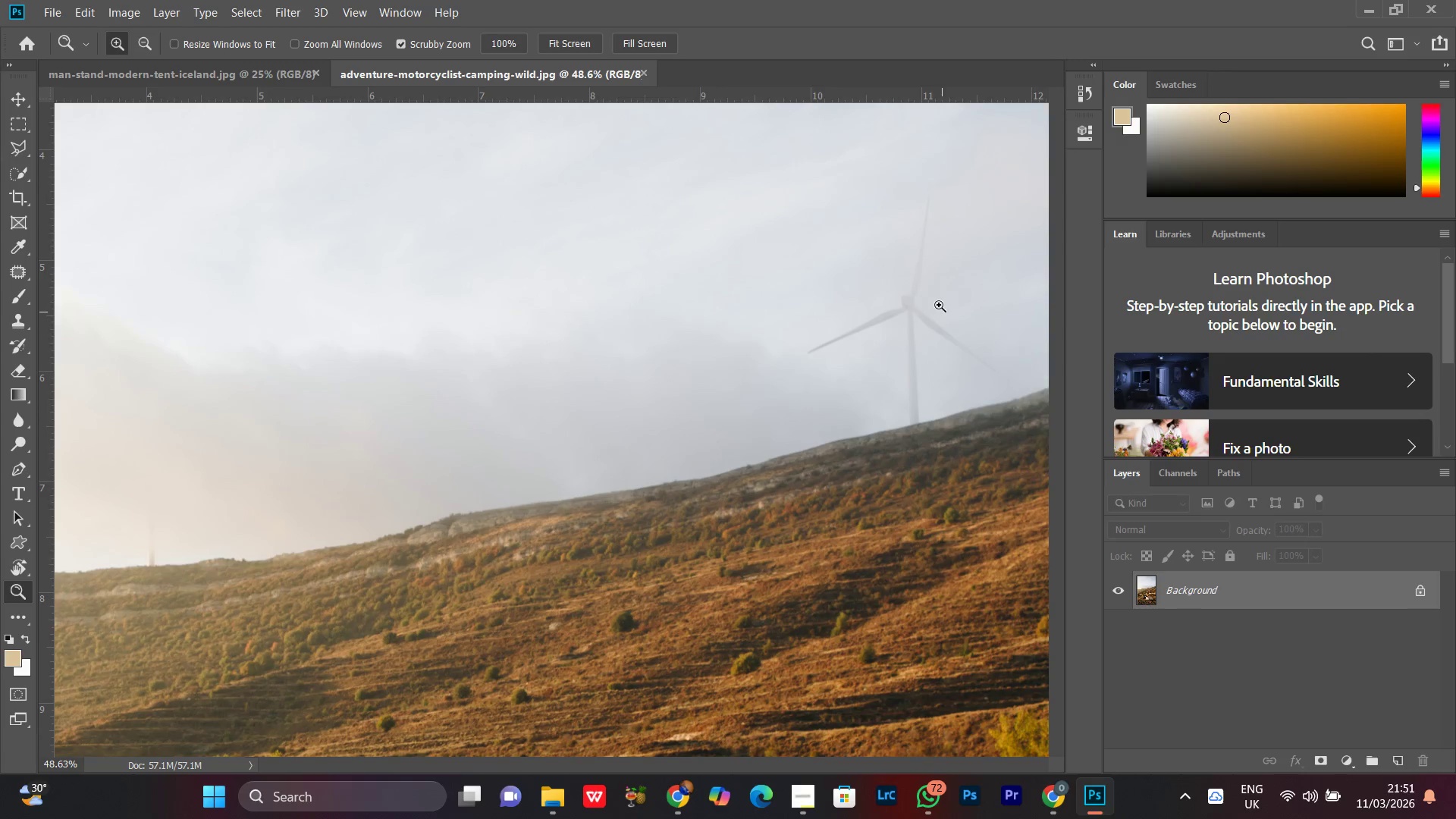 
left_click_drag(start_coordinate=[936, 288], to_coordinate=[929, 300])
 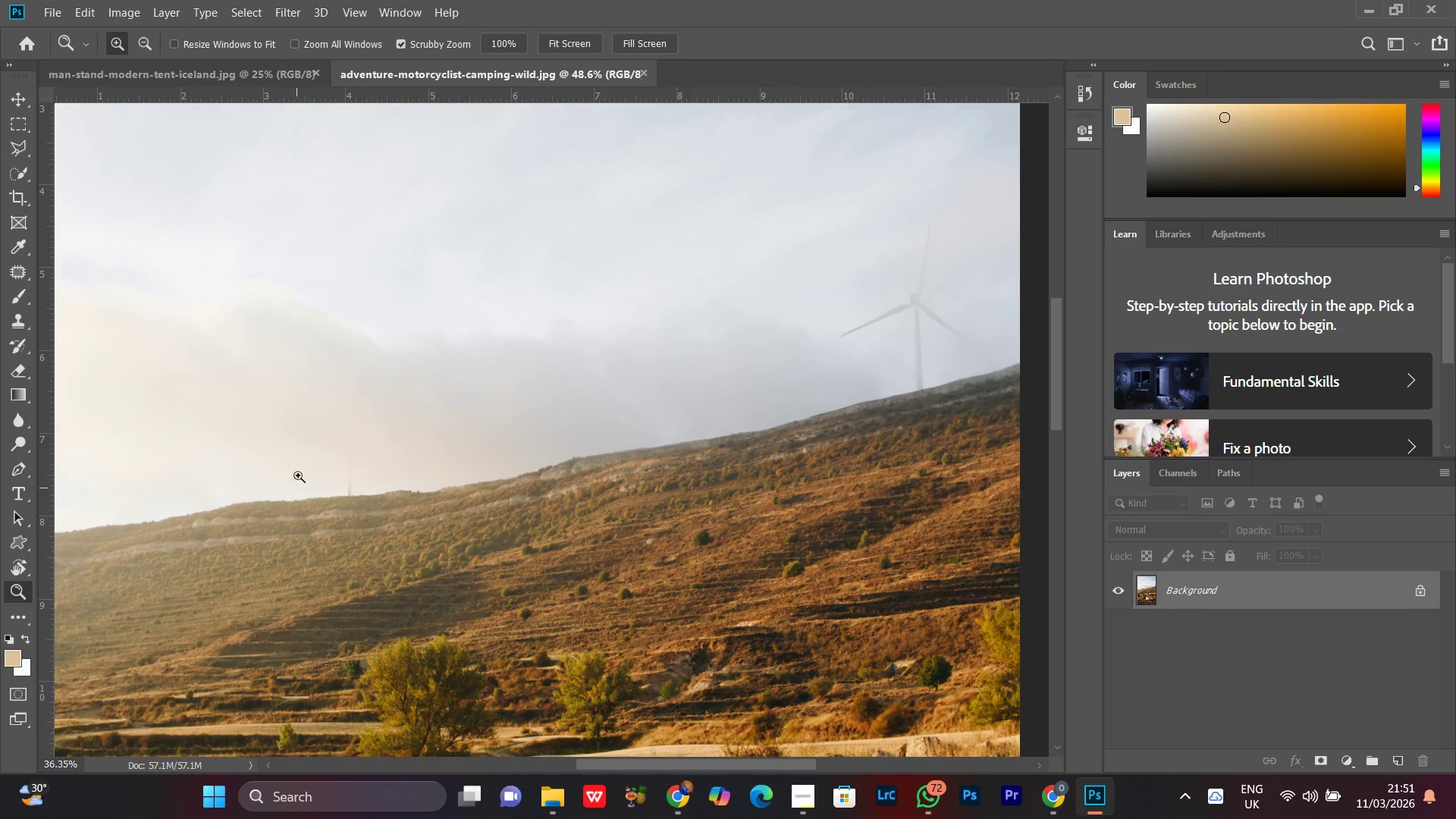 
left_click_drag(start_coordinate=[286, 457], to_coordinate=[353, 381])
 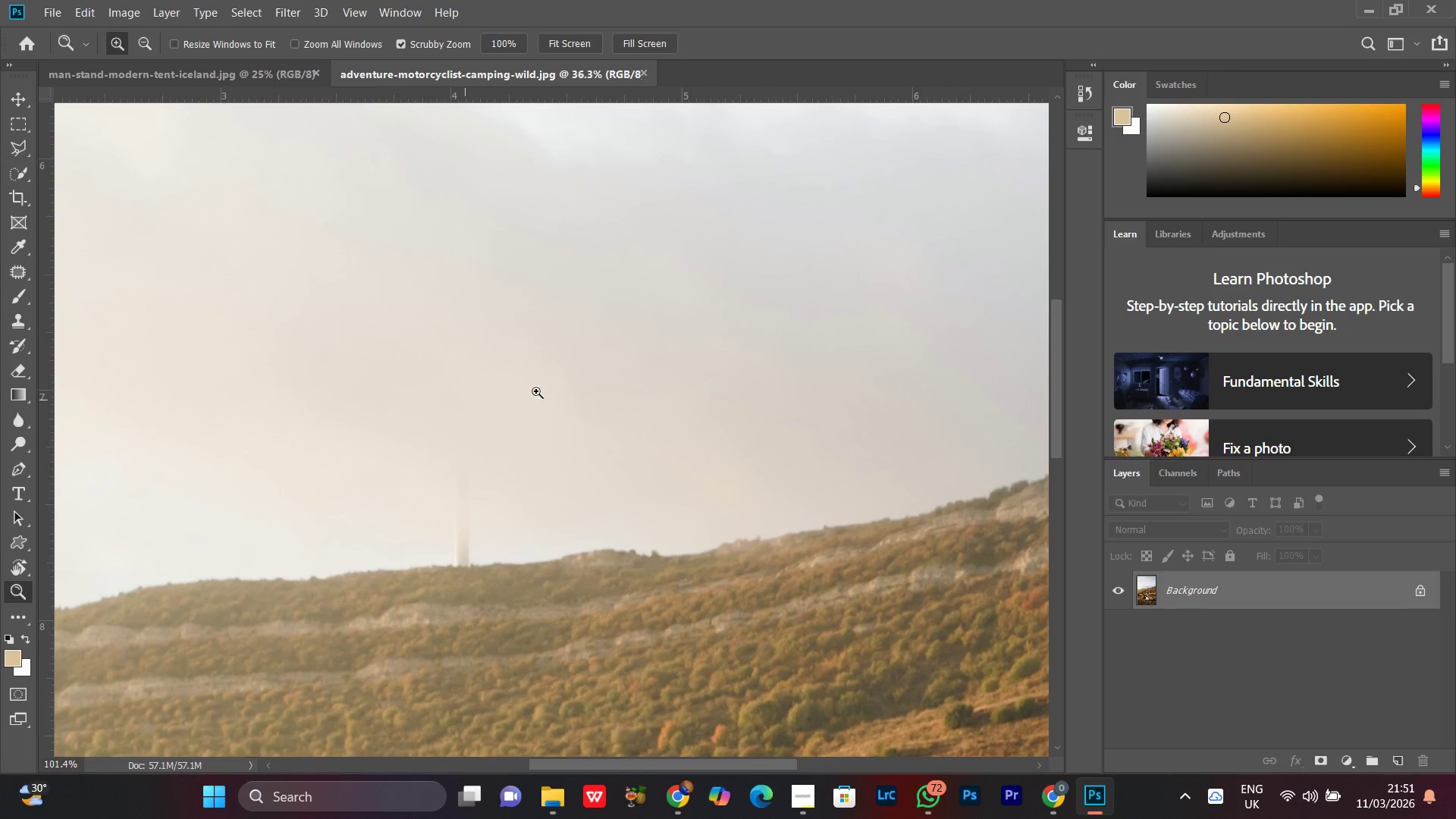 
left_click_drag(start_coordinate=[541, 386], to_coordinate=[463, 535])
 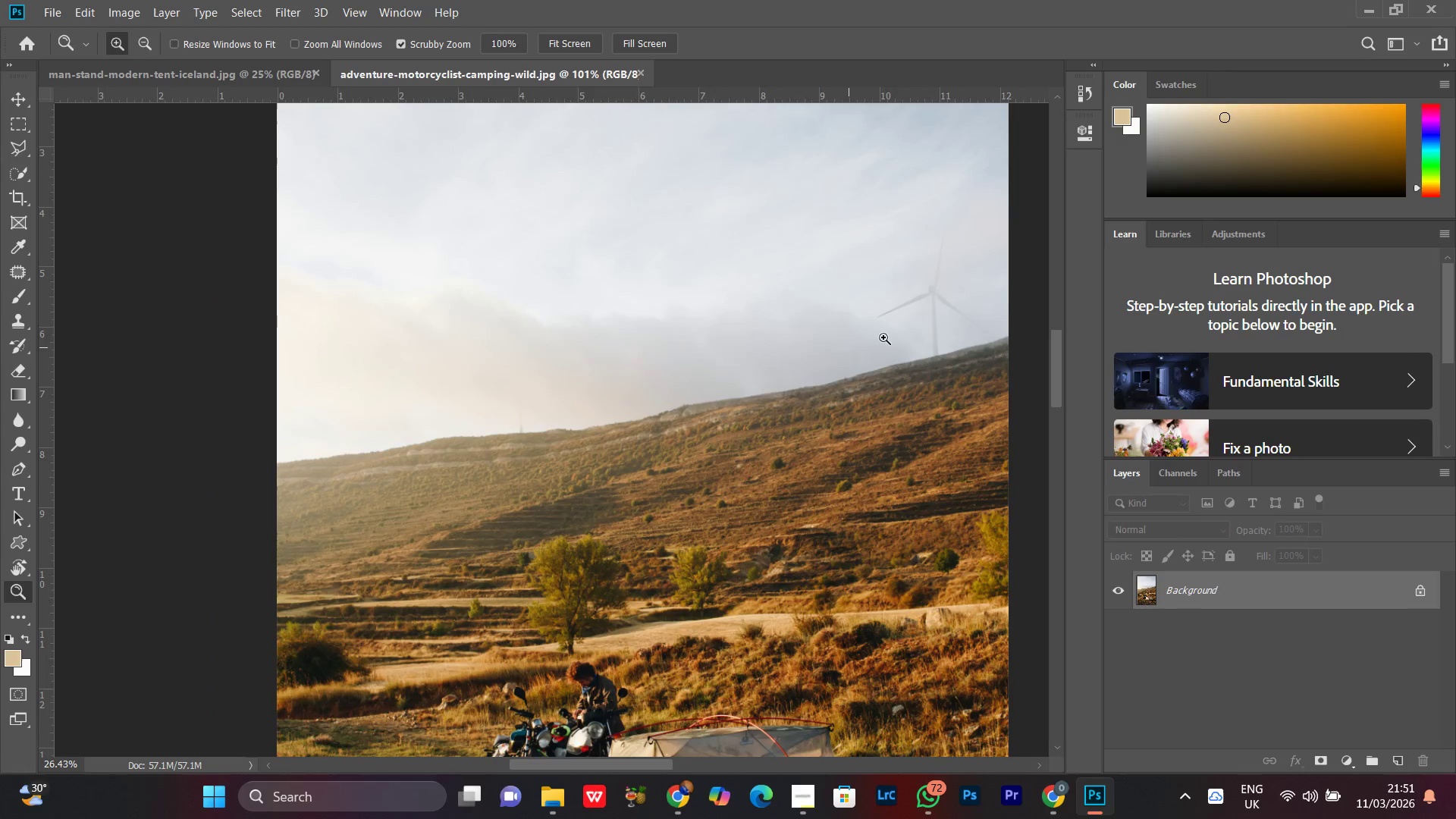 
left_click_drag(start_coordinate=[894, 328], to_coordinate=[869, 349])
 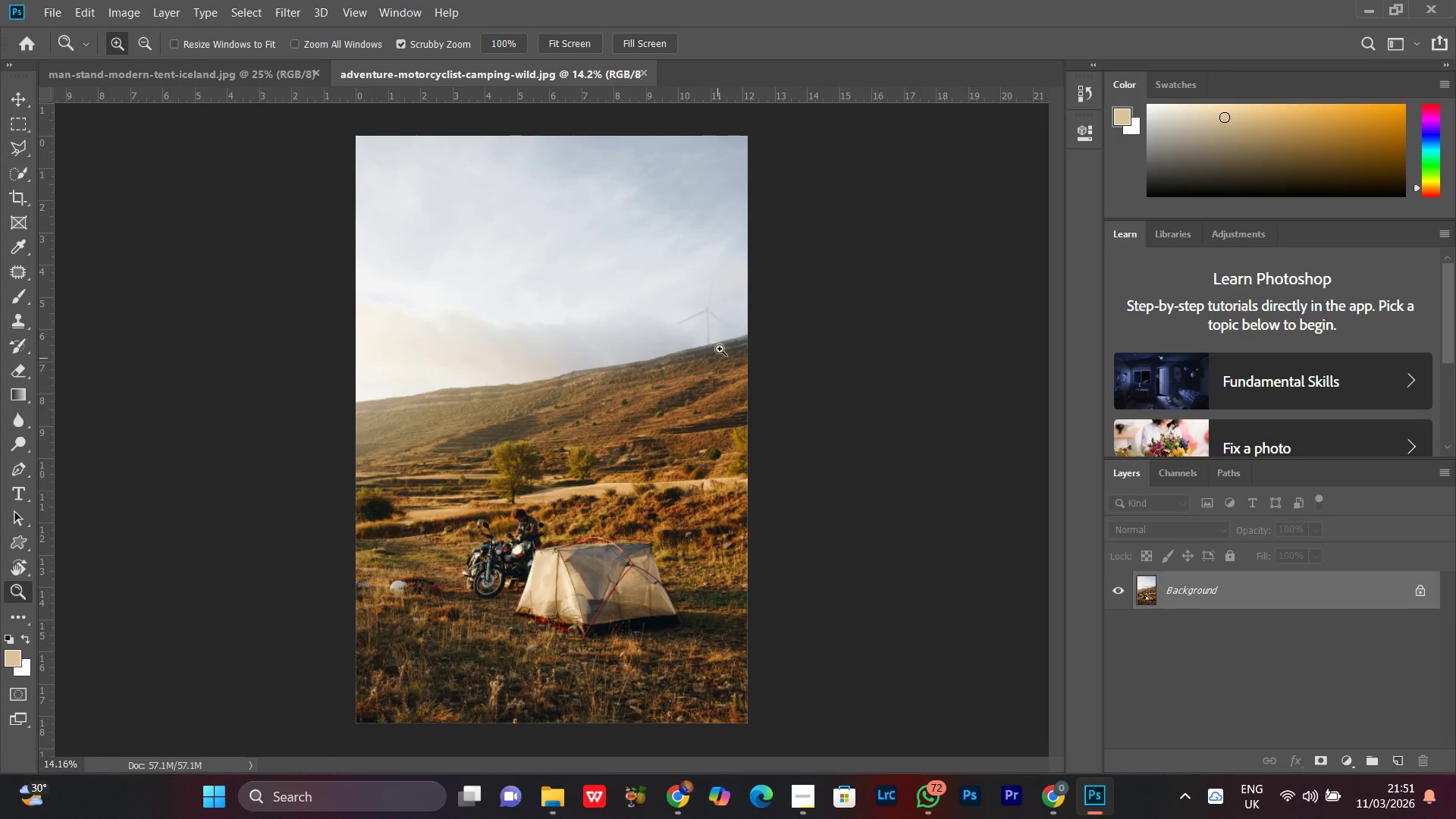 
left_click_drag(start_coordinate=[720, 329], to_coordinate=[719, 379])
 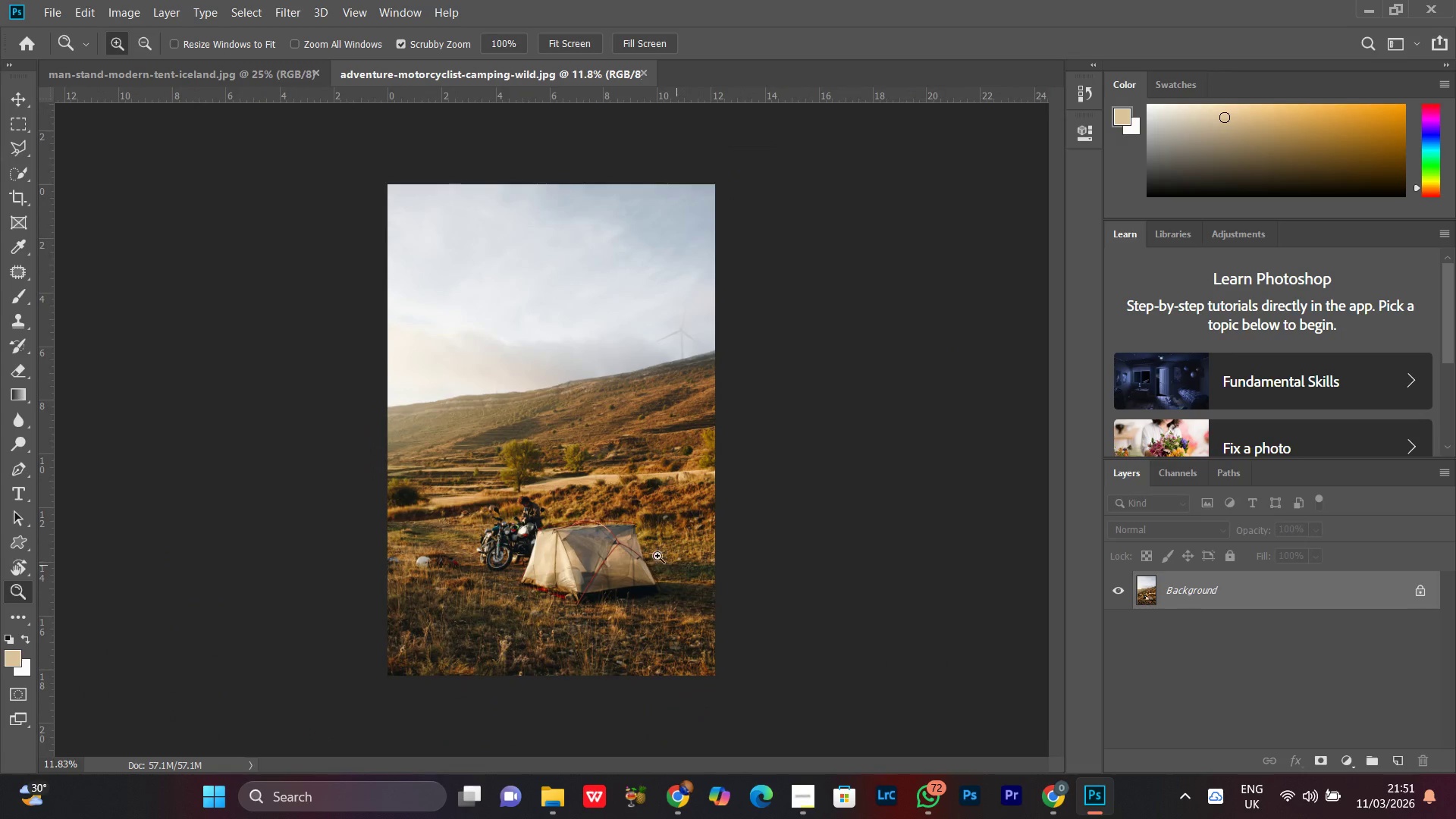 
left_click_drag(start_coordinate=[633, 550], to_coordinate=[636, 524])
 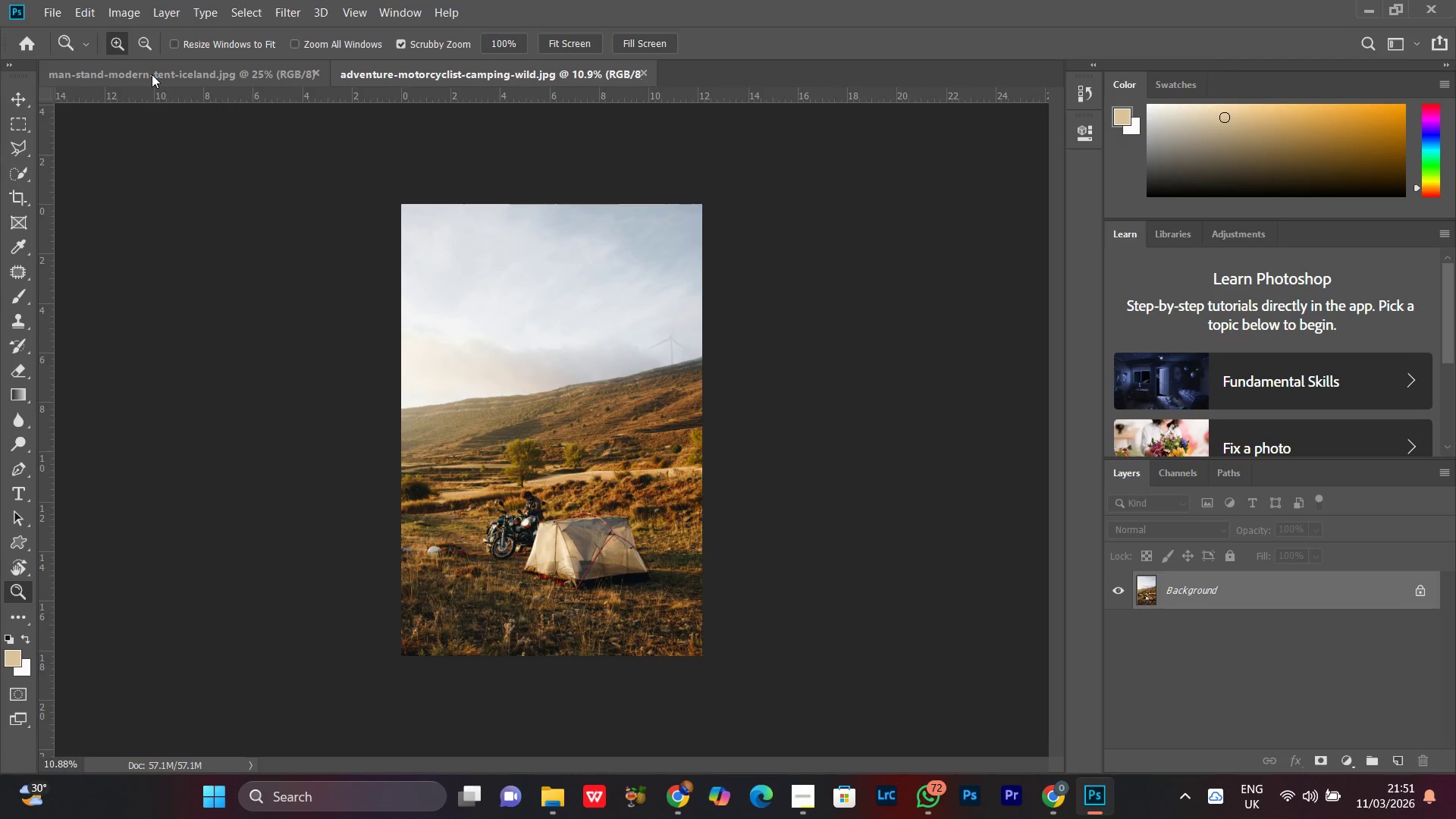 
left_click([152, 74])
 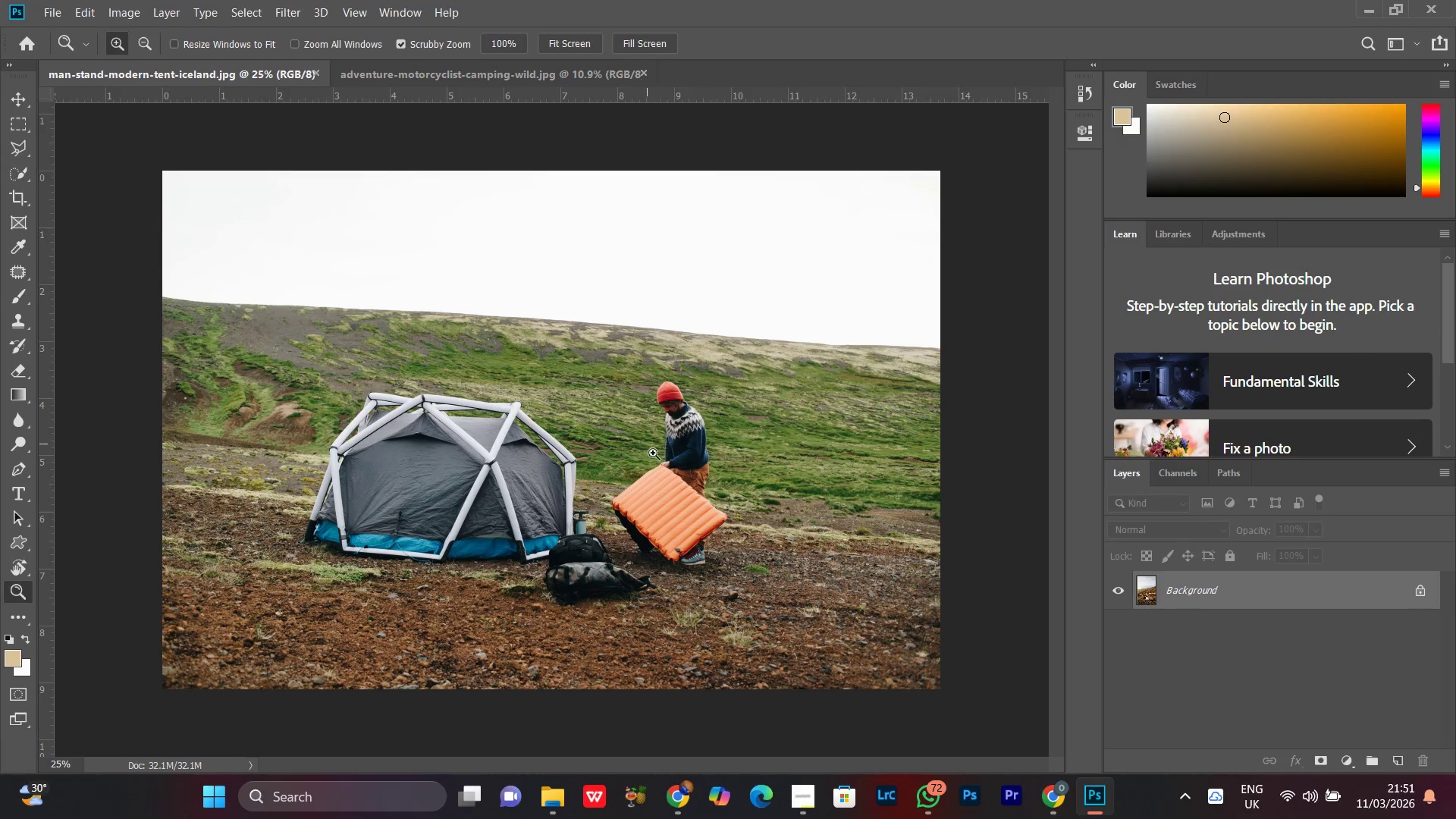 
left_click_drag(start_coordinate=[665, 462], to_coordinate=[686, 488])
 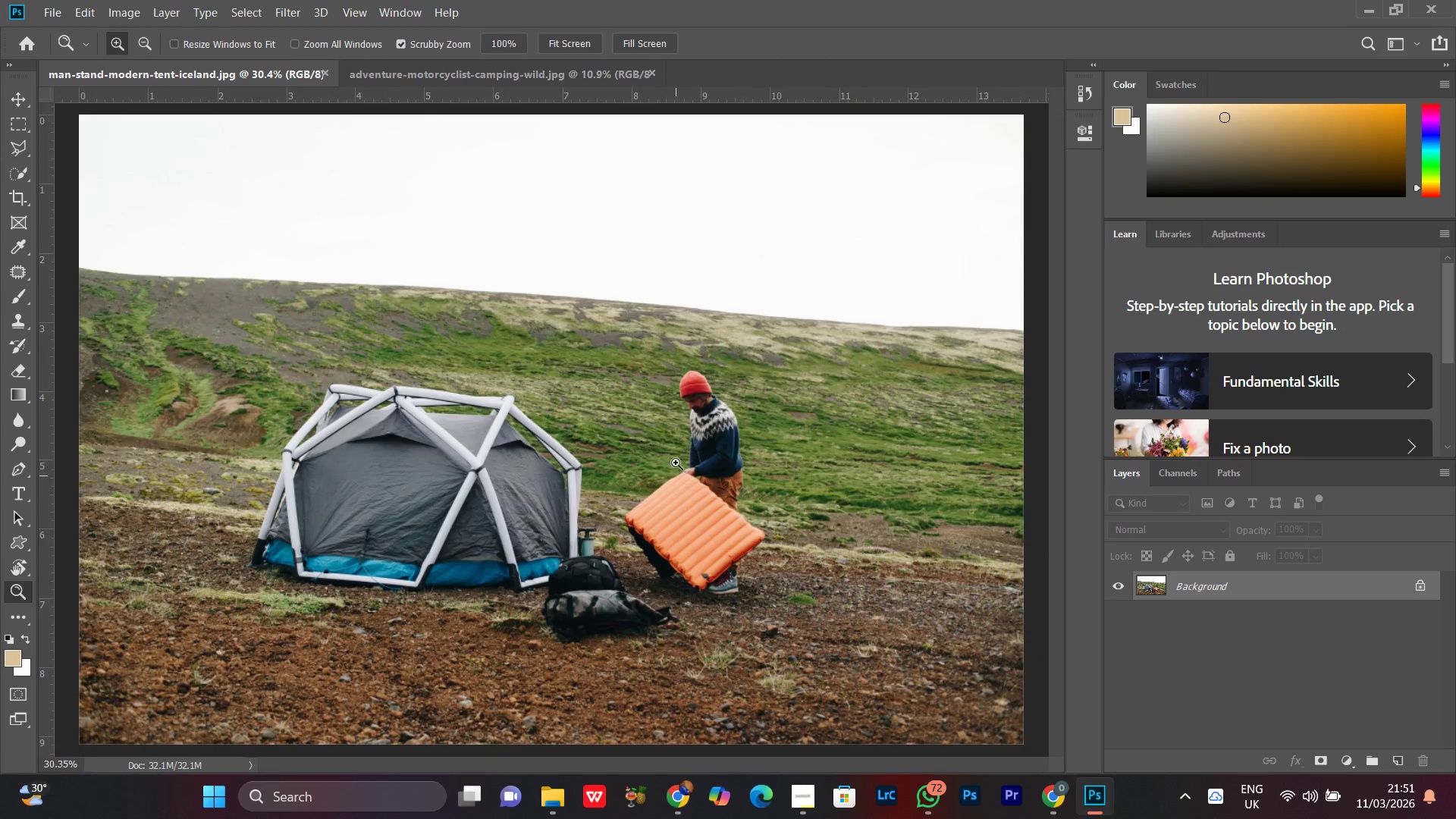 
left_click_drag(start_coordinate=[691, 412], to_coordinate=[1353, 17])
 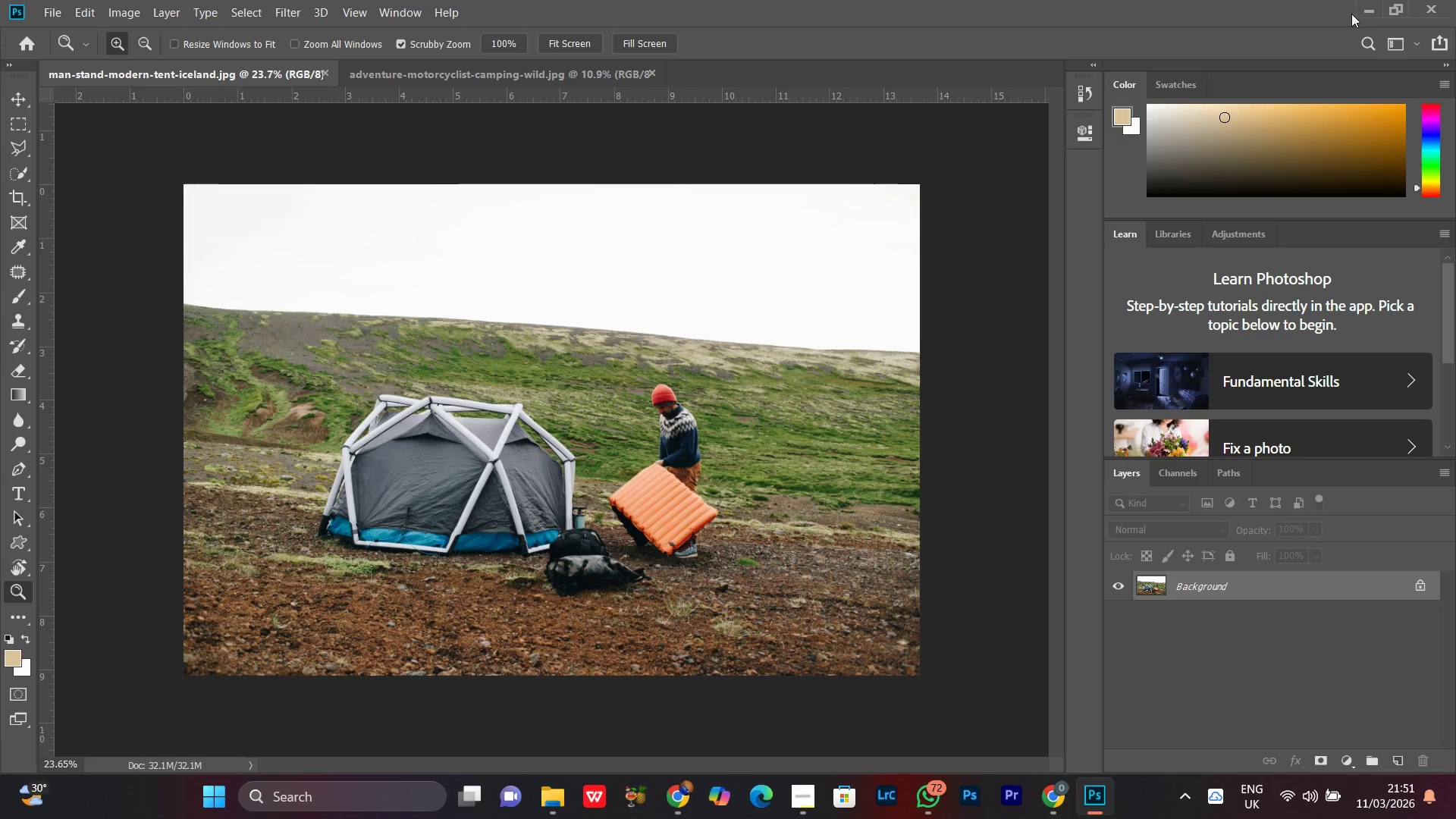 
left_click([1371, 11])
 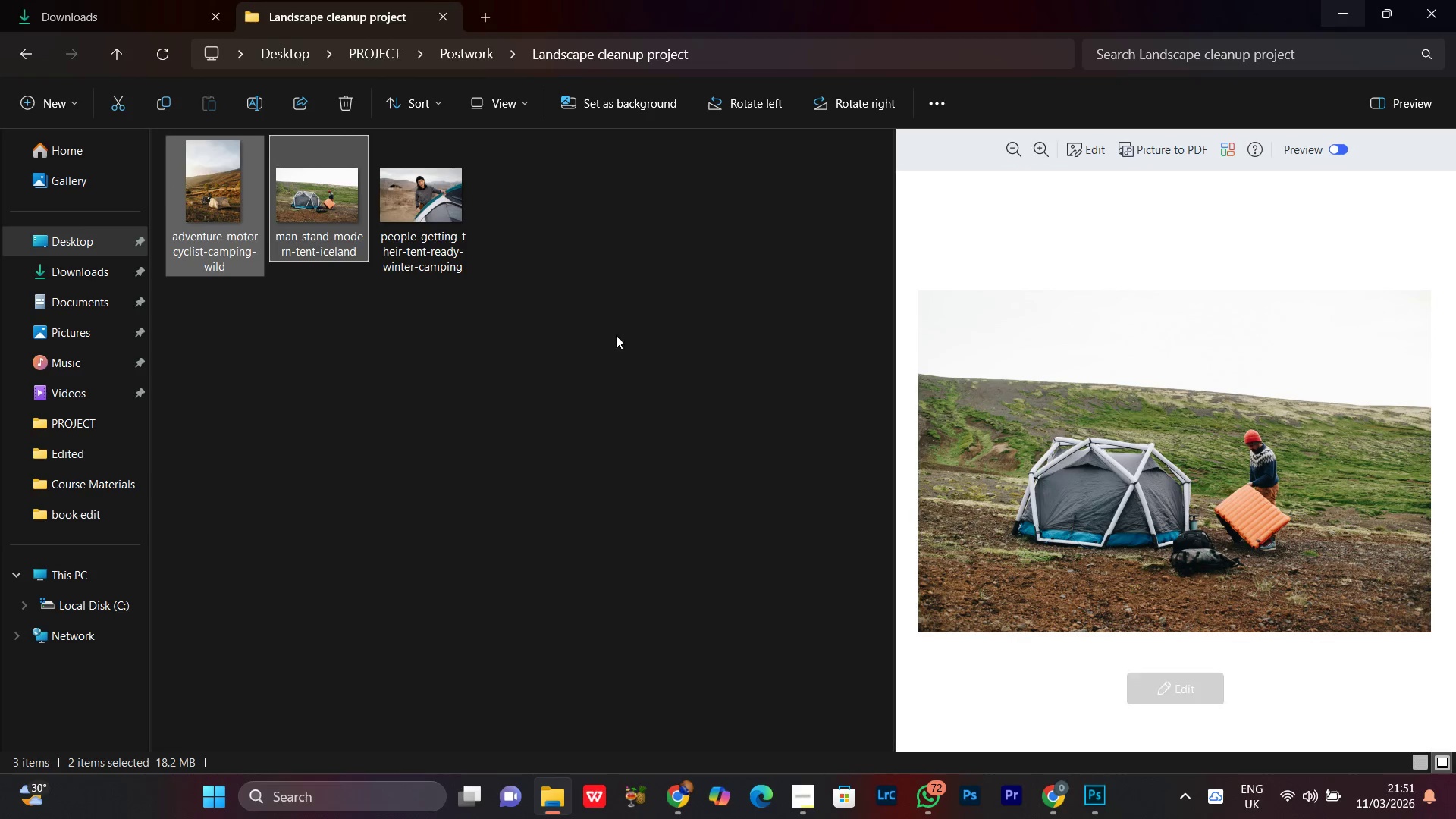 
left_click([560, 373])
 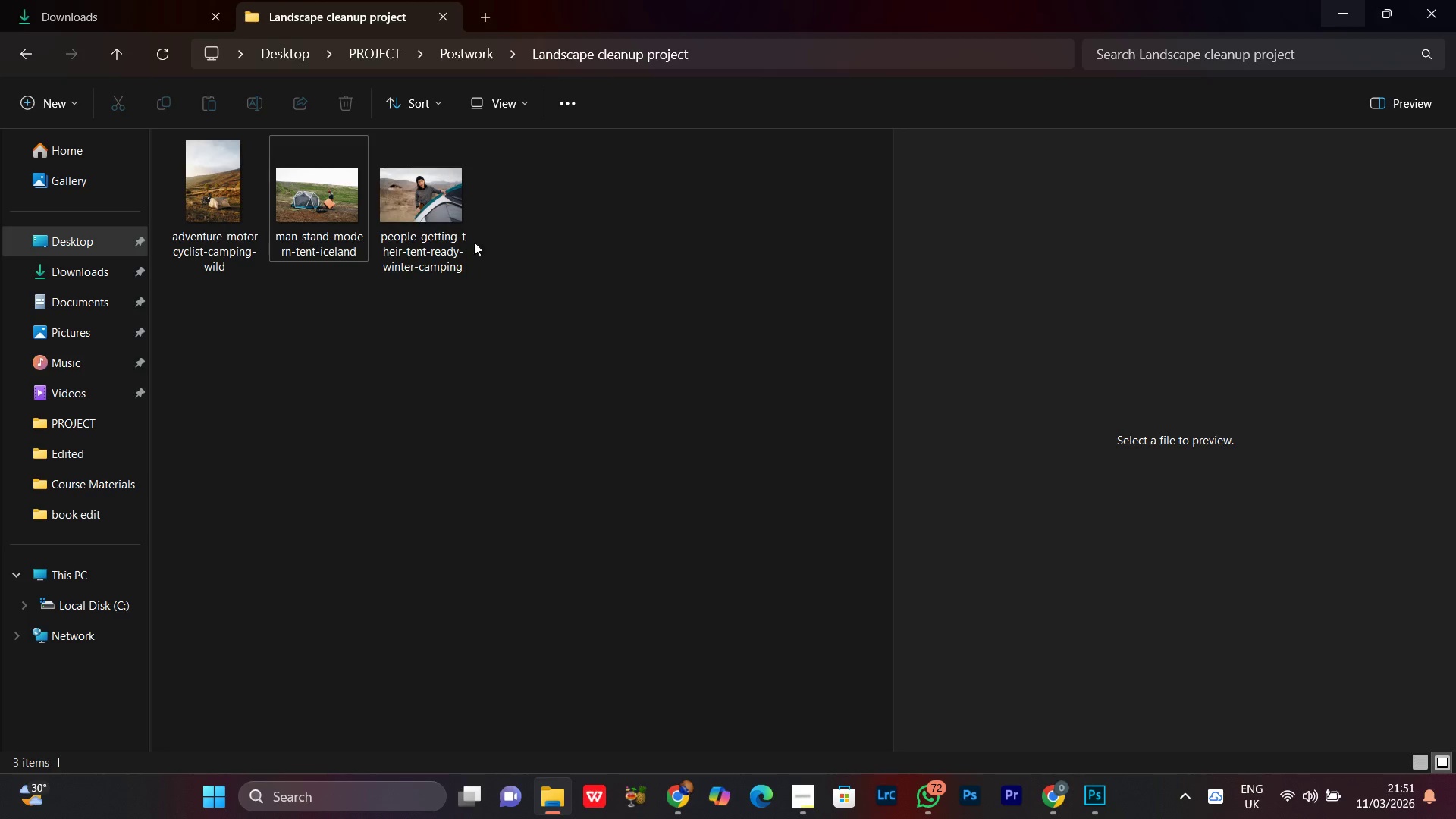 
left_click([398, 209])
 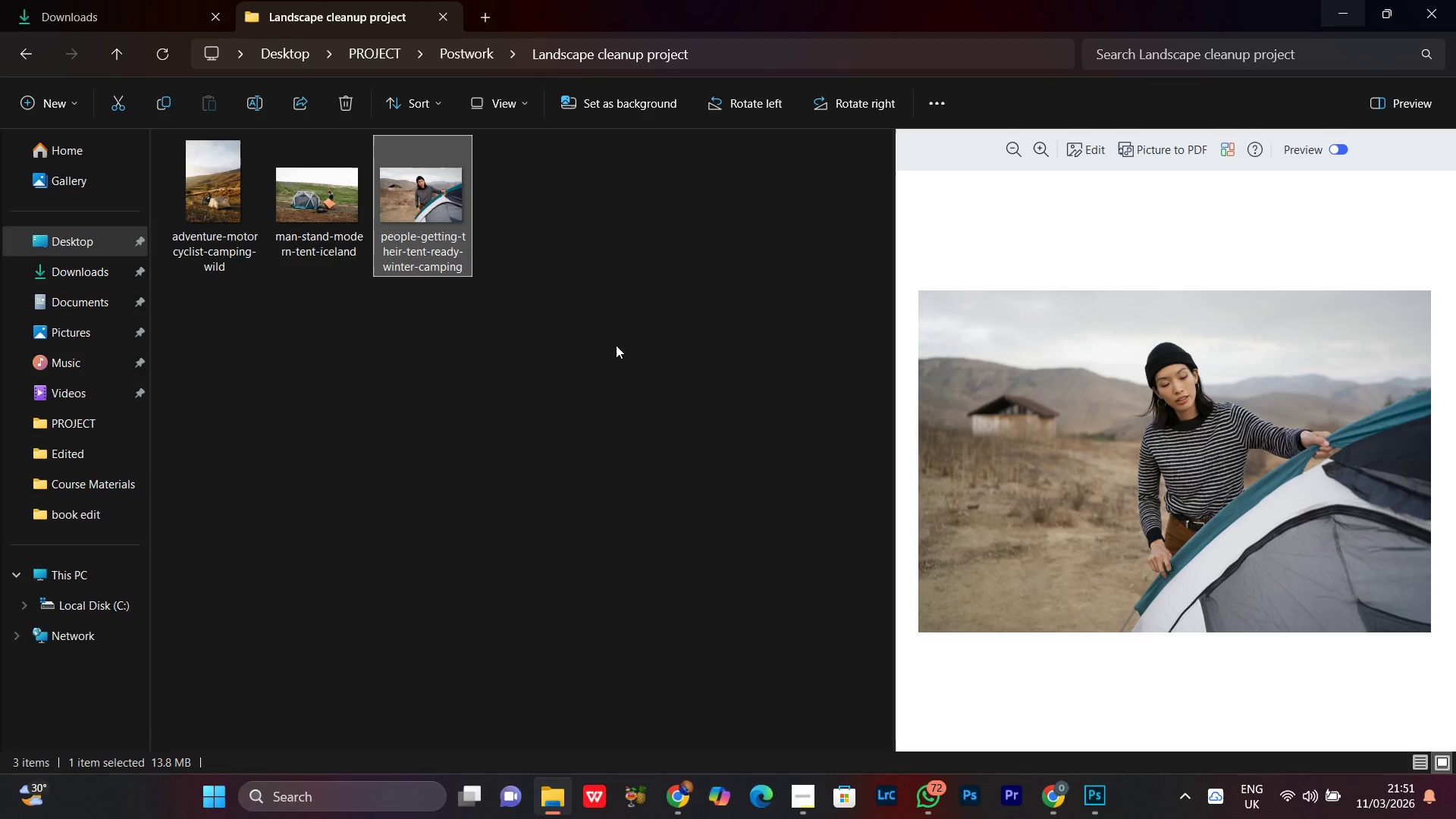 
left_click([661, 381])
 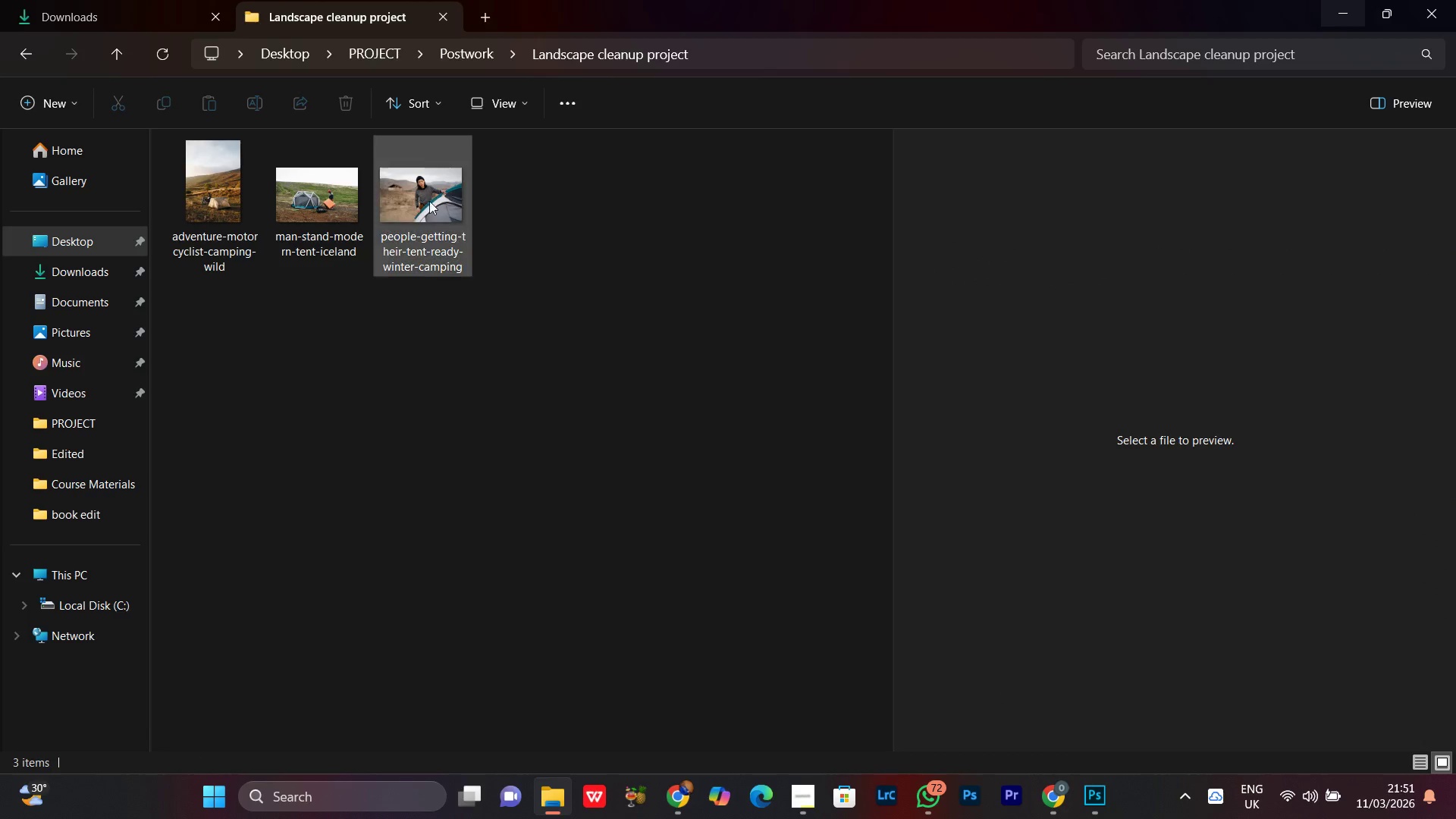 
left_click([420, 189])
 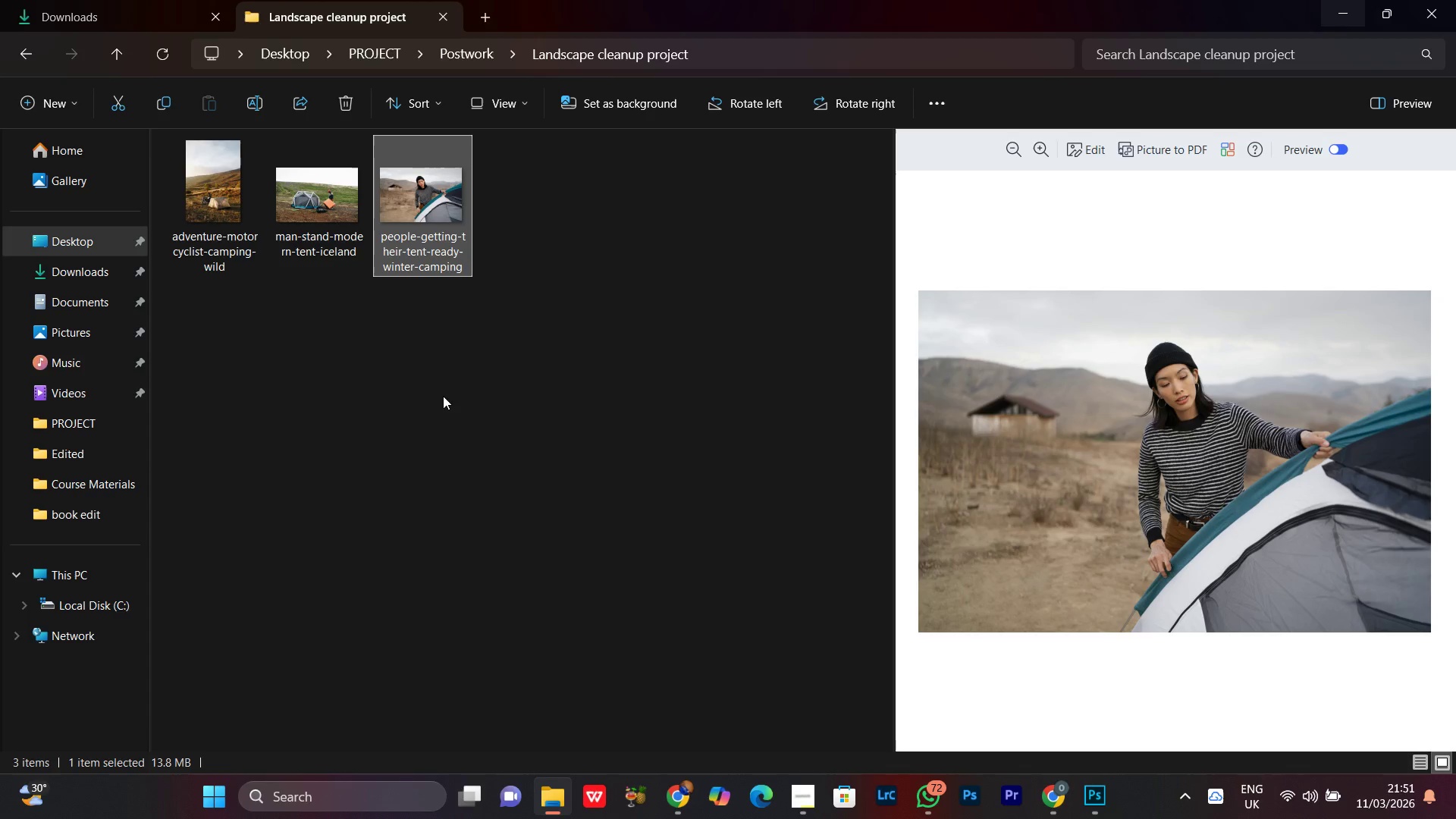 
left_click([430, 392])
 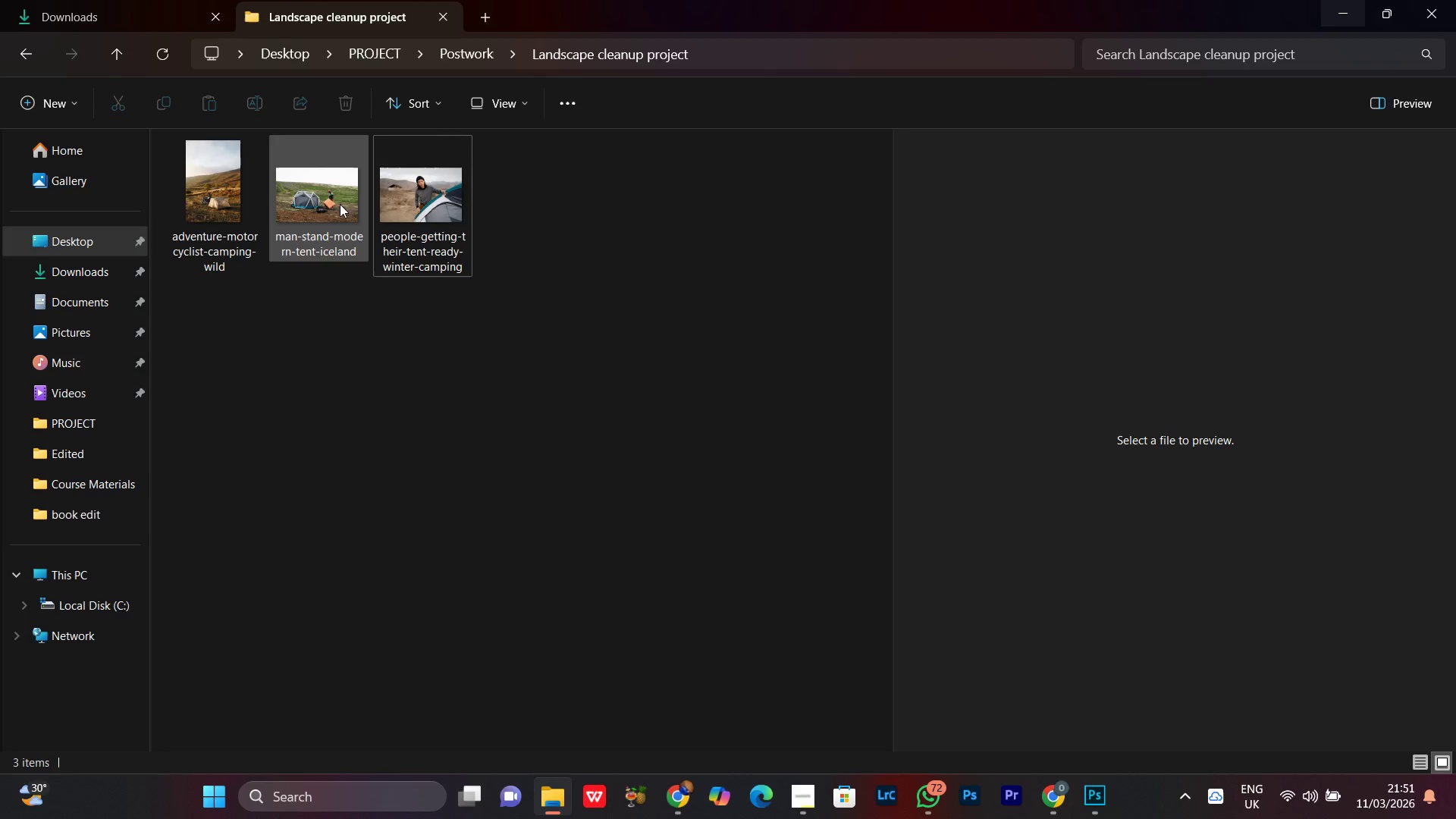 
left_click([328, 193])
 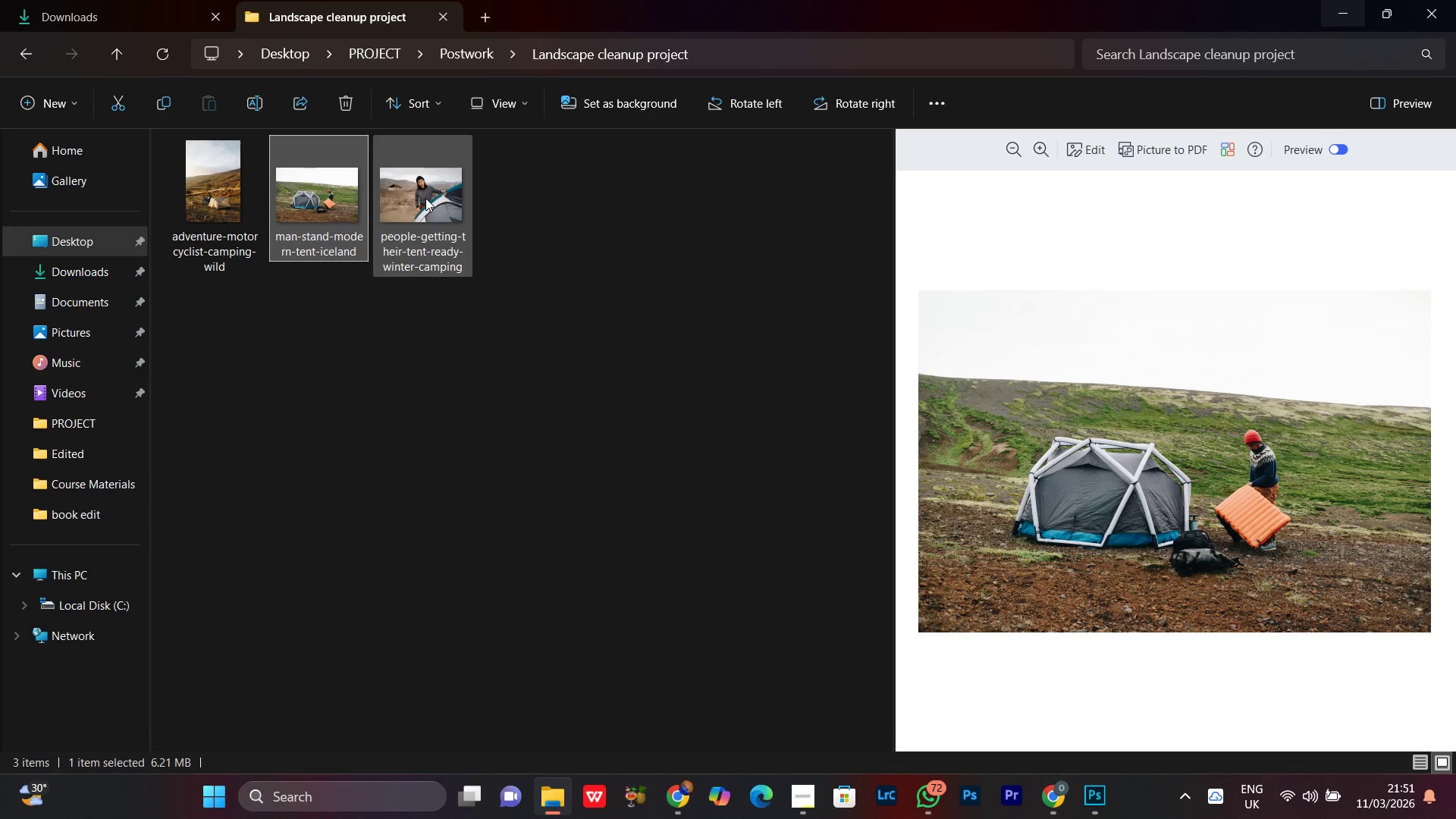 
left_click([425, 198])
 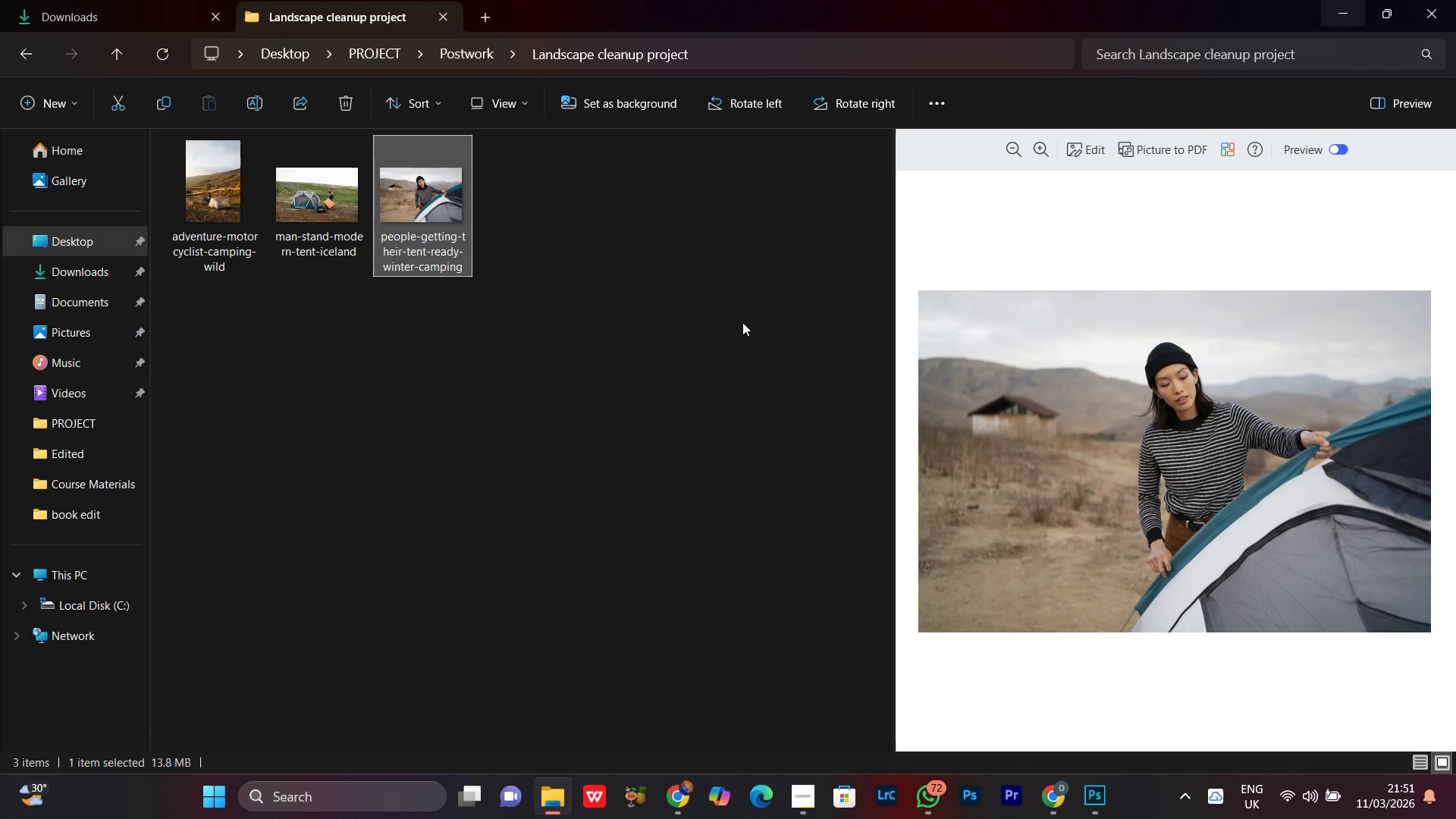 
left_click([742, 322])
 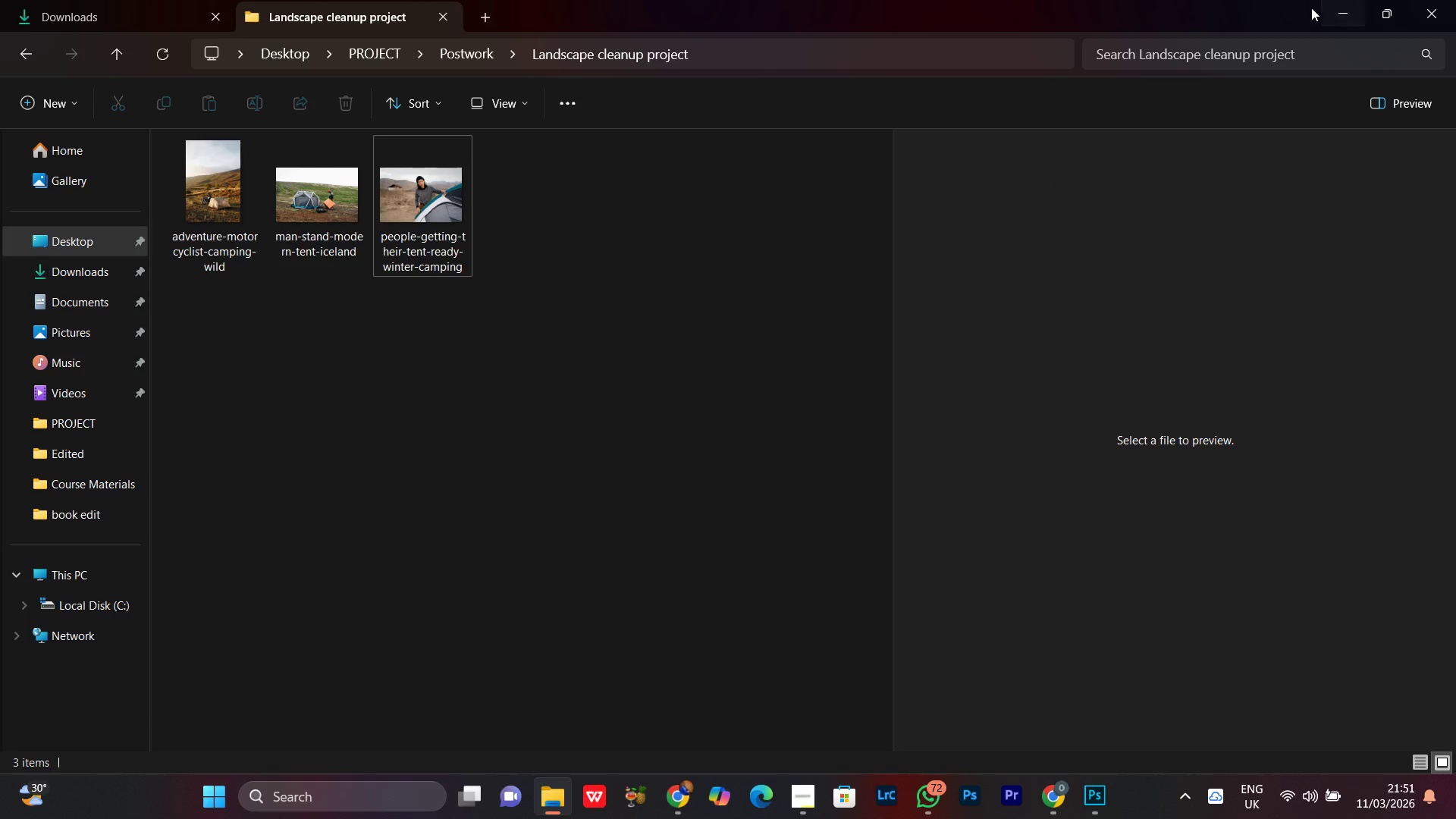 
left_click([1332, 19])
 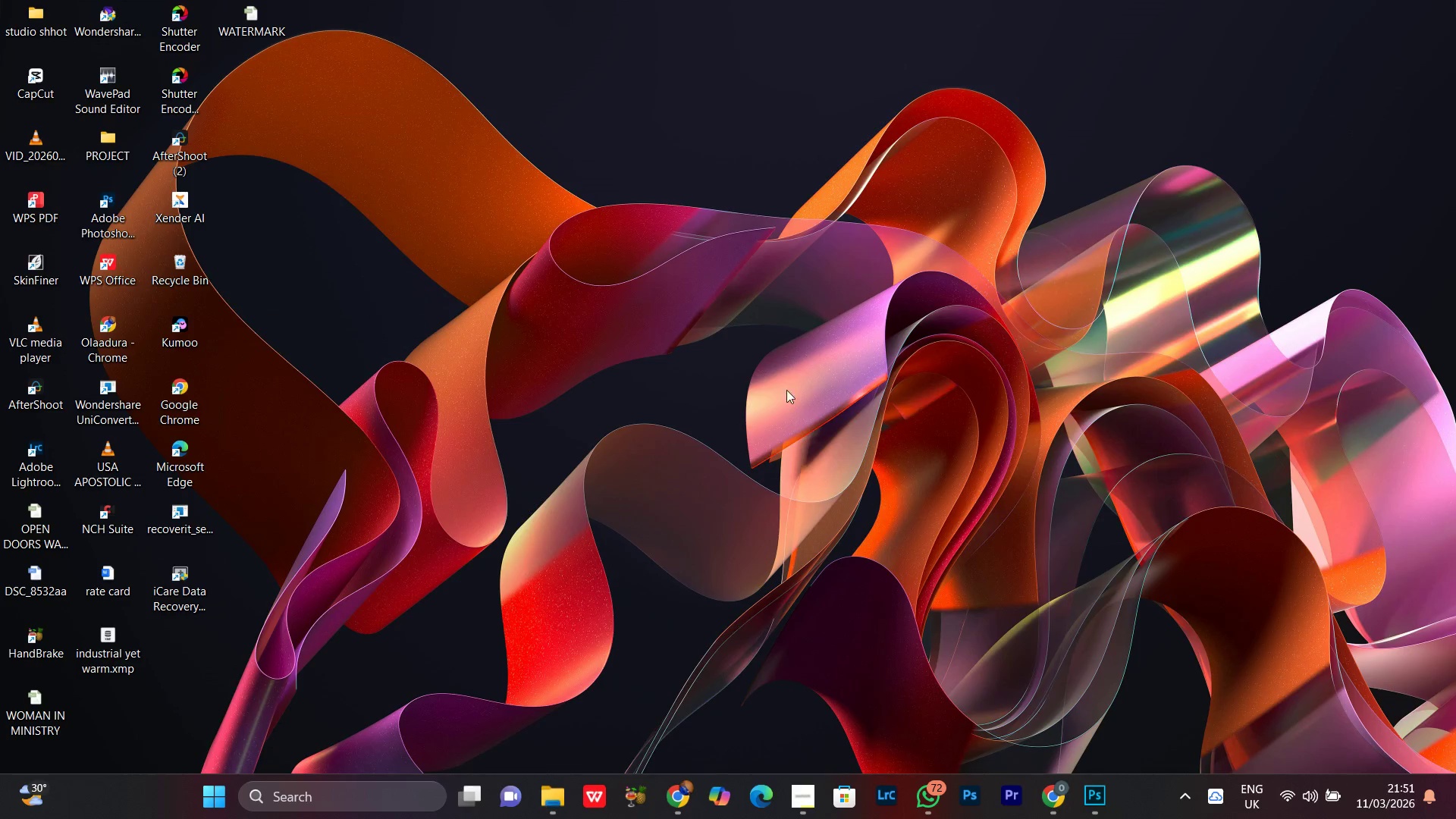 
left_click([766, 392])
 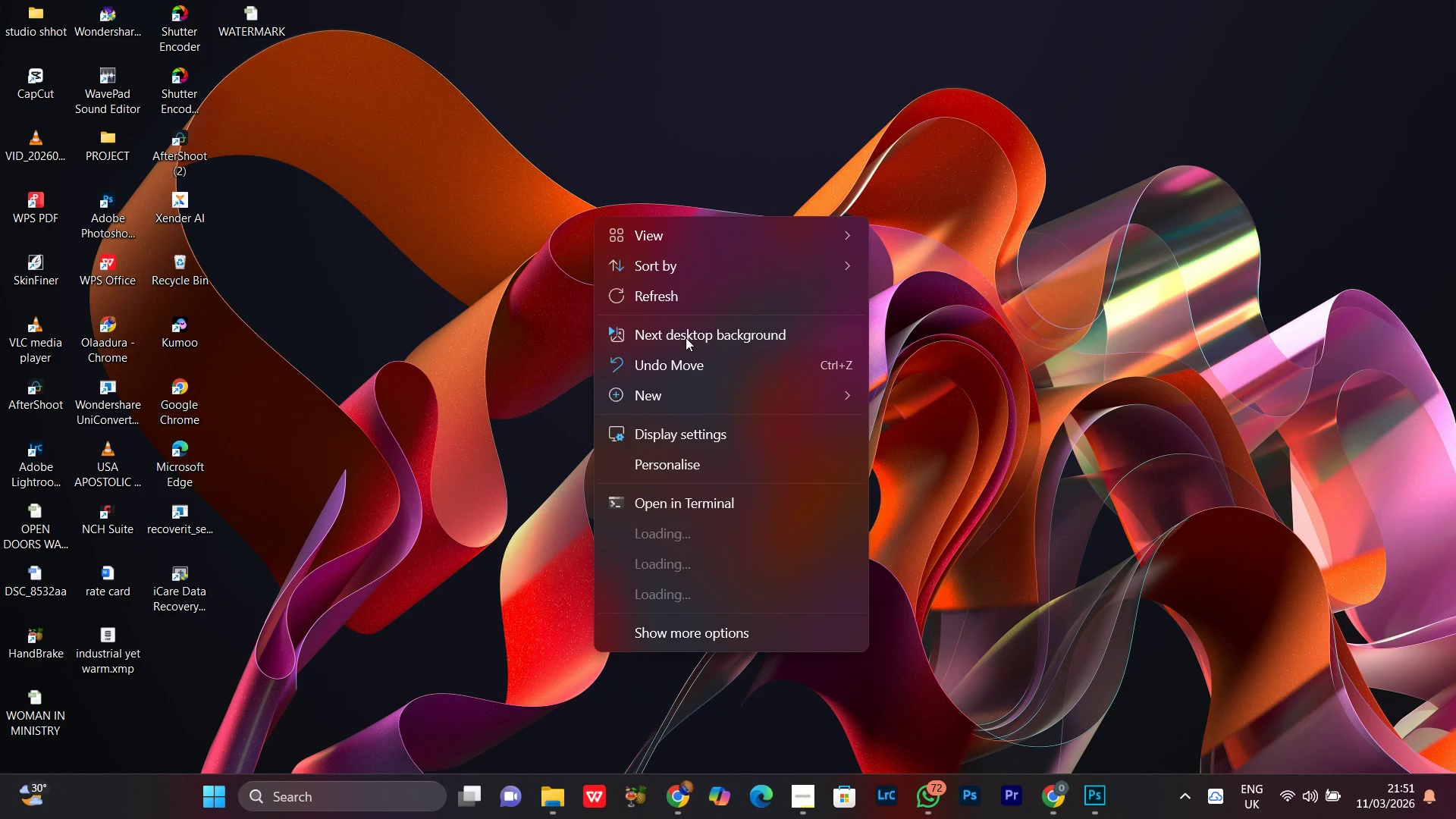 
left_click([646, 282])
 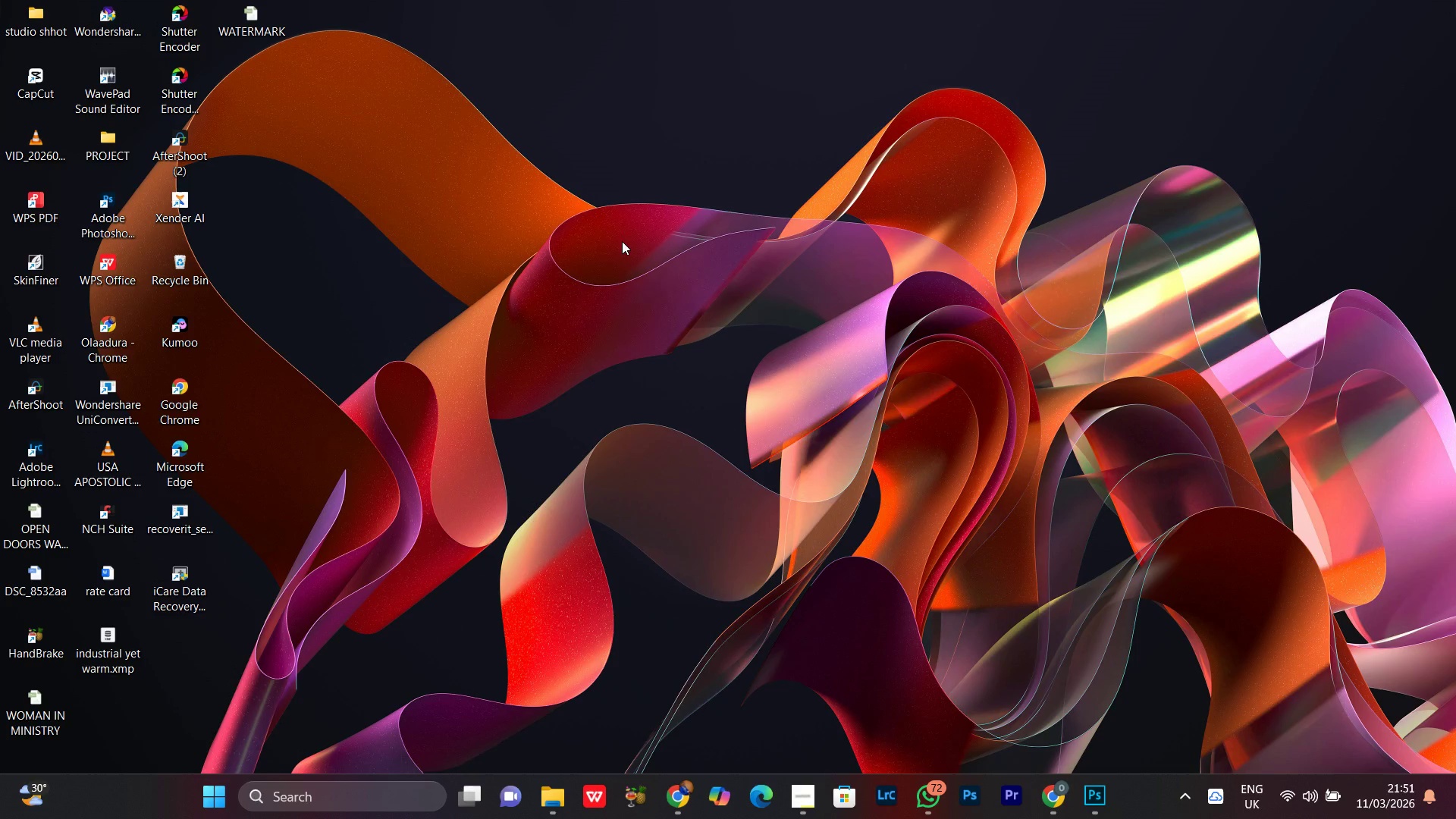 
right_click([612, 207])
 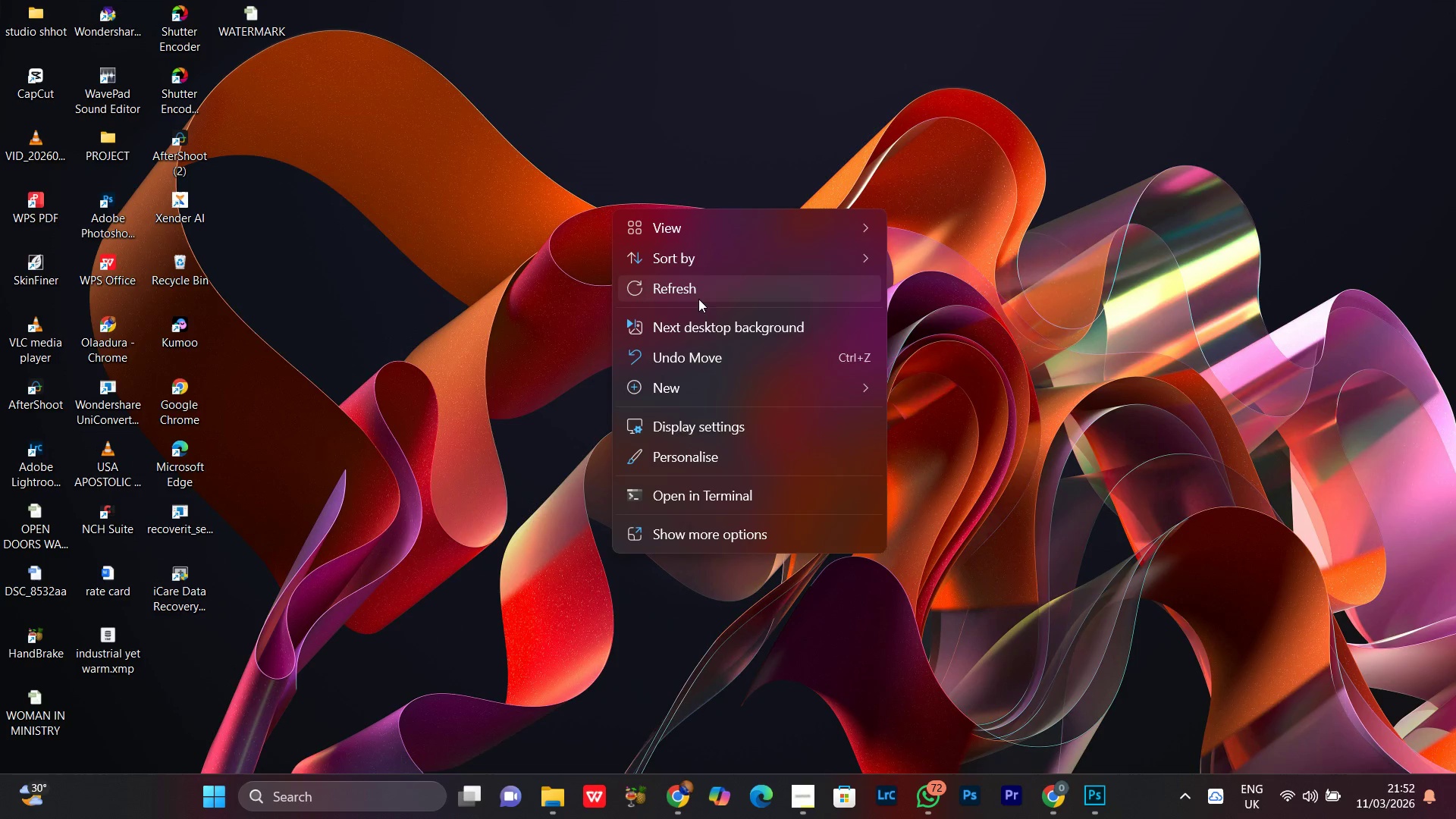 
left_click([684, 290])
 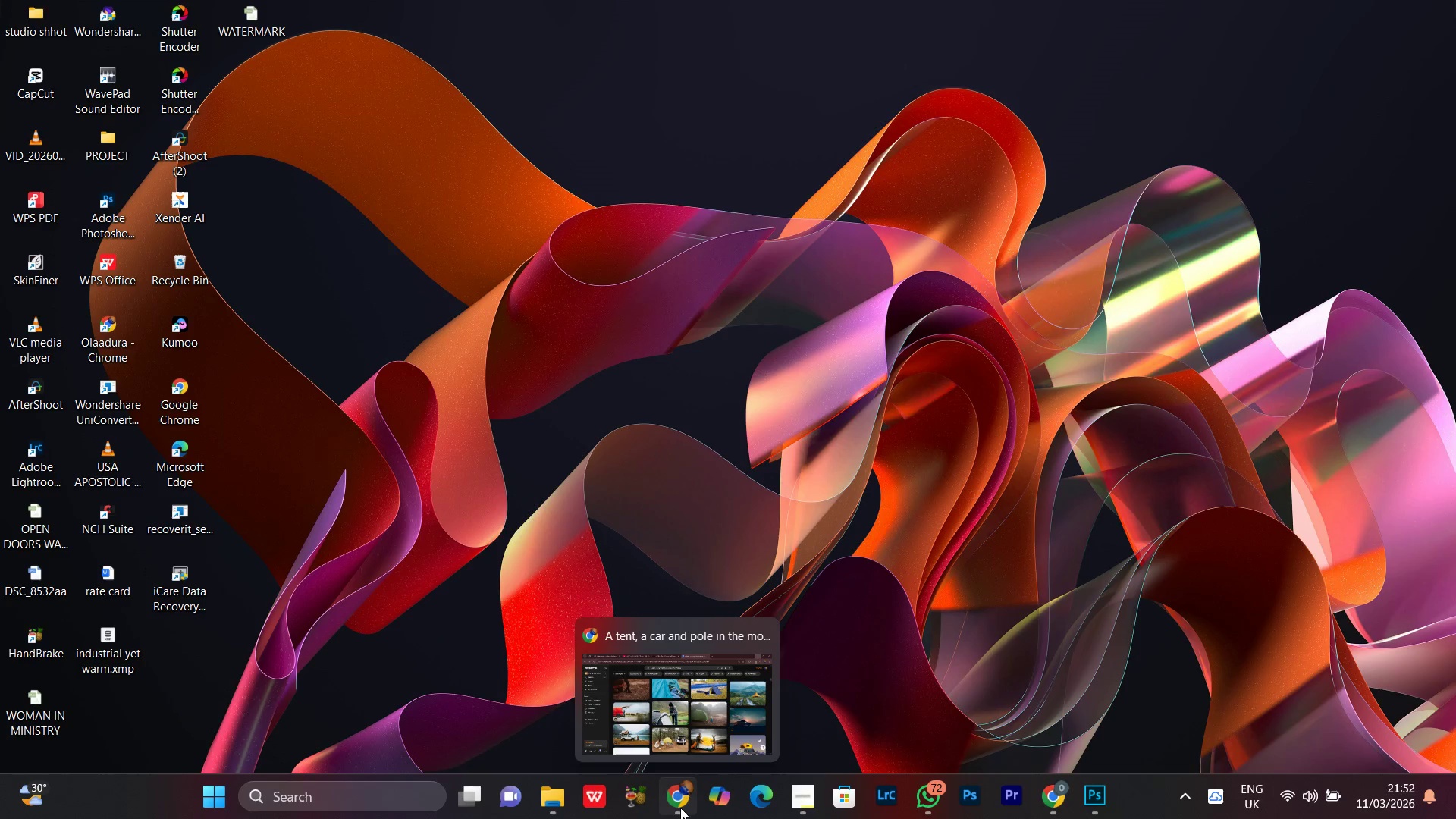 
left_click([680, 808])
 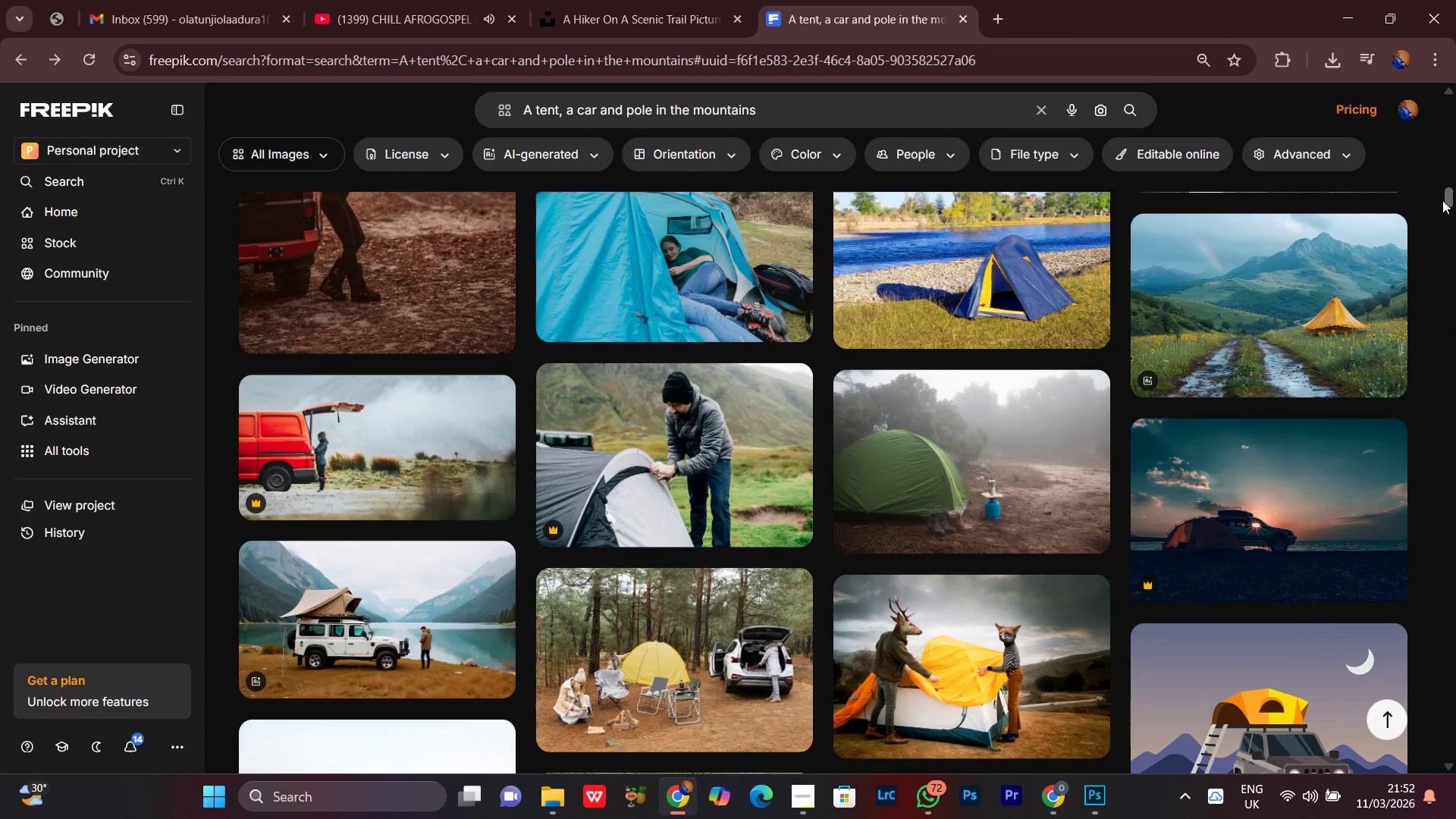 
left_click_drag(start_coordinate=[1444, 198], to_coordinate=[1446, 184])
 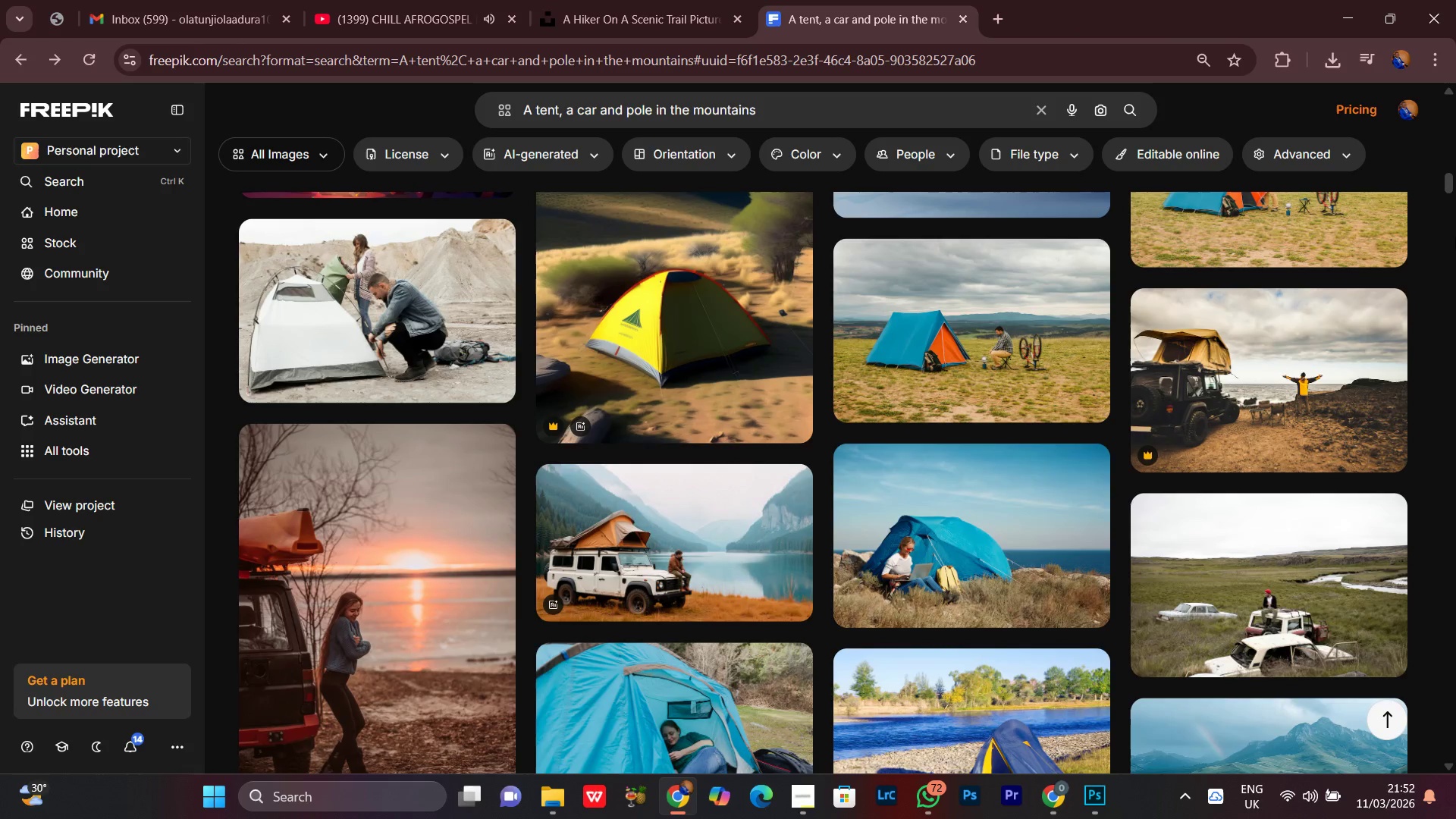 
left_click([1212, 436])
 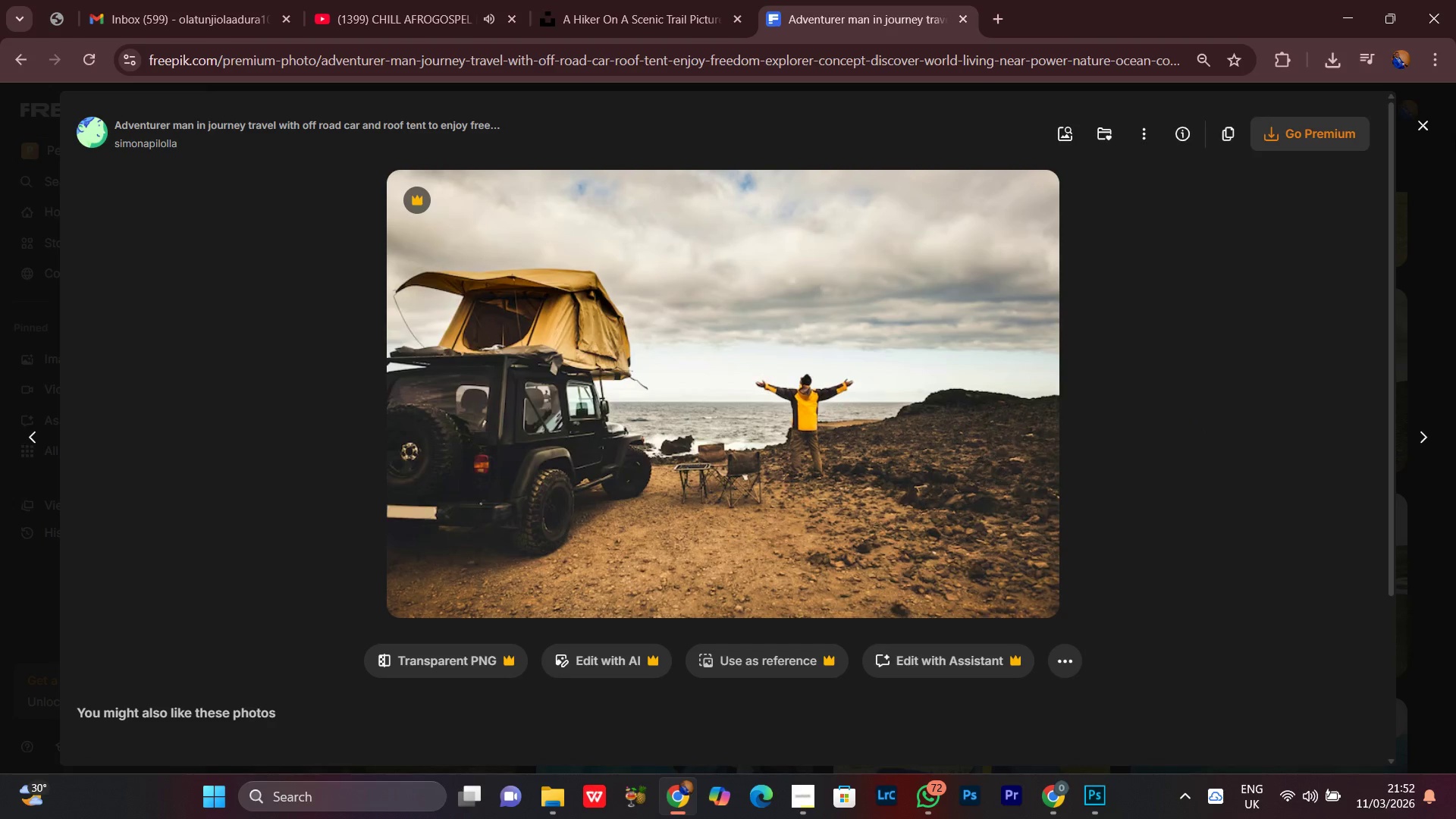 
left_click([1429, 132])
 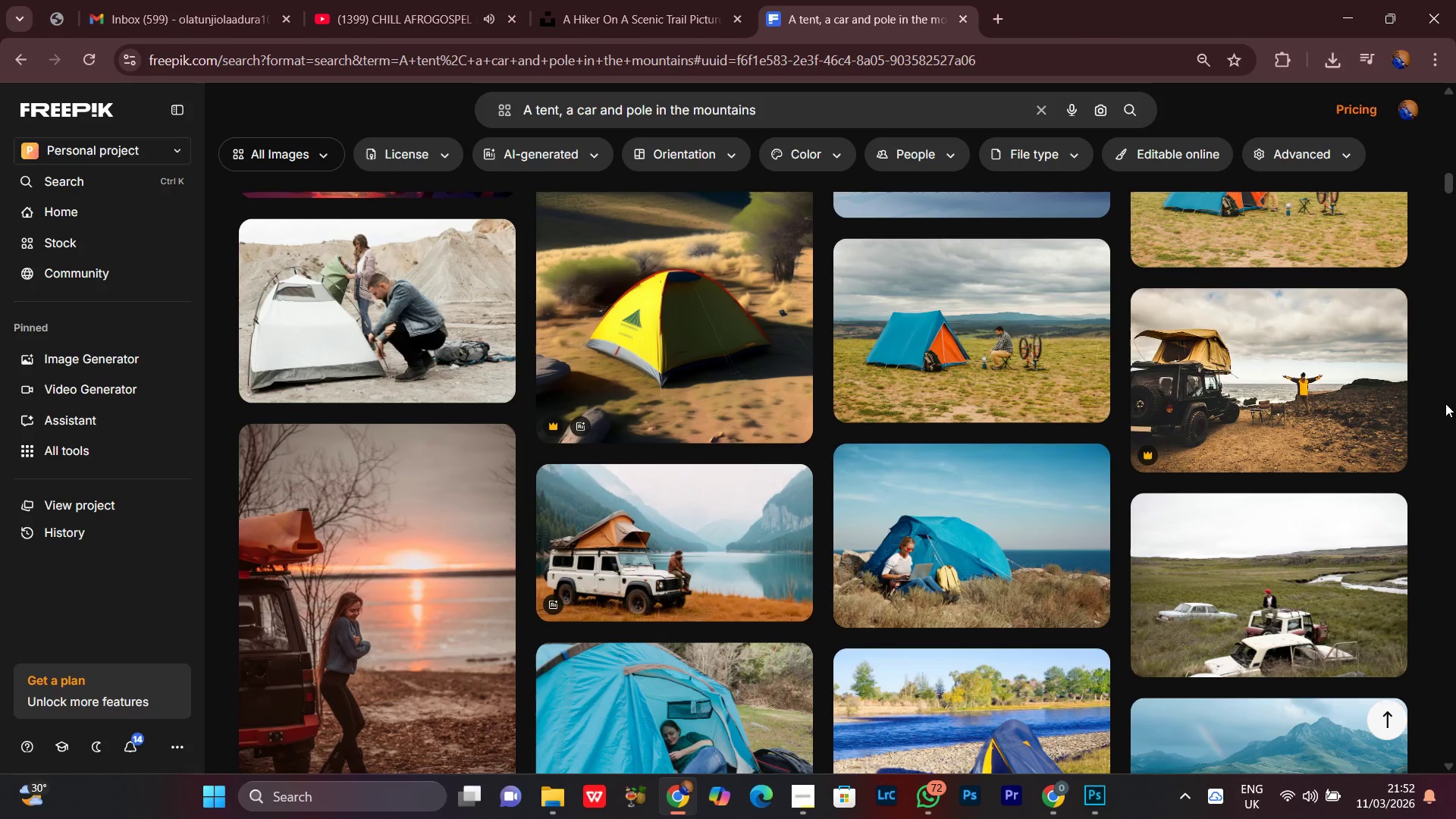 
left_click([961, 337])
 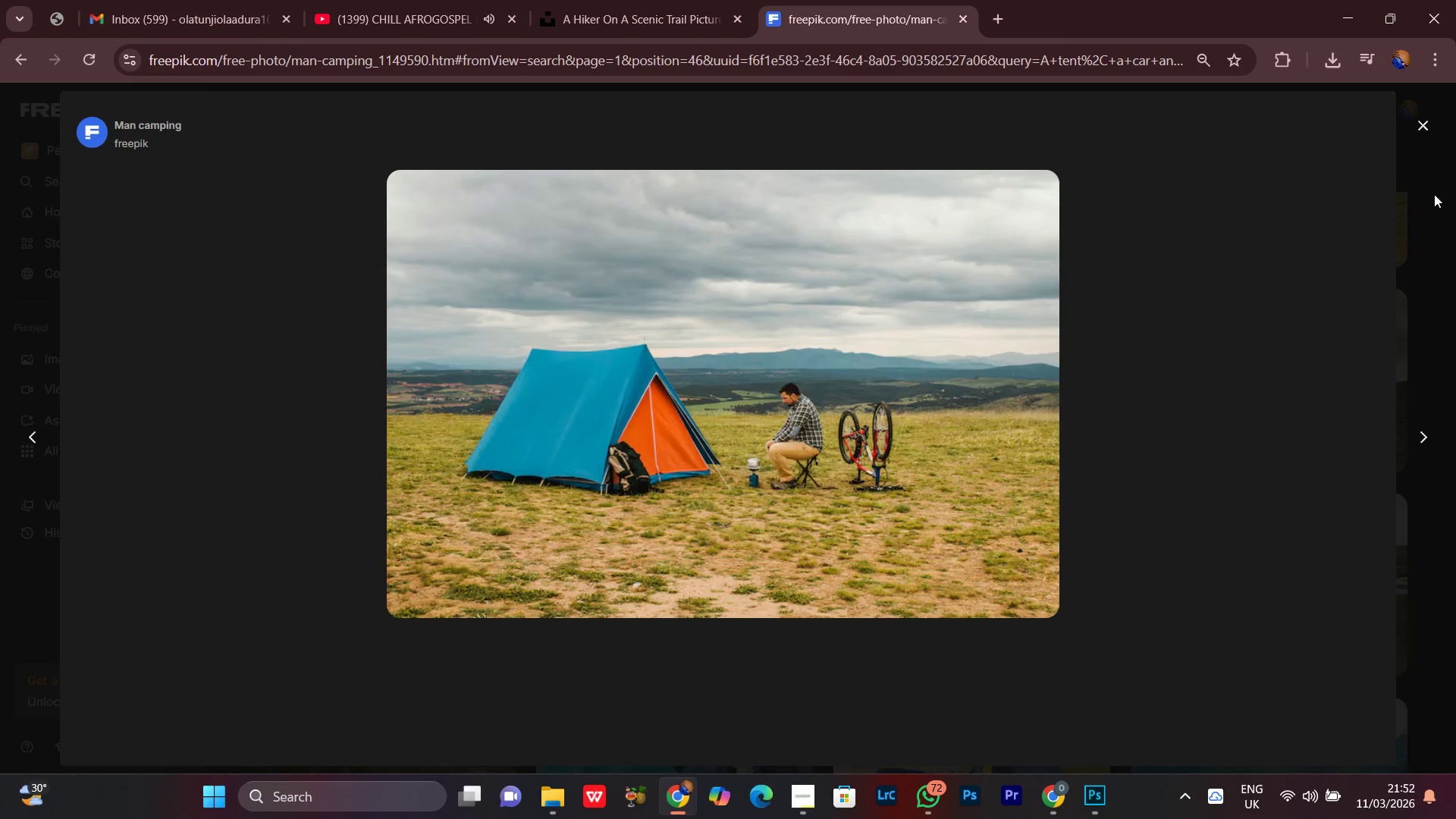 
left_click([1425, 122])
 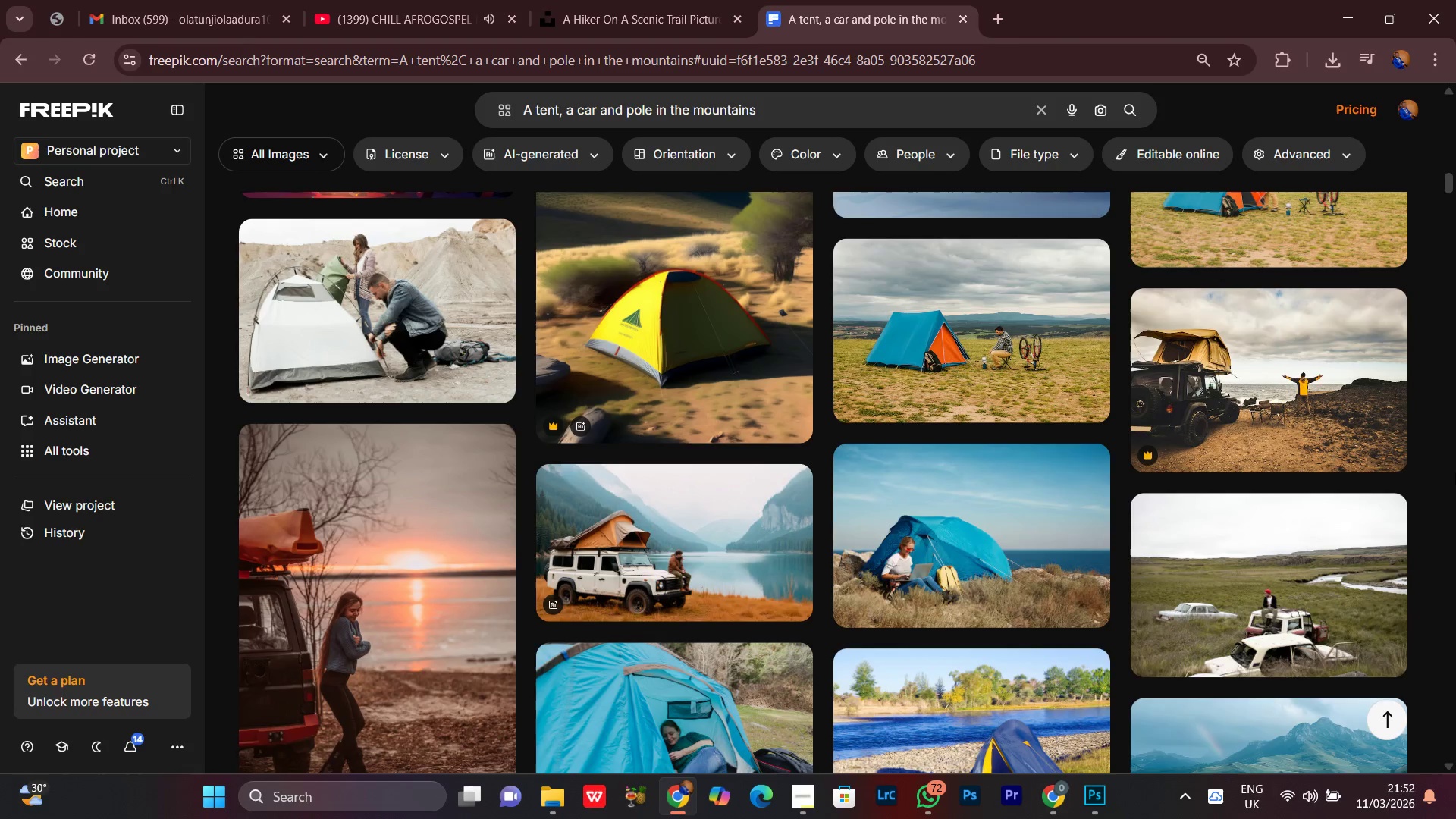 
scroll: coordinate [1442, 380], scroll_direction: down, amount: 13.0
 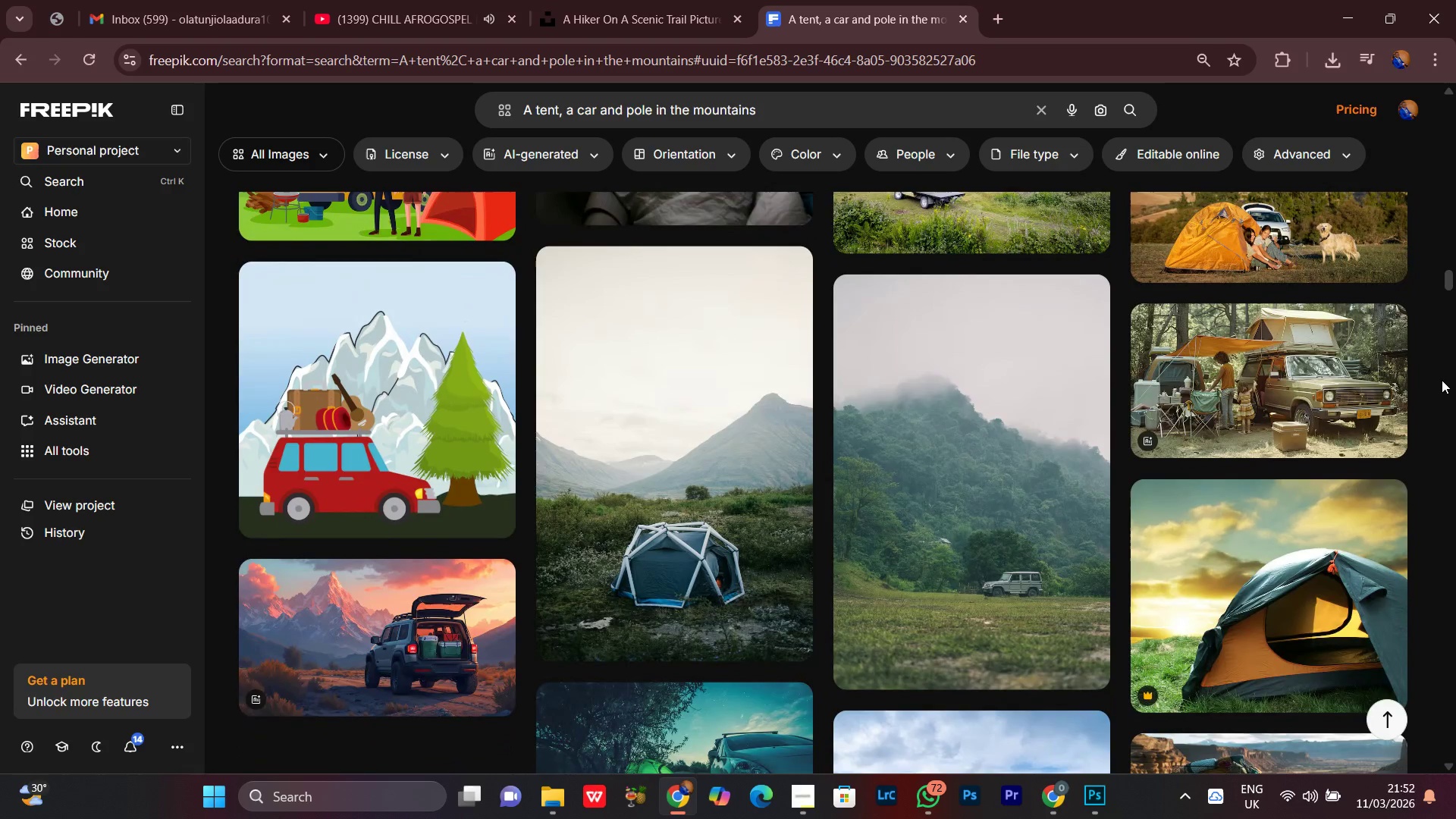 
scroll: coordinate [1442, 380], scroll_direction: none, amount: 0.0
 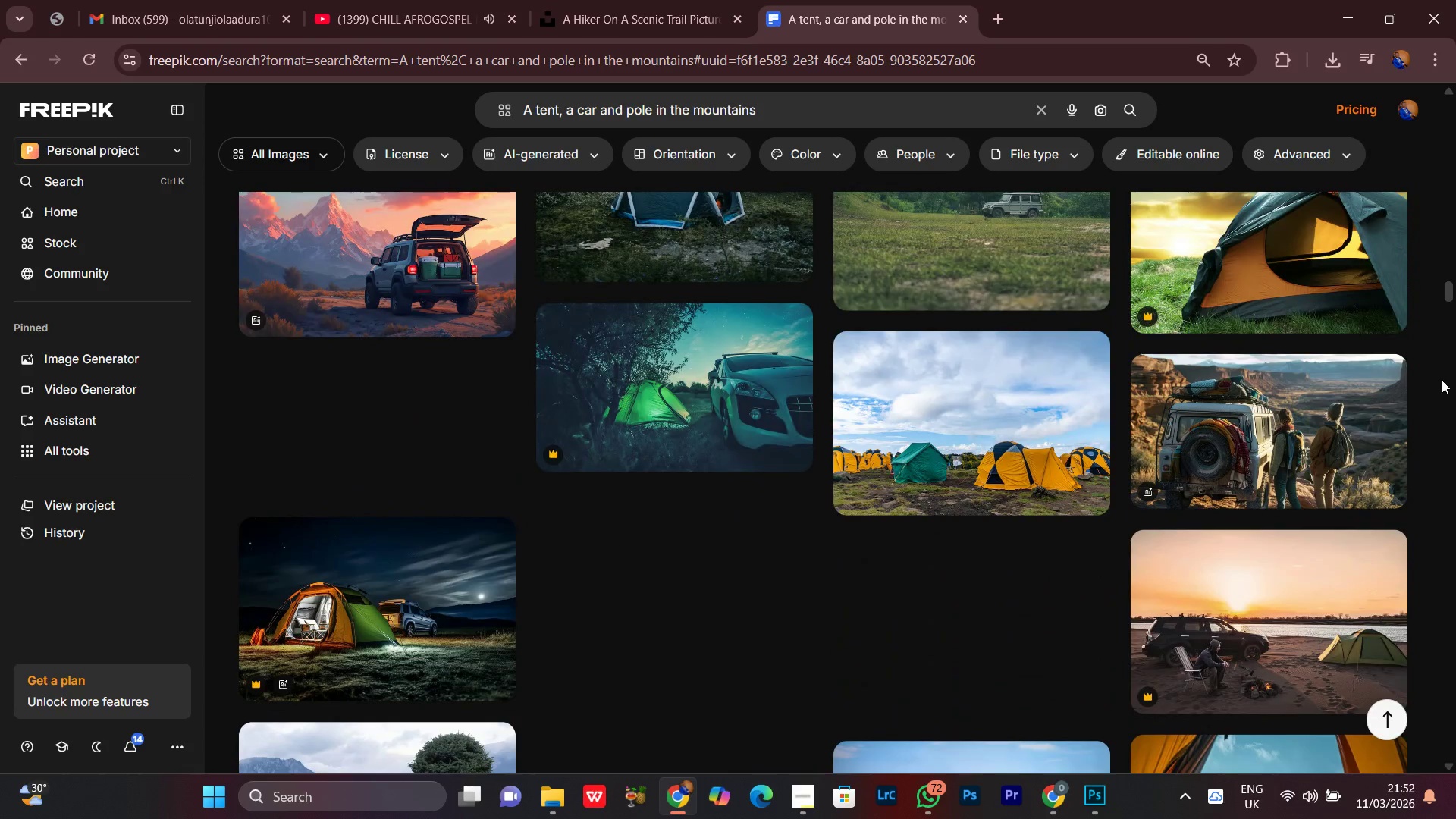 
scroll: coordinate [1442, 380], scroll_direction: down, amount: 6.0
 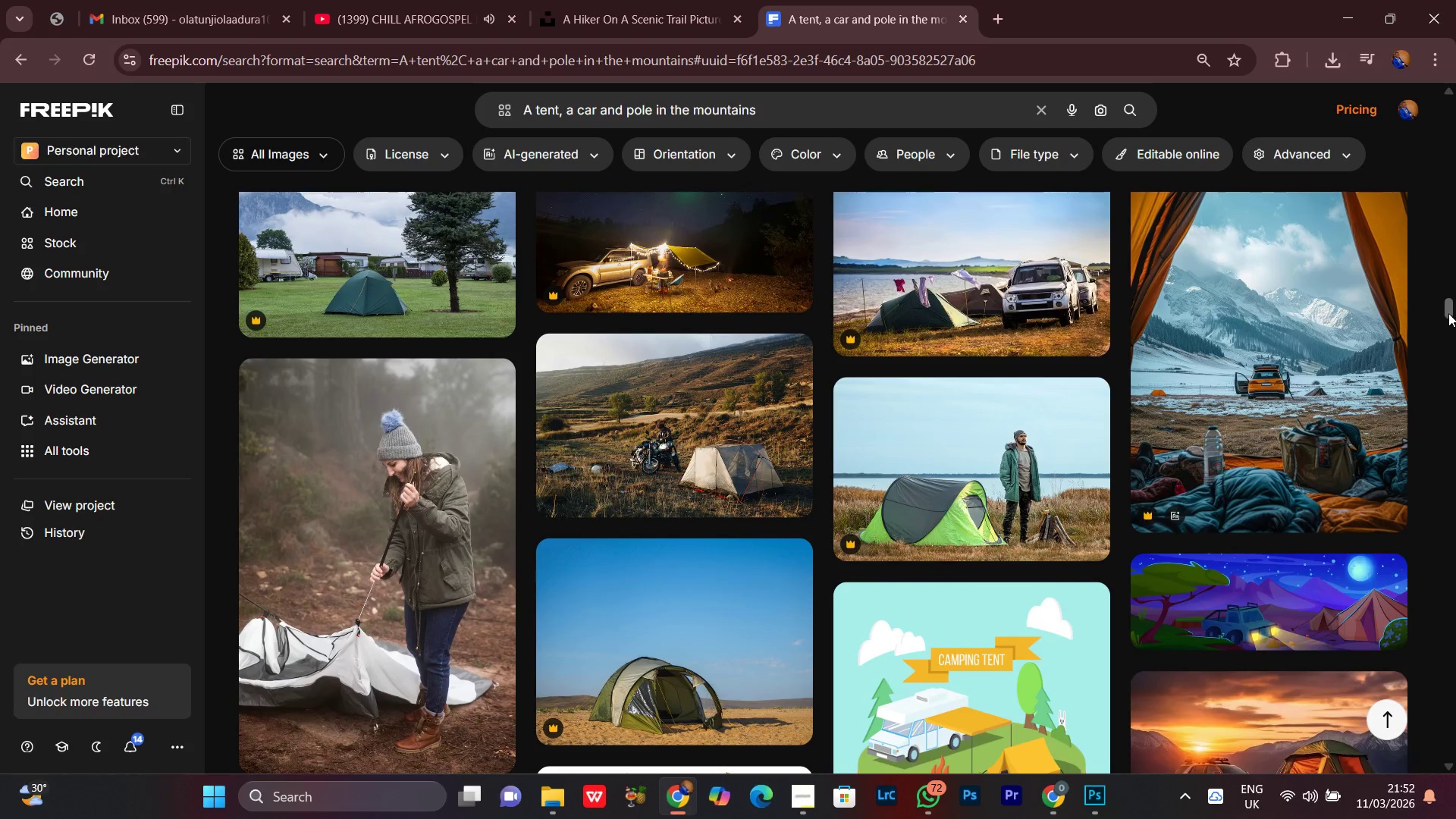 
left_click_drag(start_coordinate=[1448, 313], to_coordinate=[1451, 354])
 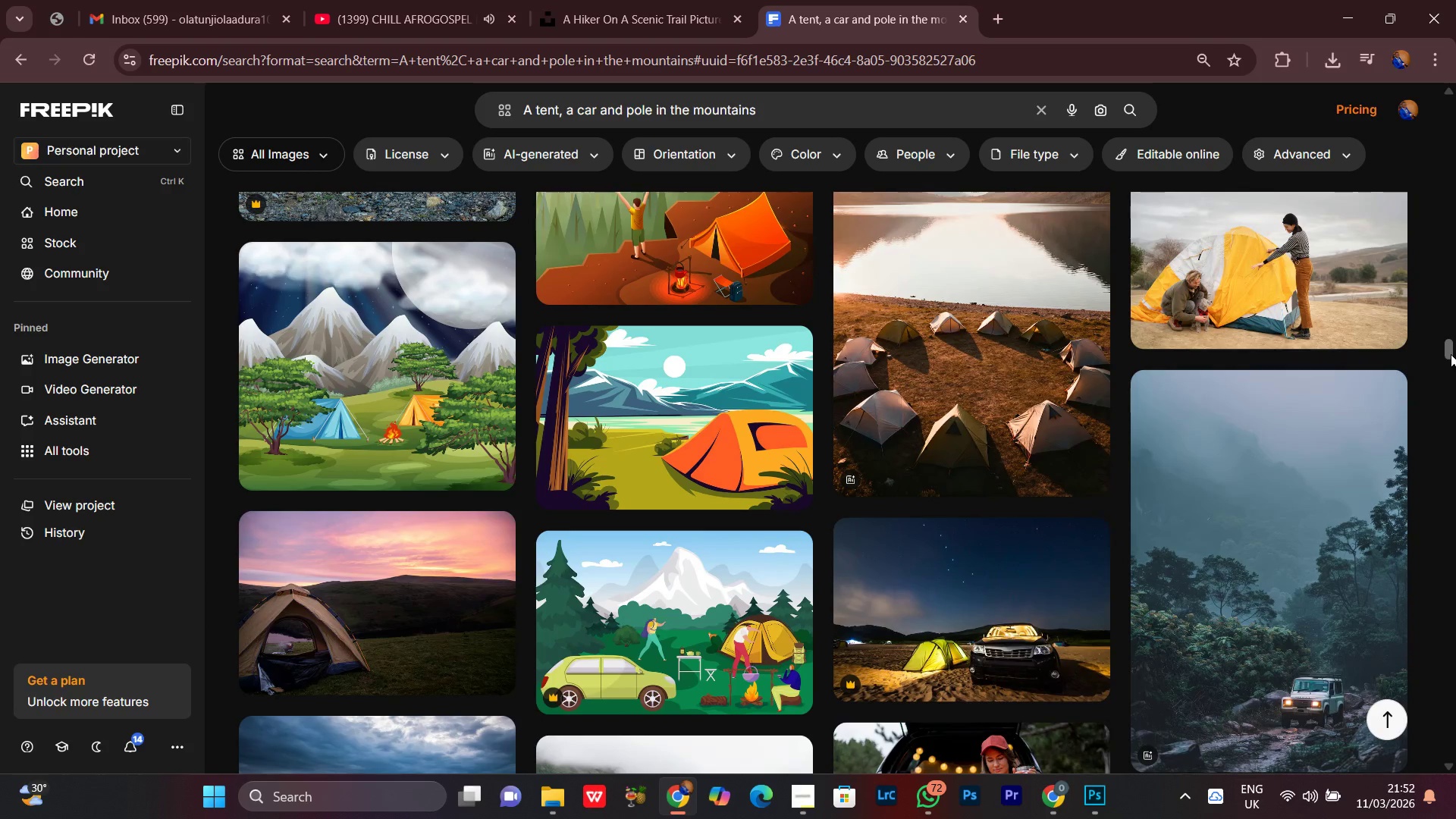 
scroll: coordinate [1096, 441], scroll_direction: down, amount: 7.0
 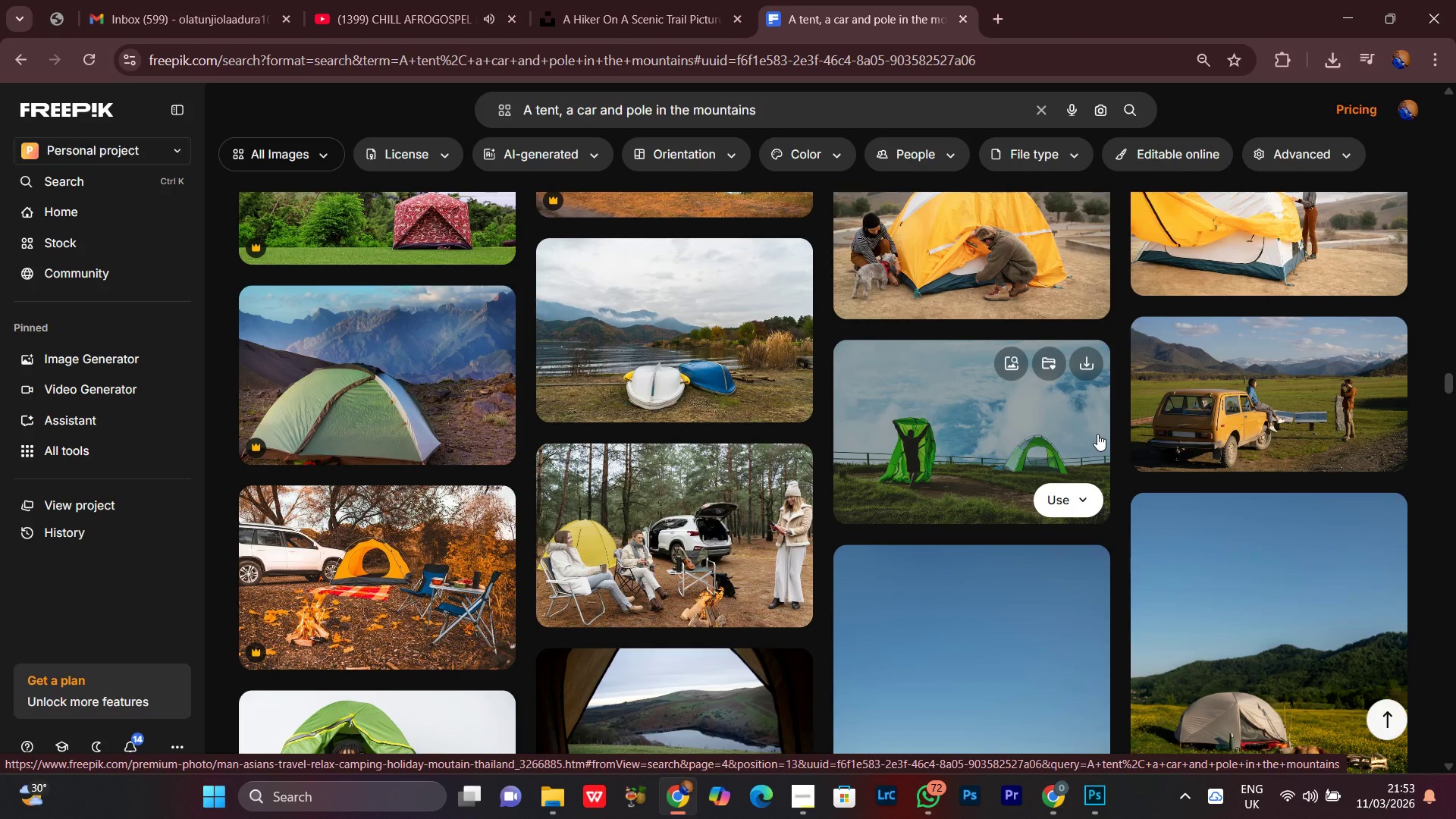 
wait(16.27)
 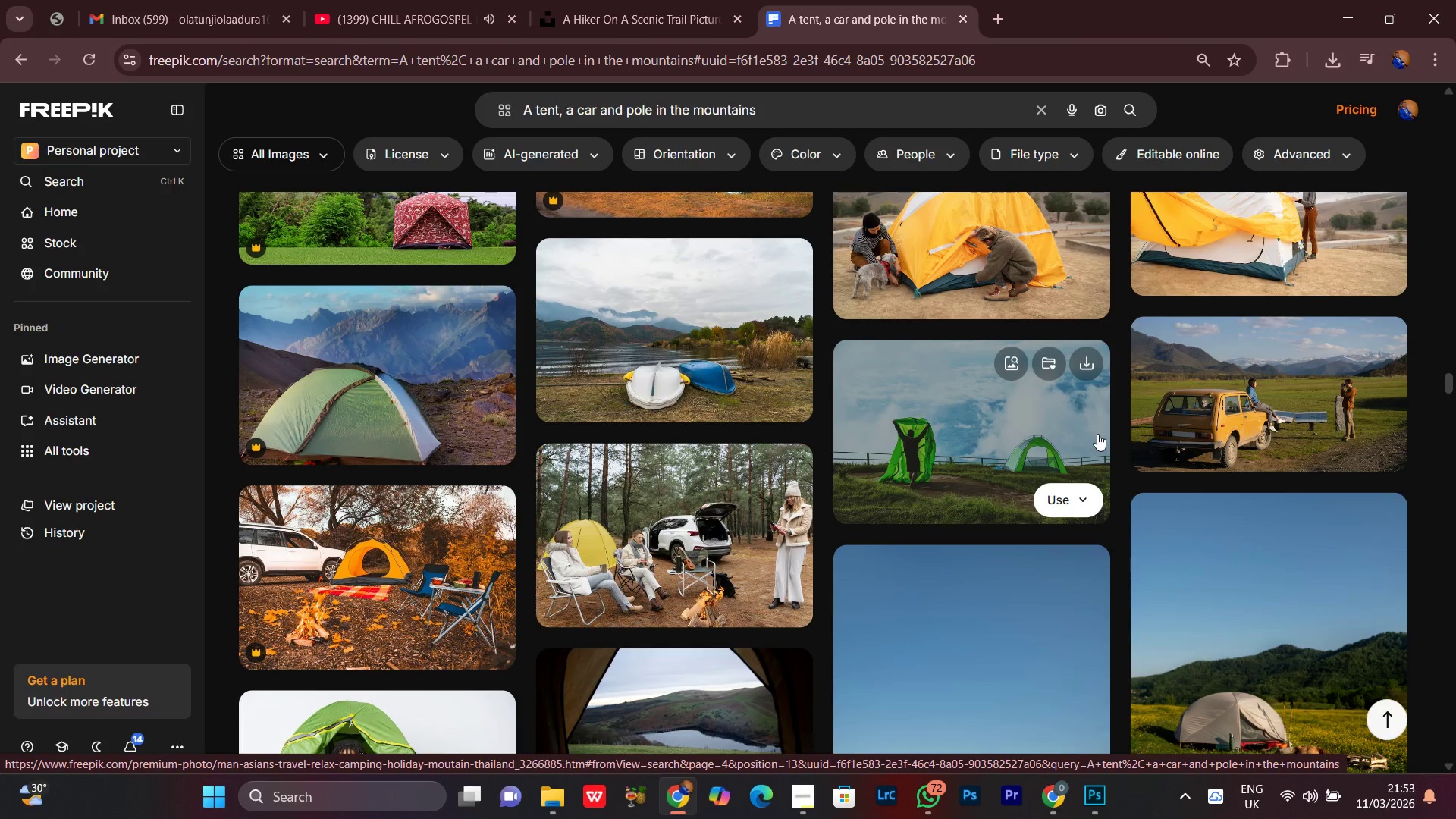 
scroll: coordinate [1442, 465], scroll_direction: down, amount: 10.0
 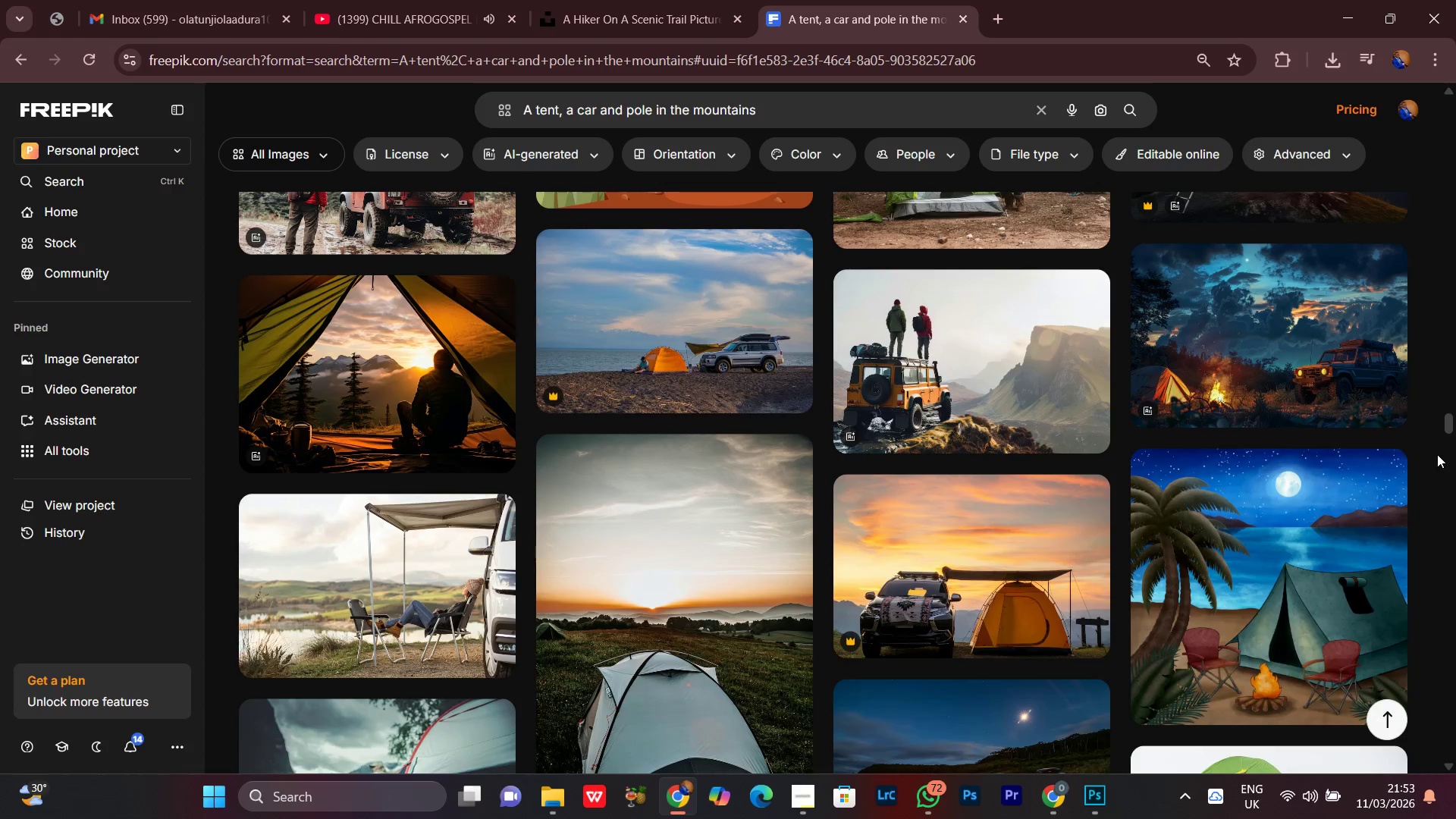 
double_click([1446, 770])
 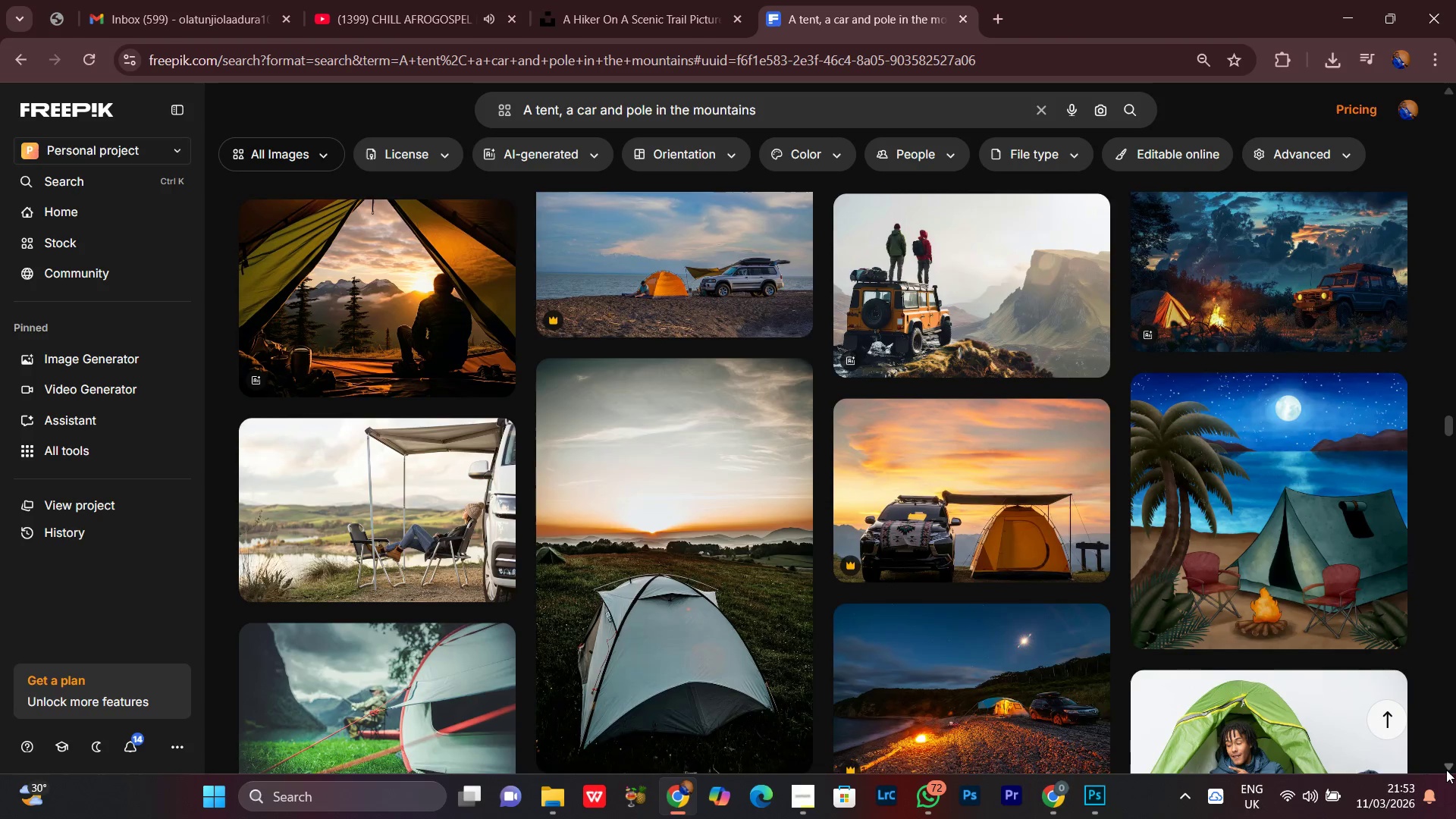 
double_click([1446, 770])
 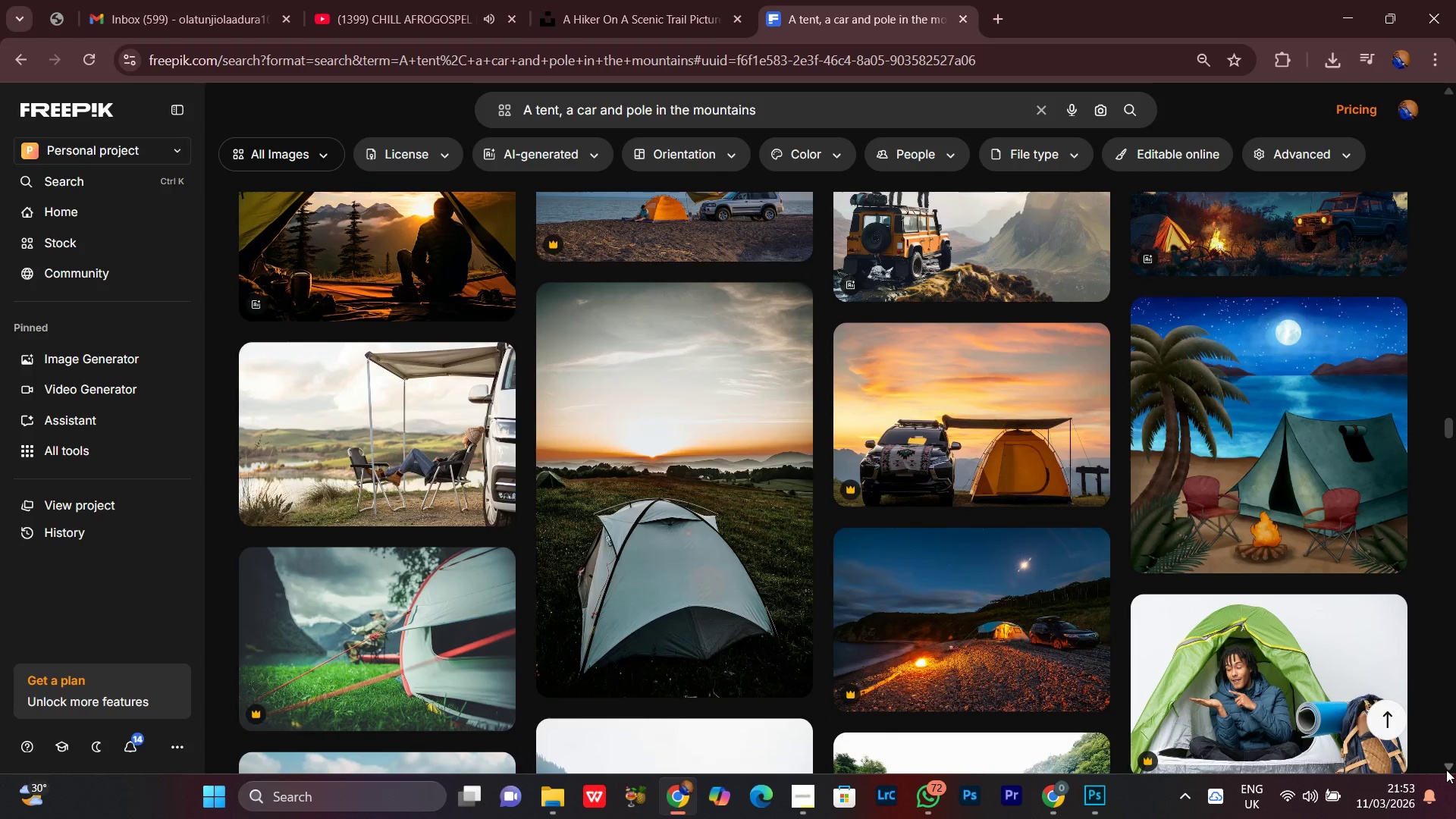 
triple_click([1446, 770])
 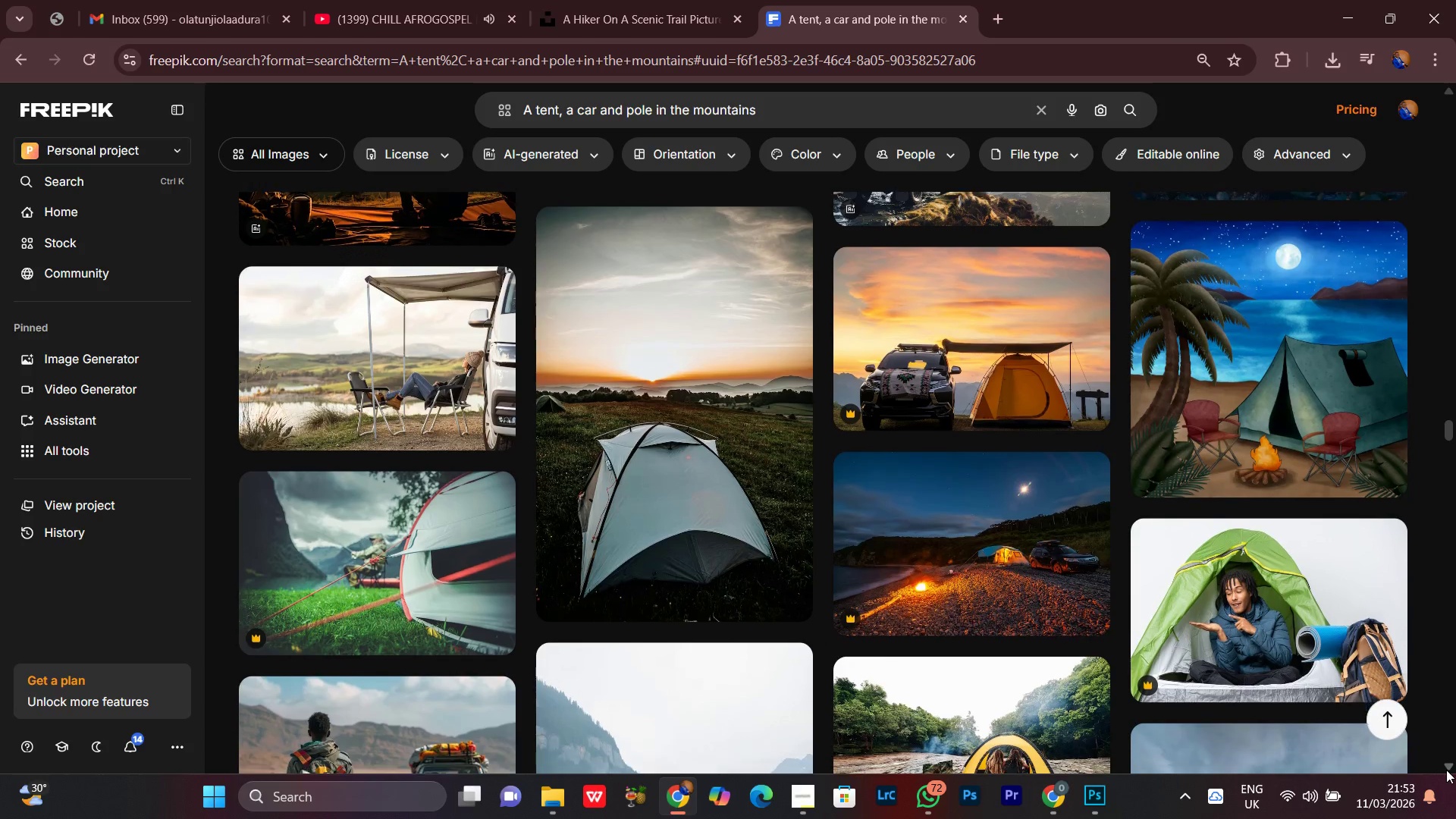 
double_click([1446, 770])
 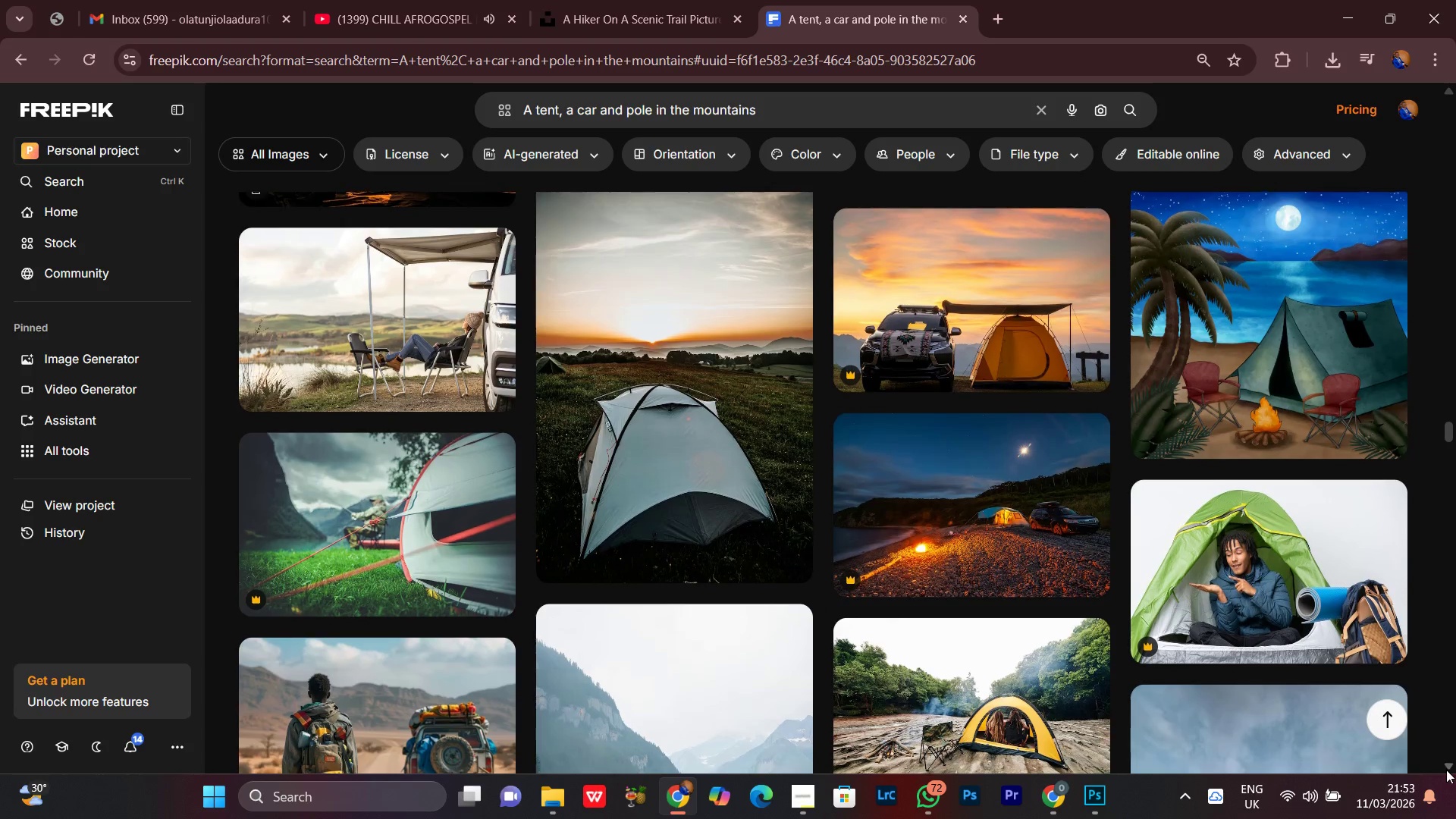 
triple_click([1446, 770])
 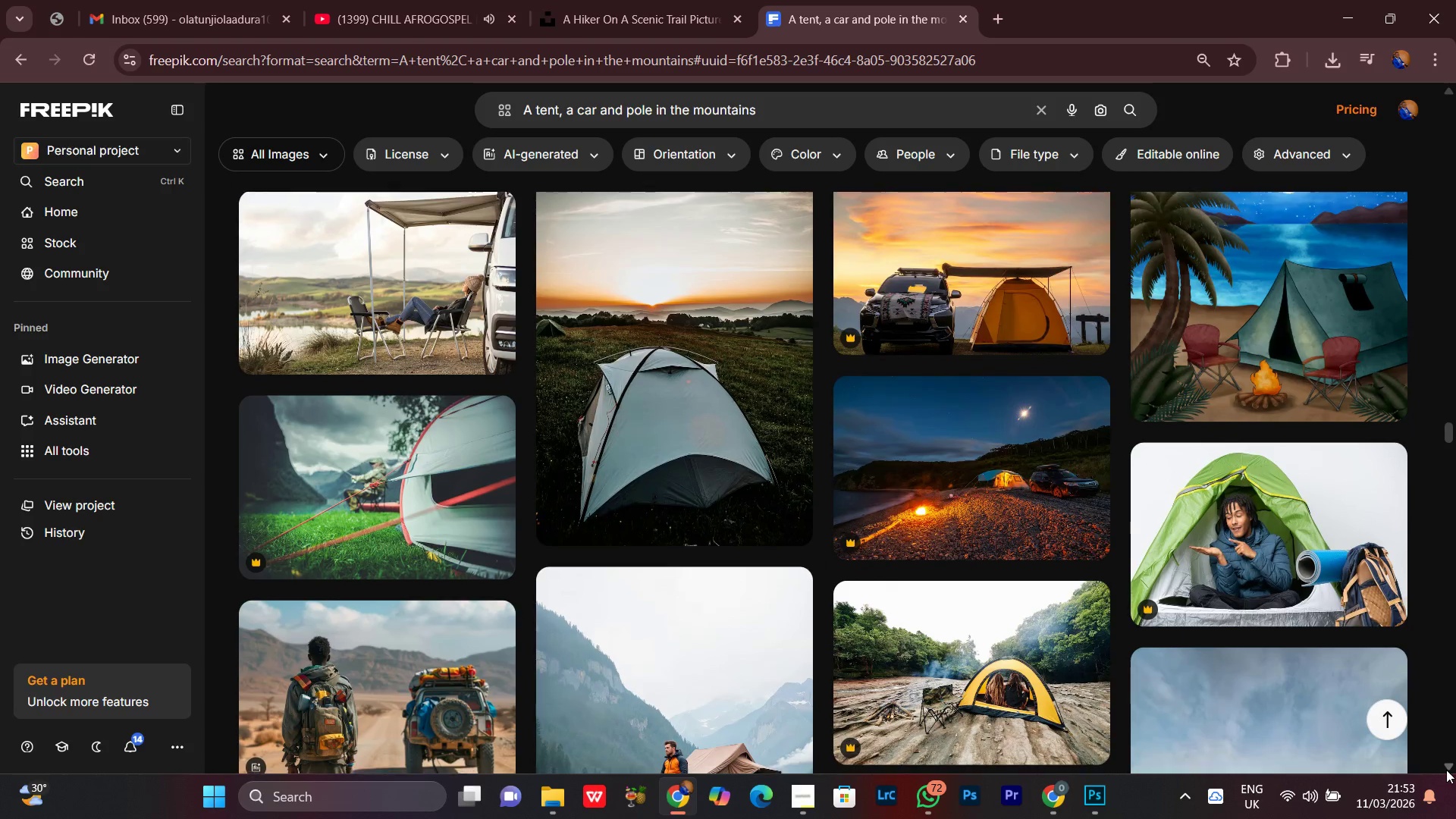 
triple_click([1446, 770])
 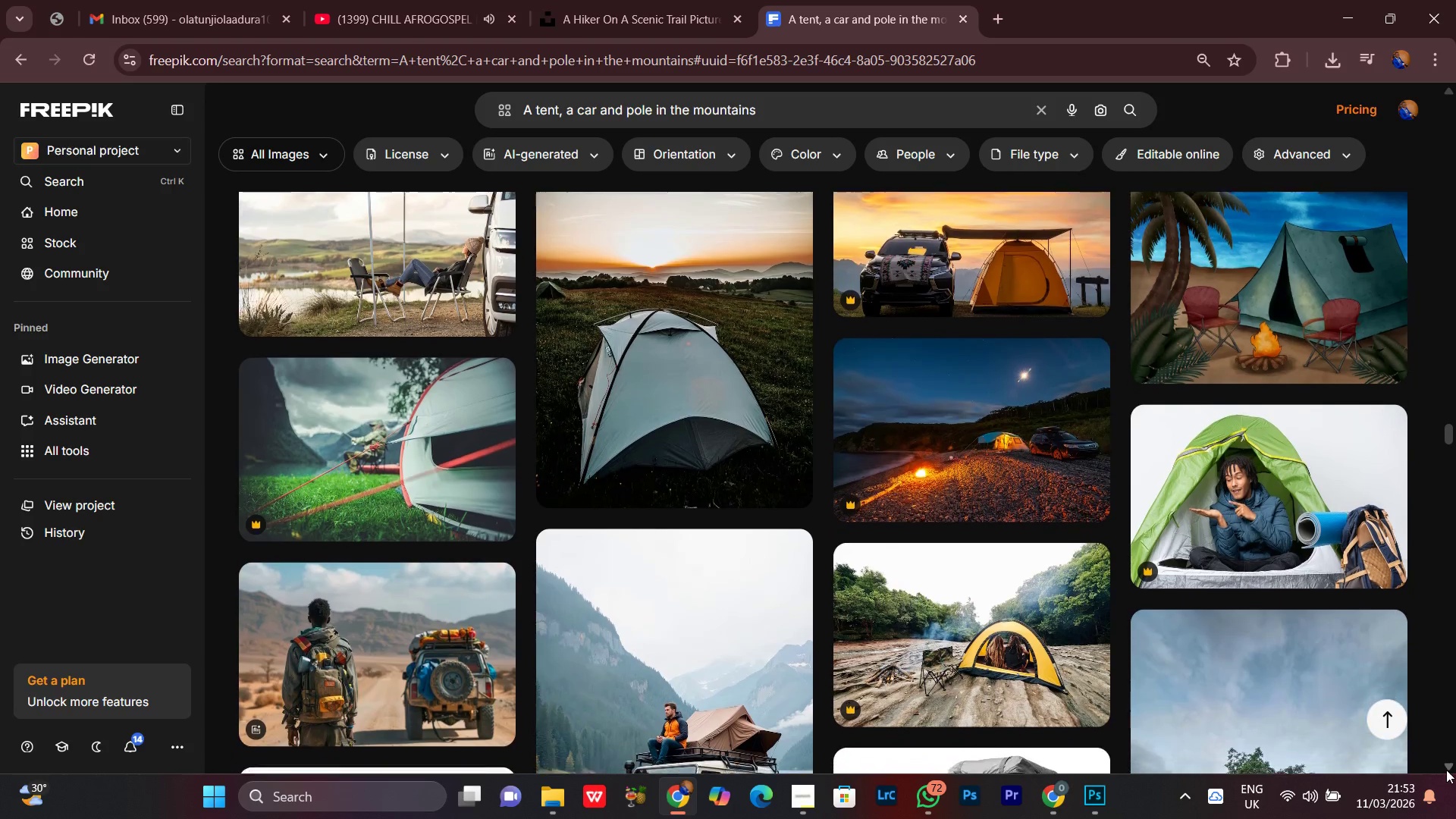 
triple_click([1446, 770])
 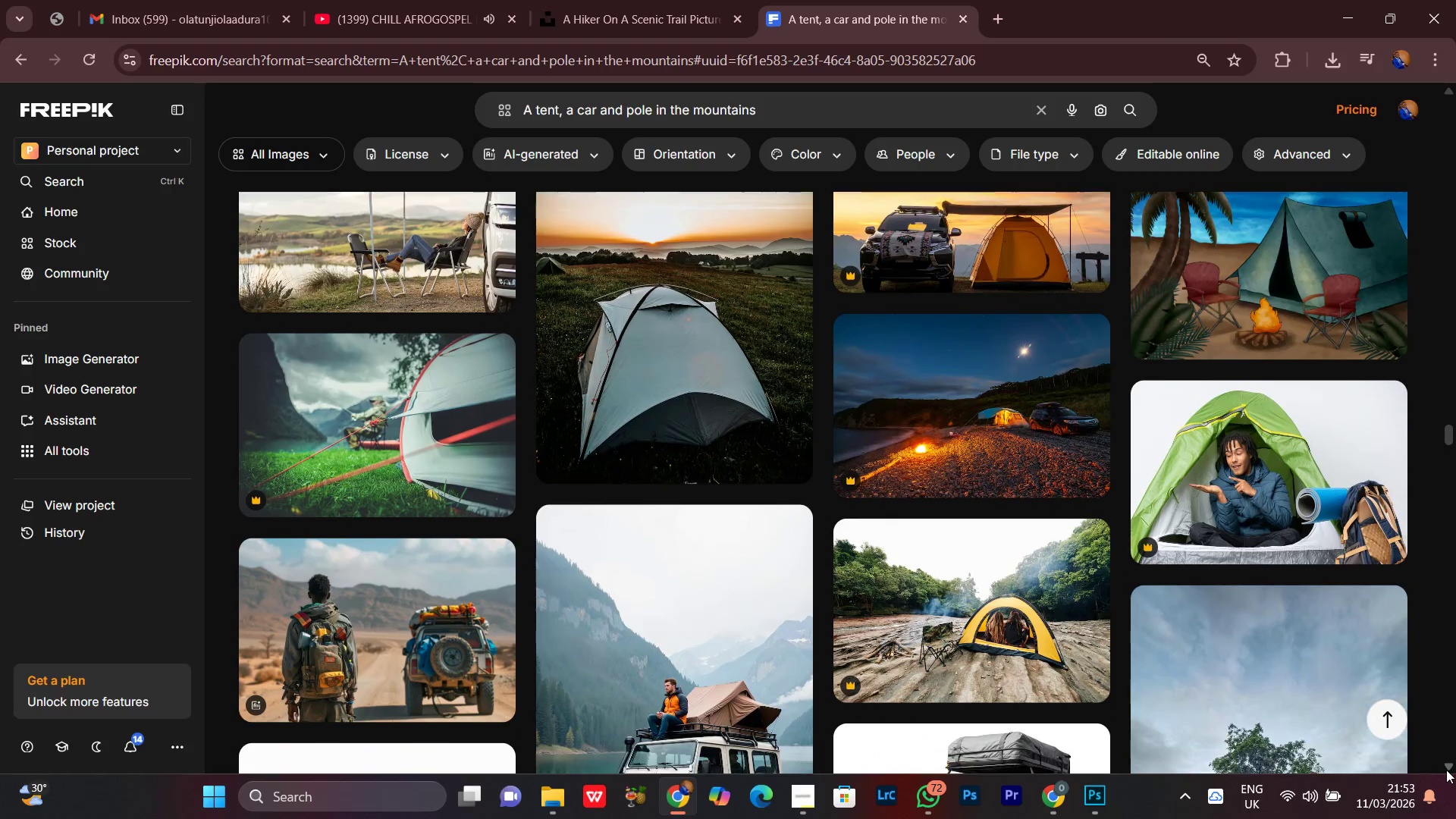 
triple_click([1446, 770])
 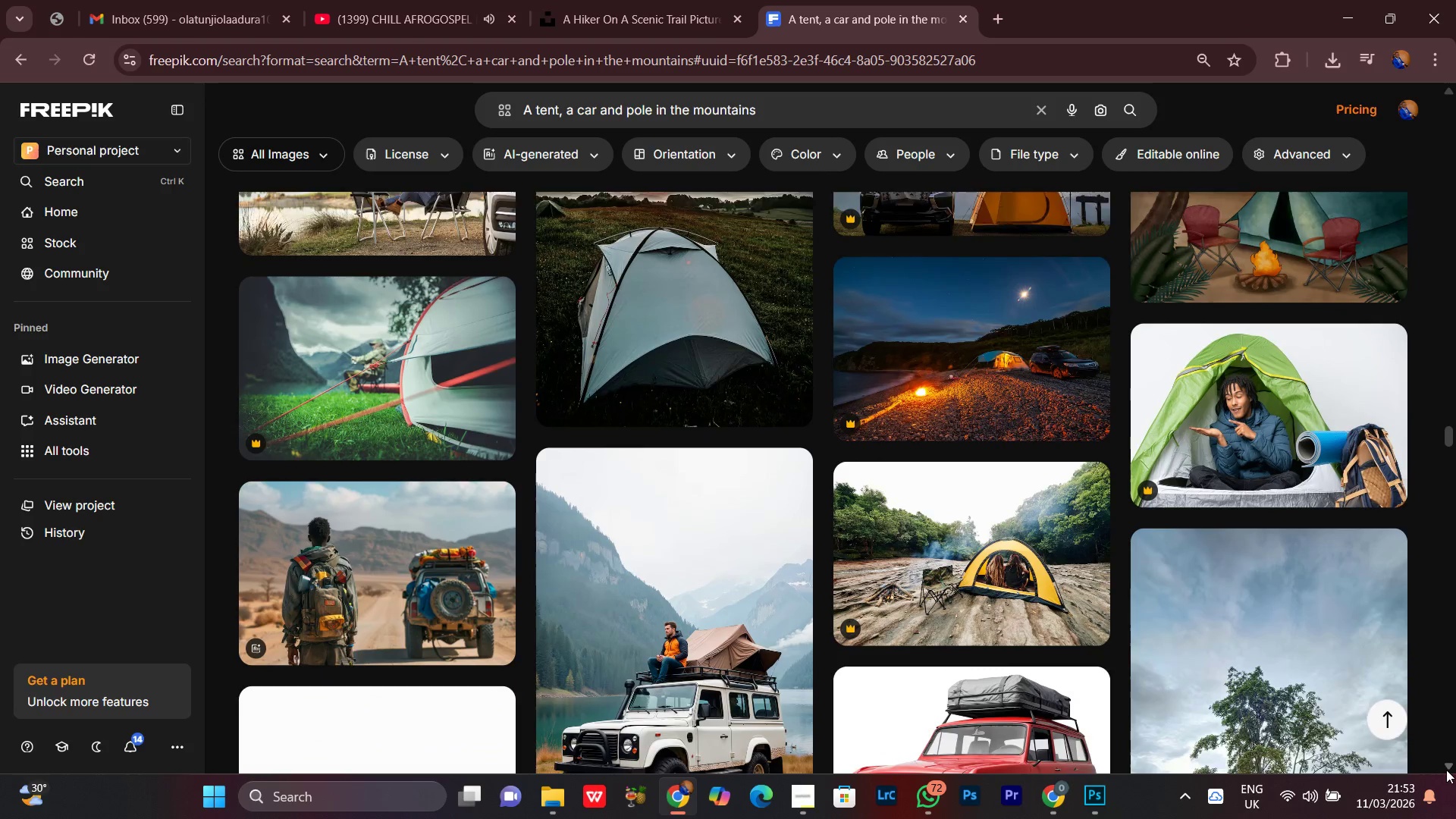 
double_click([1446, 770])
 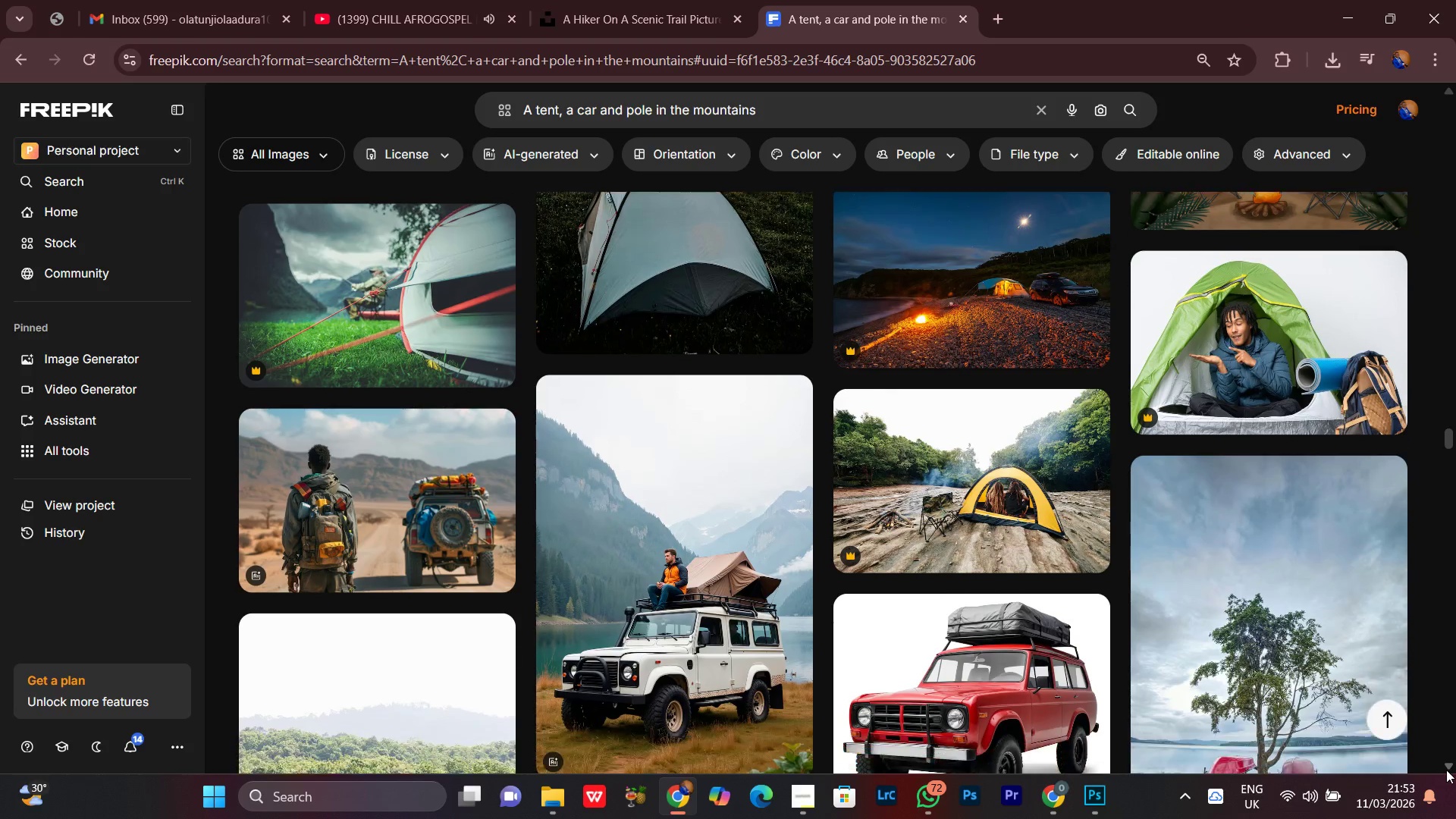 
triple_click([1446, 770])
 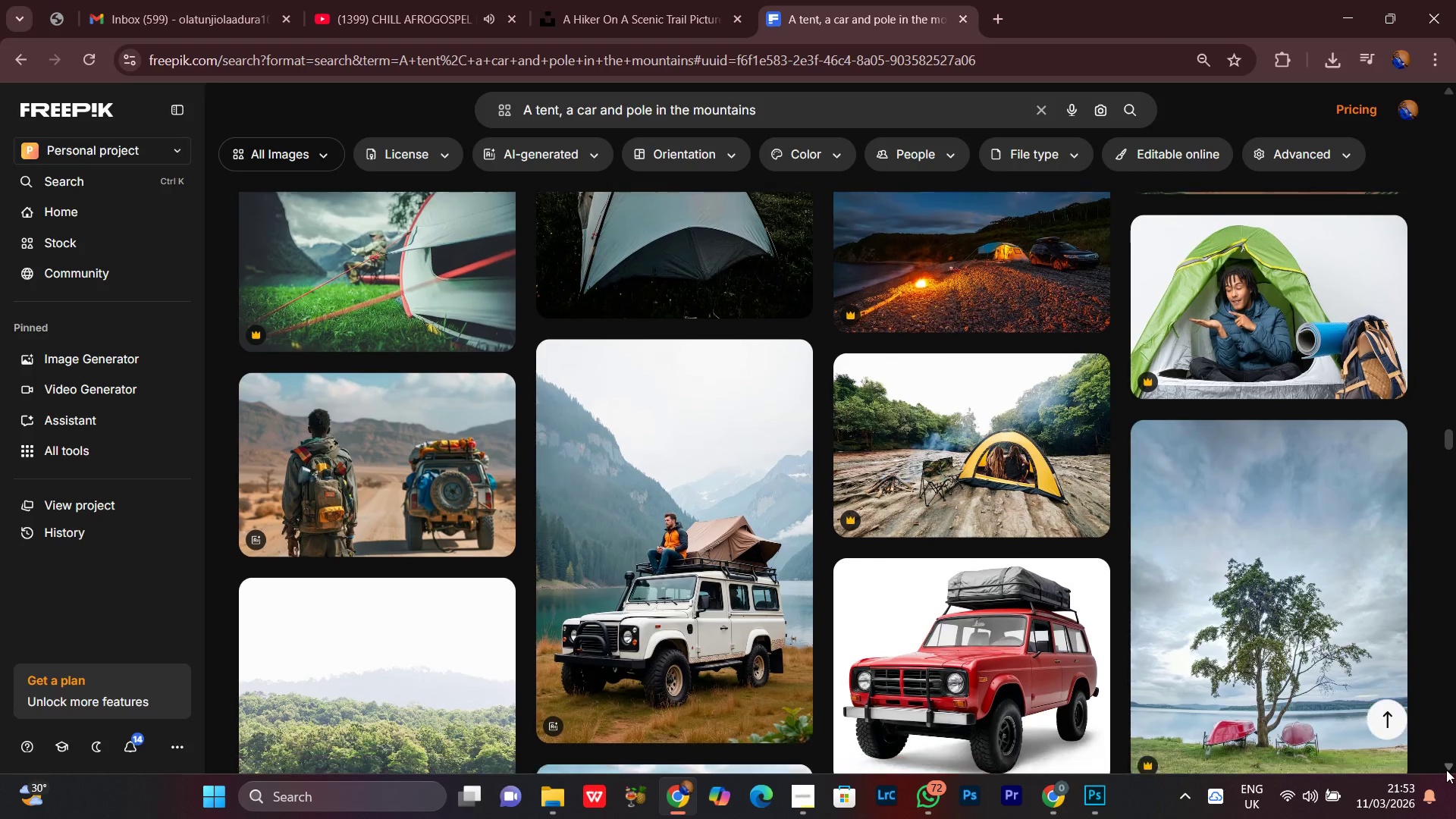 
triple_click([1446, 770])
 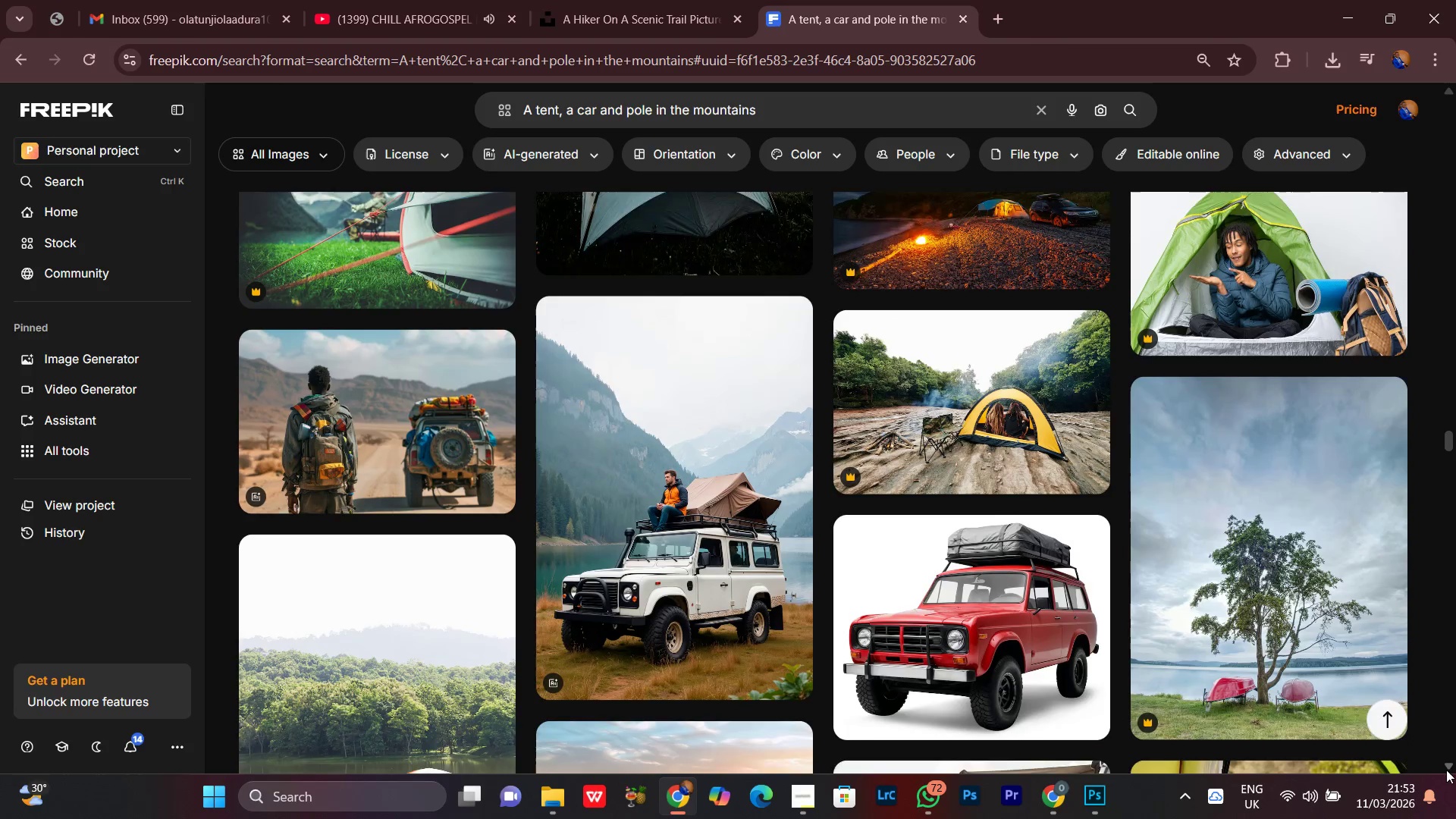 
triple_click([1446, 770])
 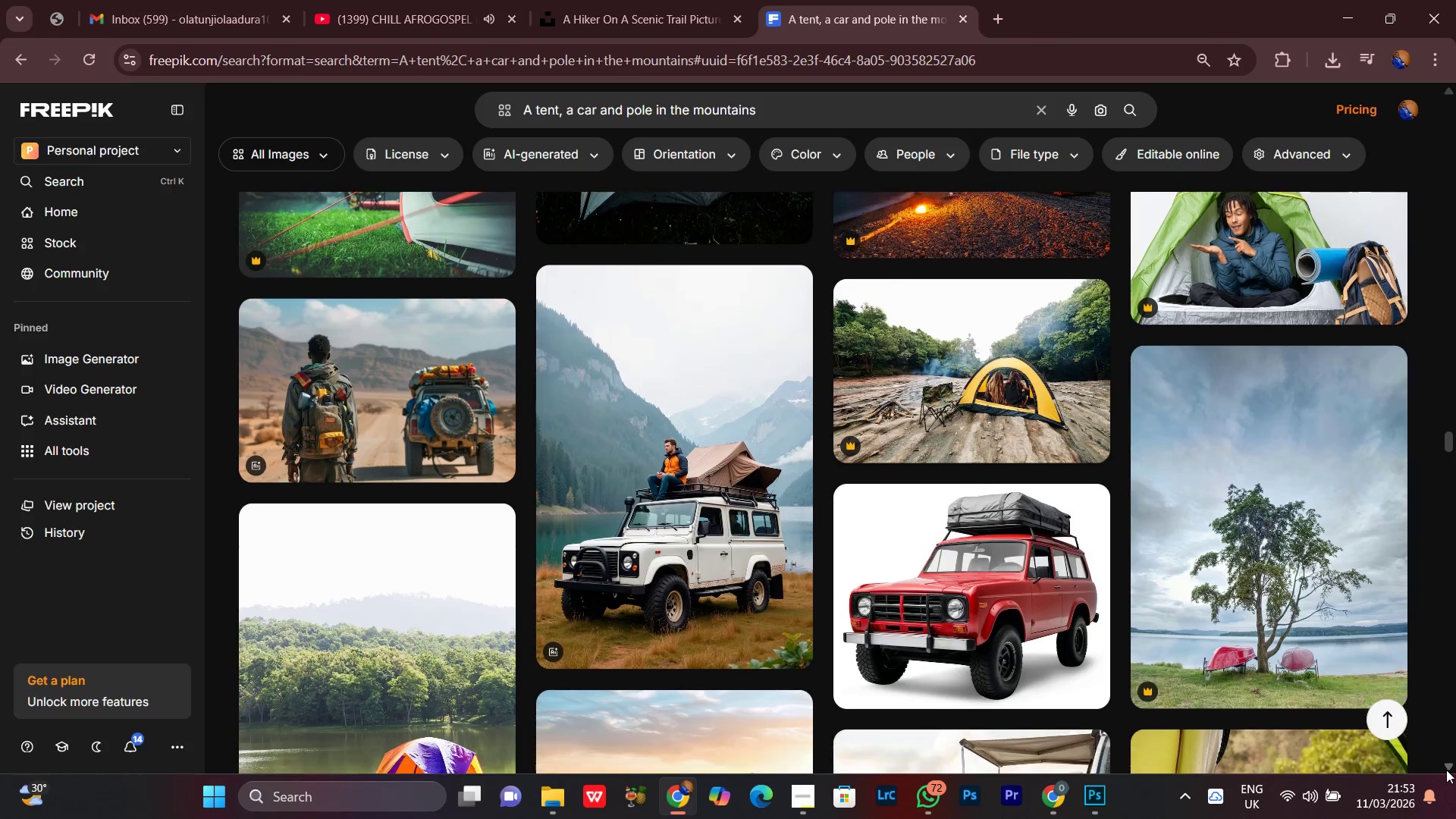 
triple_click([1446, 770])
 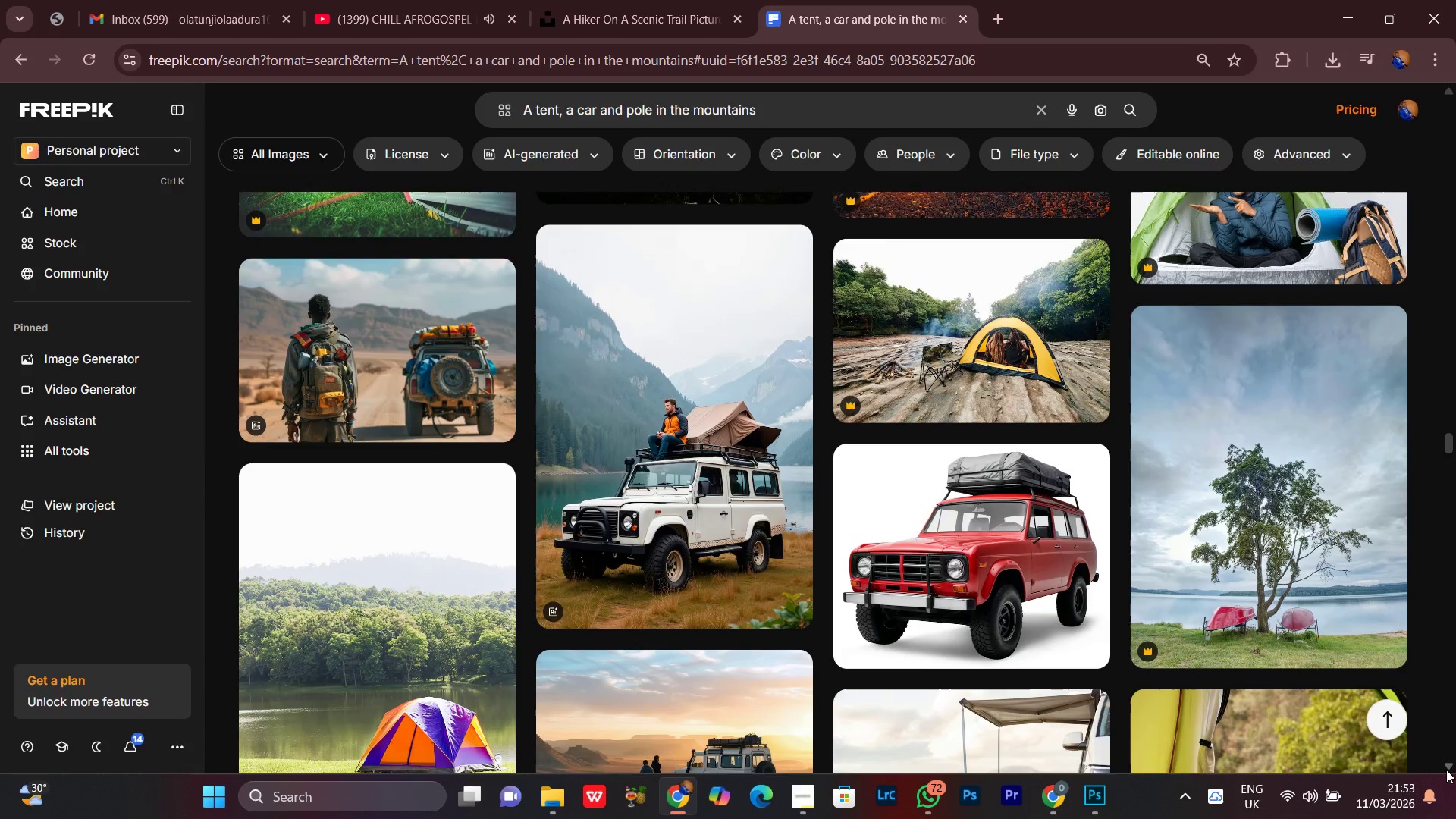 
triple_click([1446, 770])
 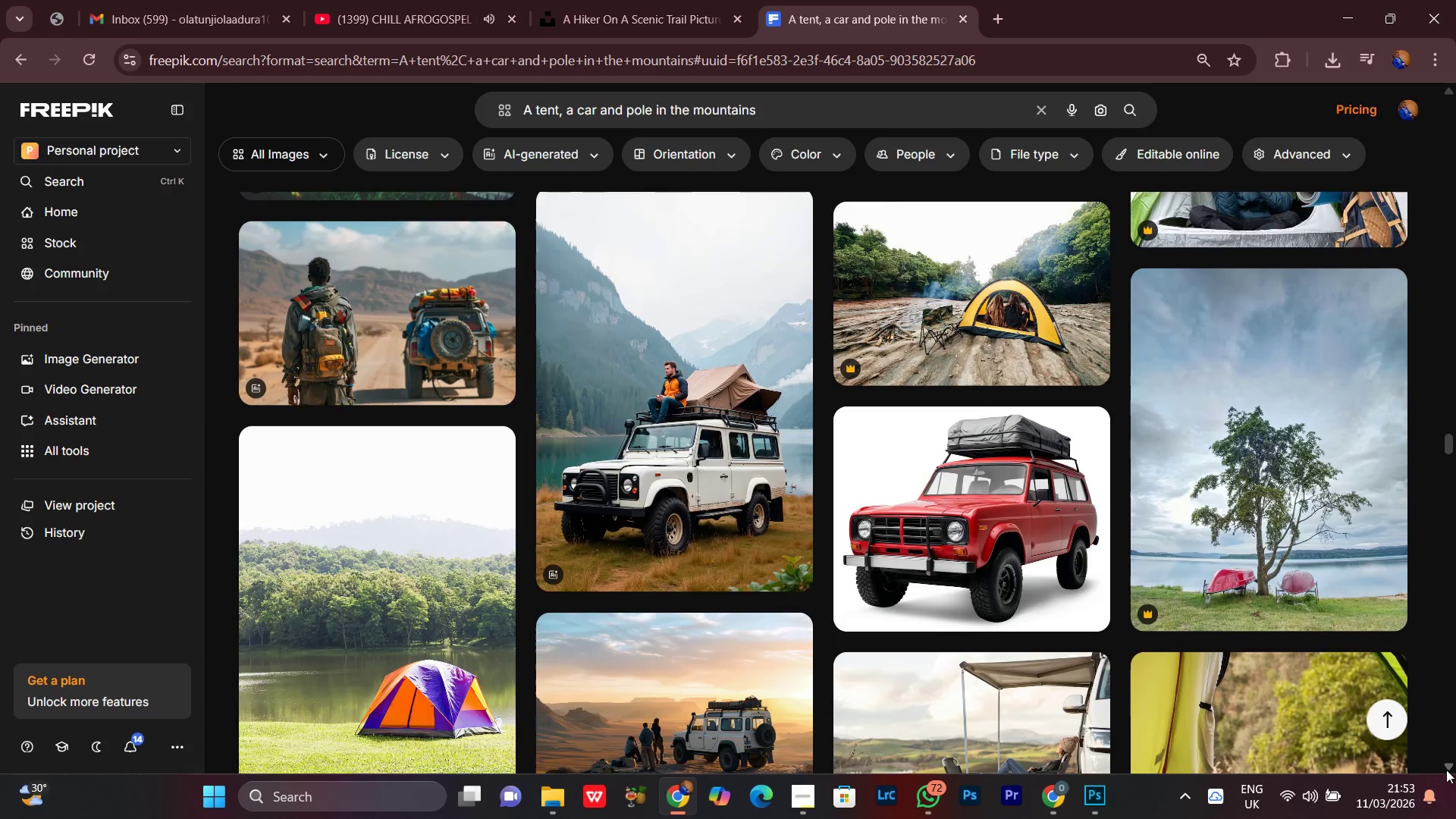 
triple_click([1446, 770])
 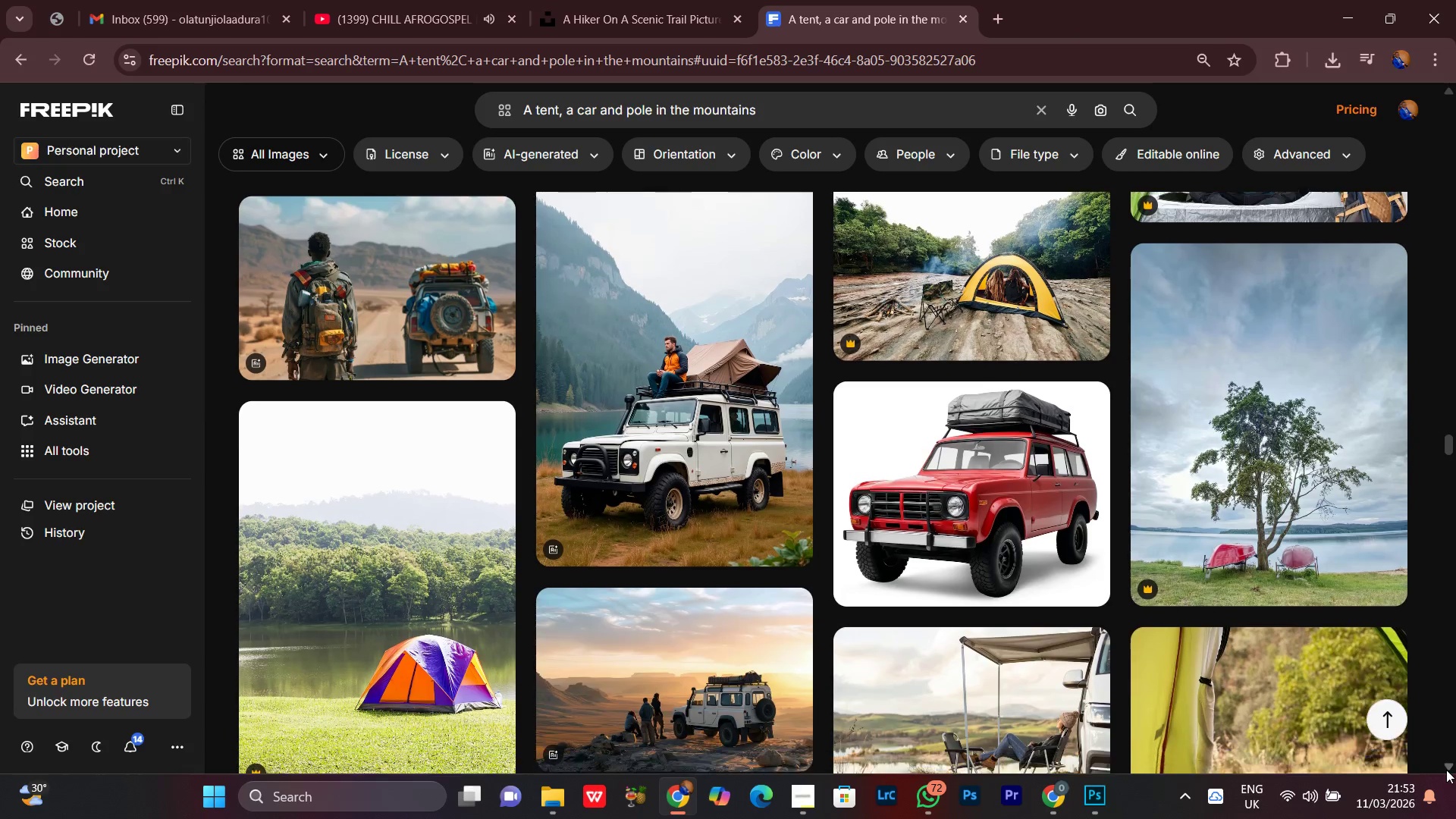 
triple_click([1446, 770])
 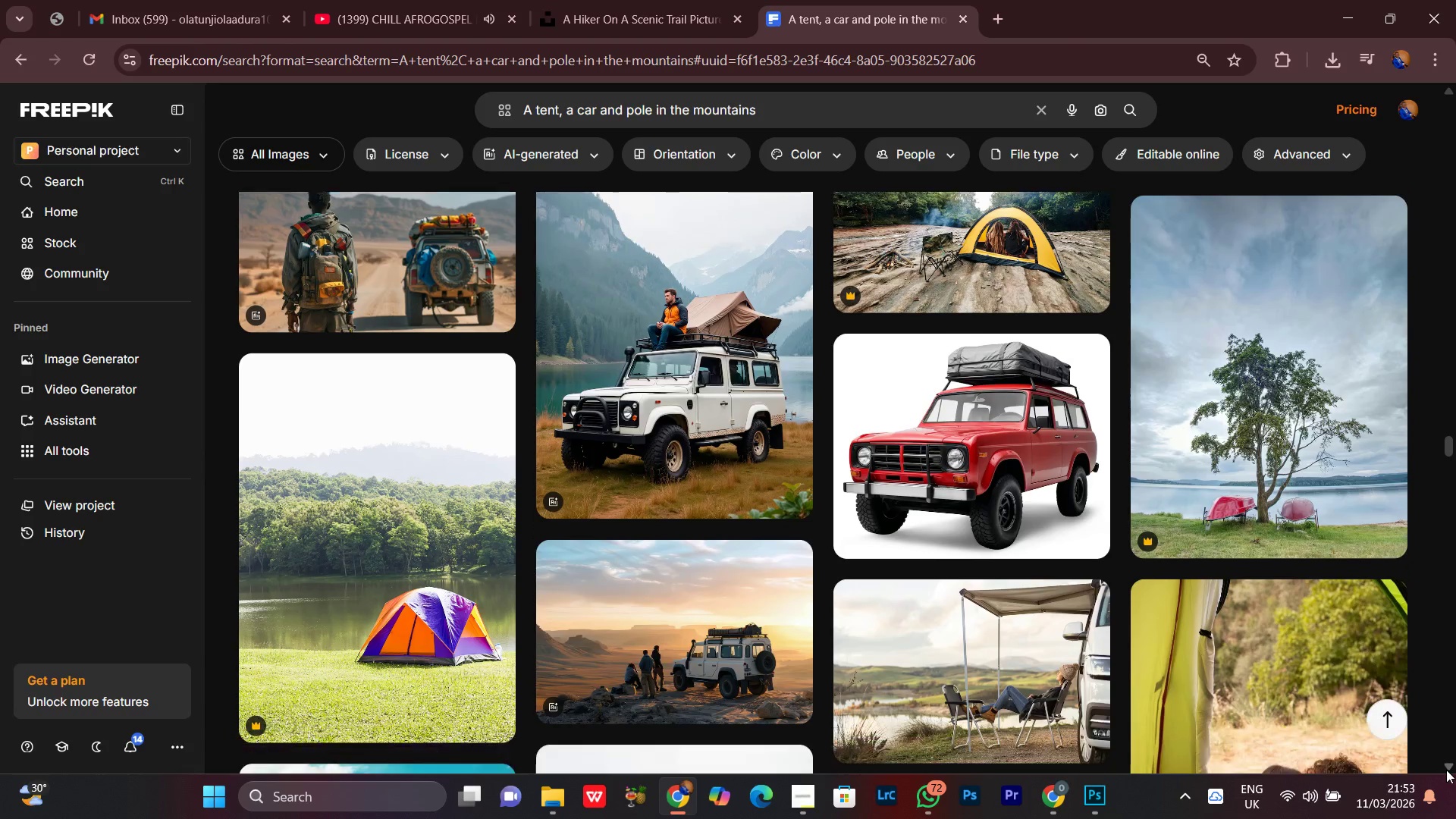 
triple_click([1446, 770])
 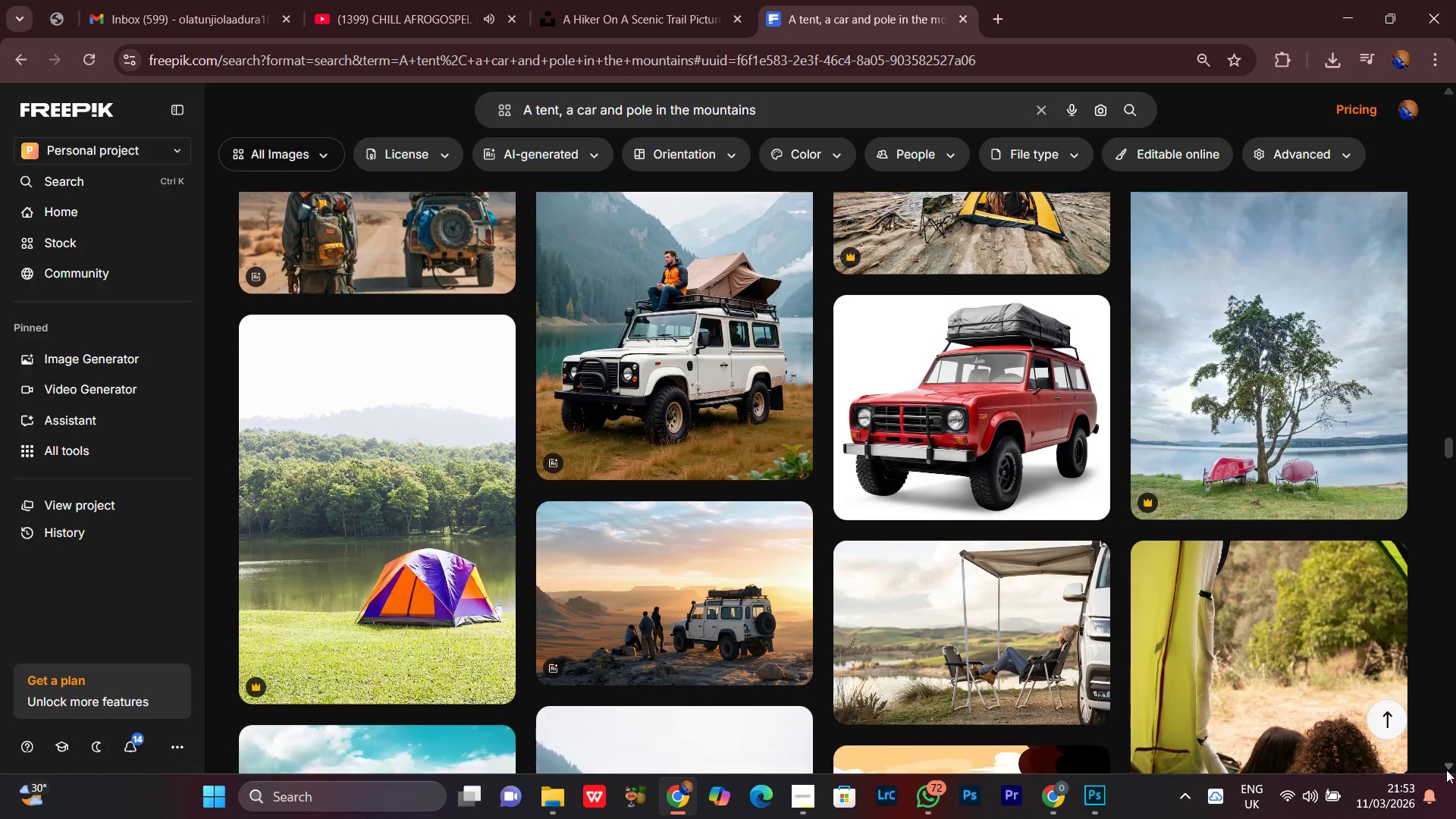 
triple_click([1446, 770])
 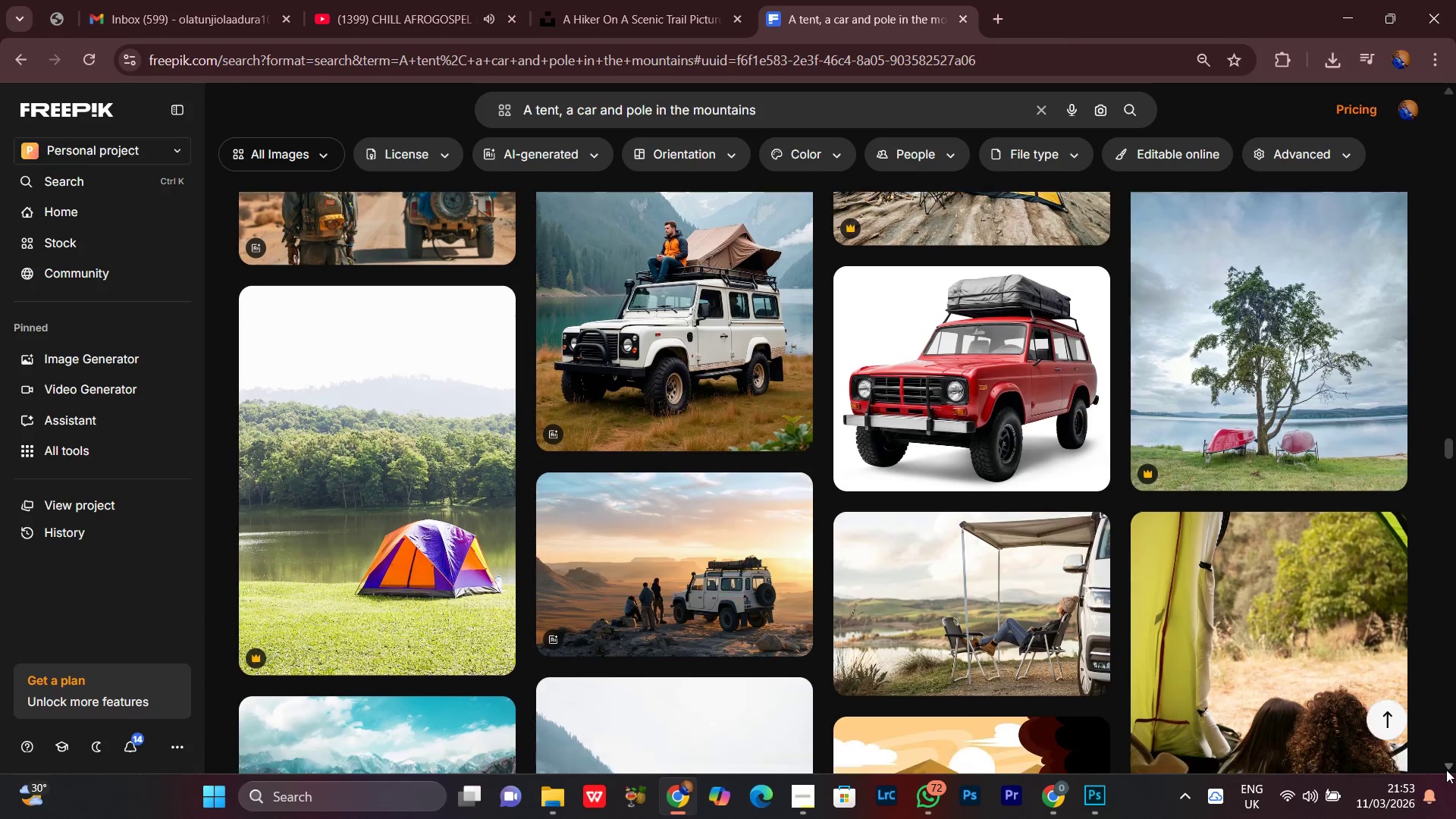 
triple_click([1446, 770])
 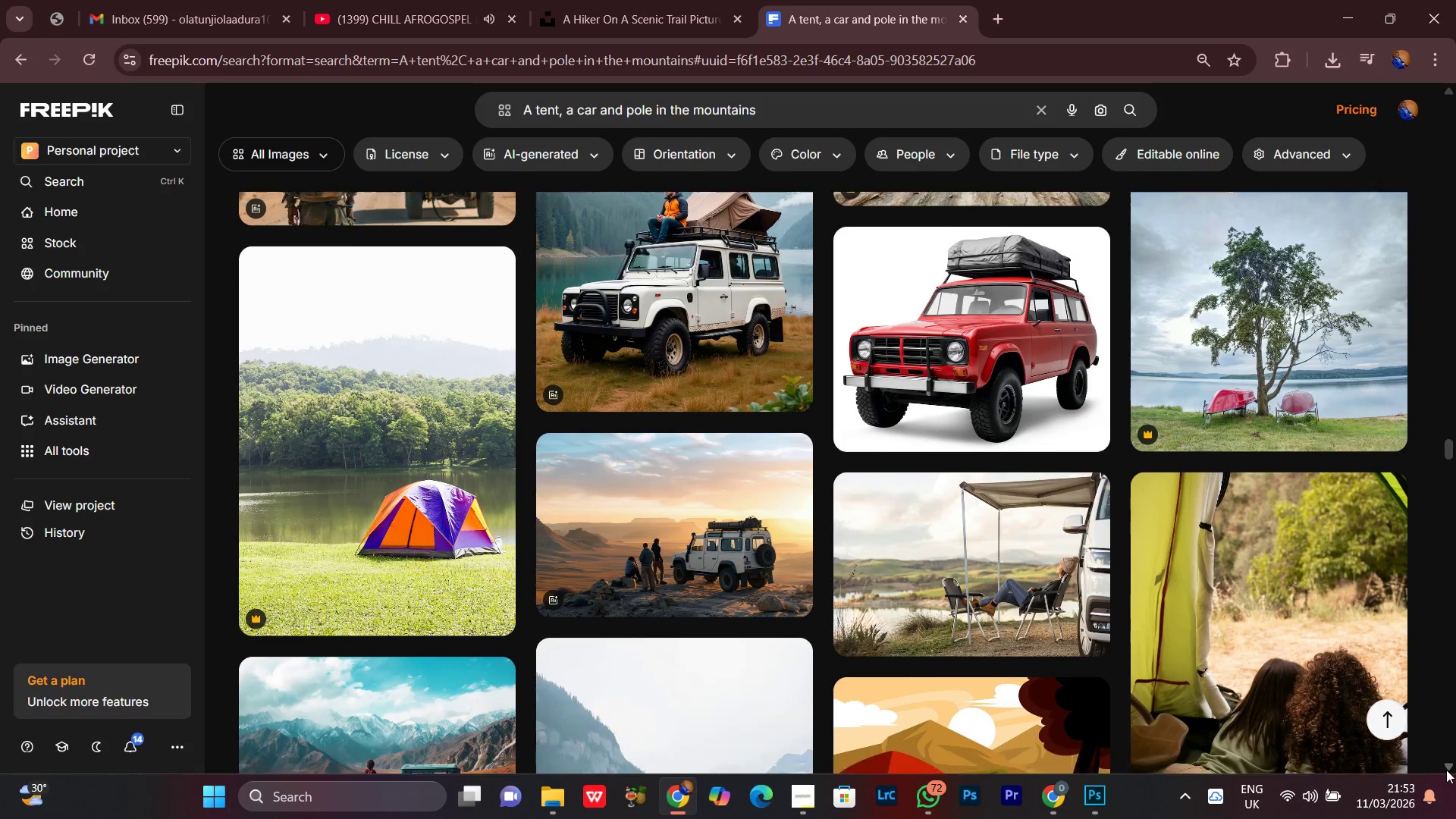 
triple_click([1446, 770])
 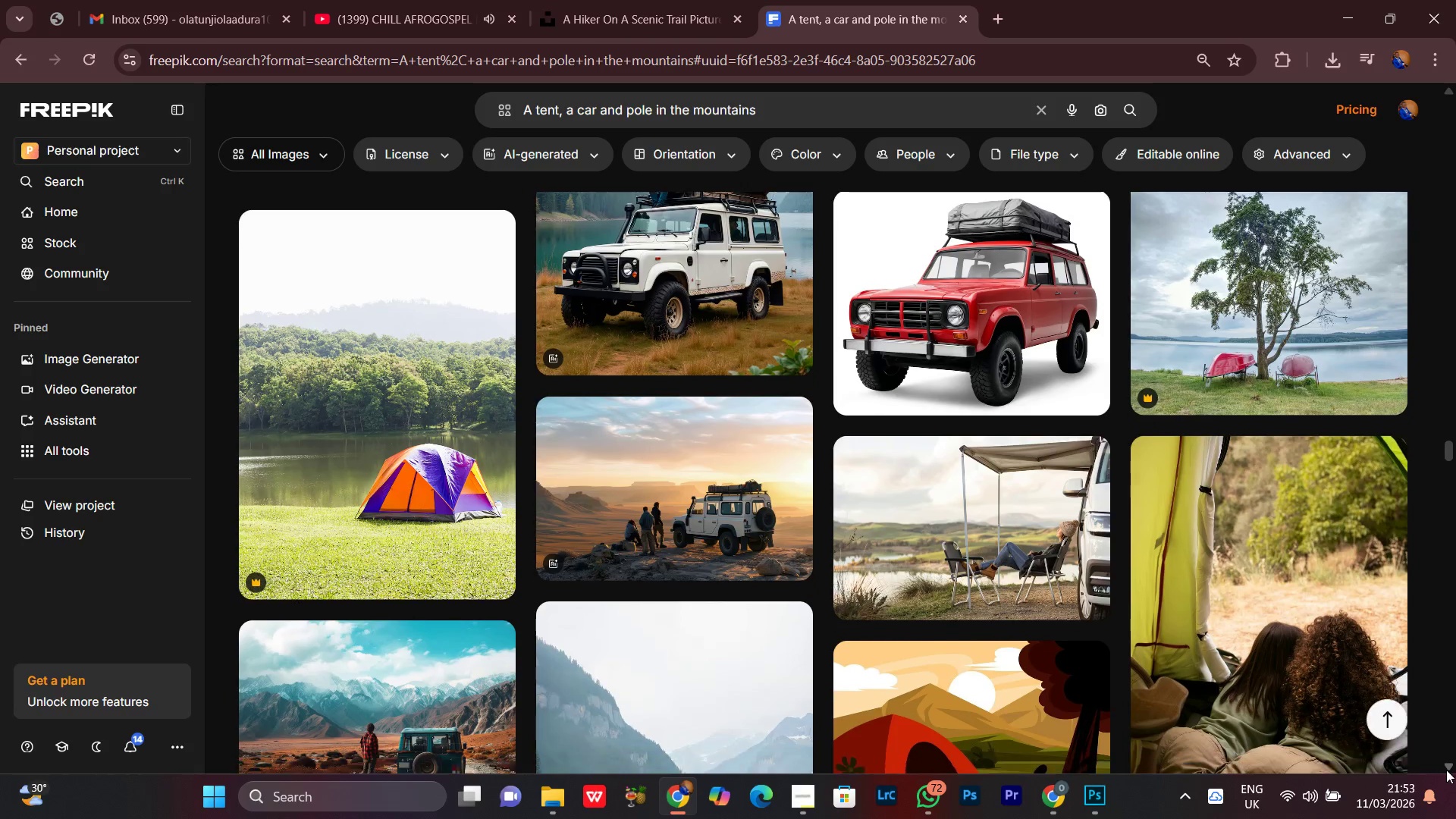 
triple_click([1446, 770])
 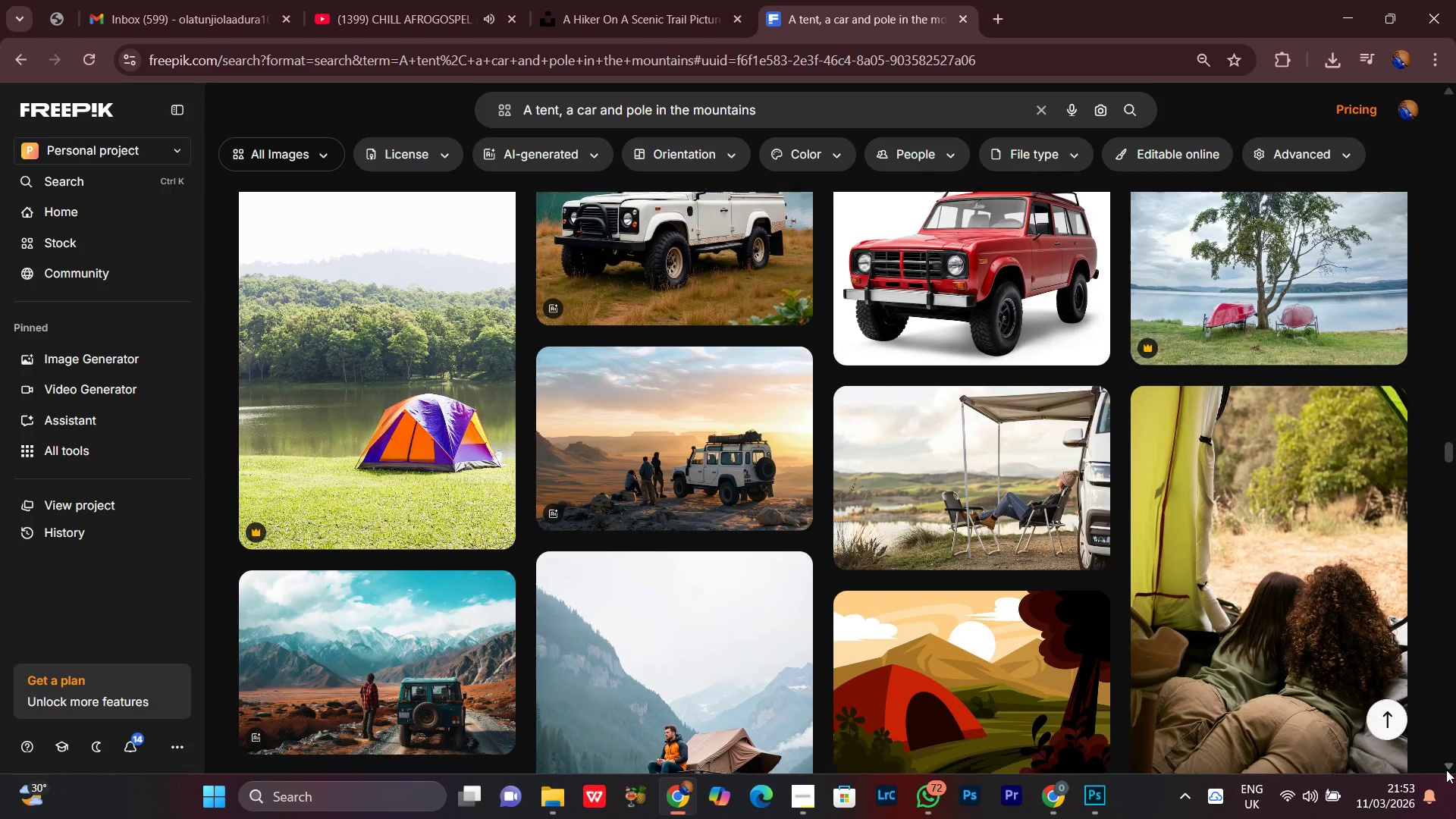 
triple_click([1446, 770])
 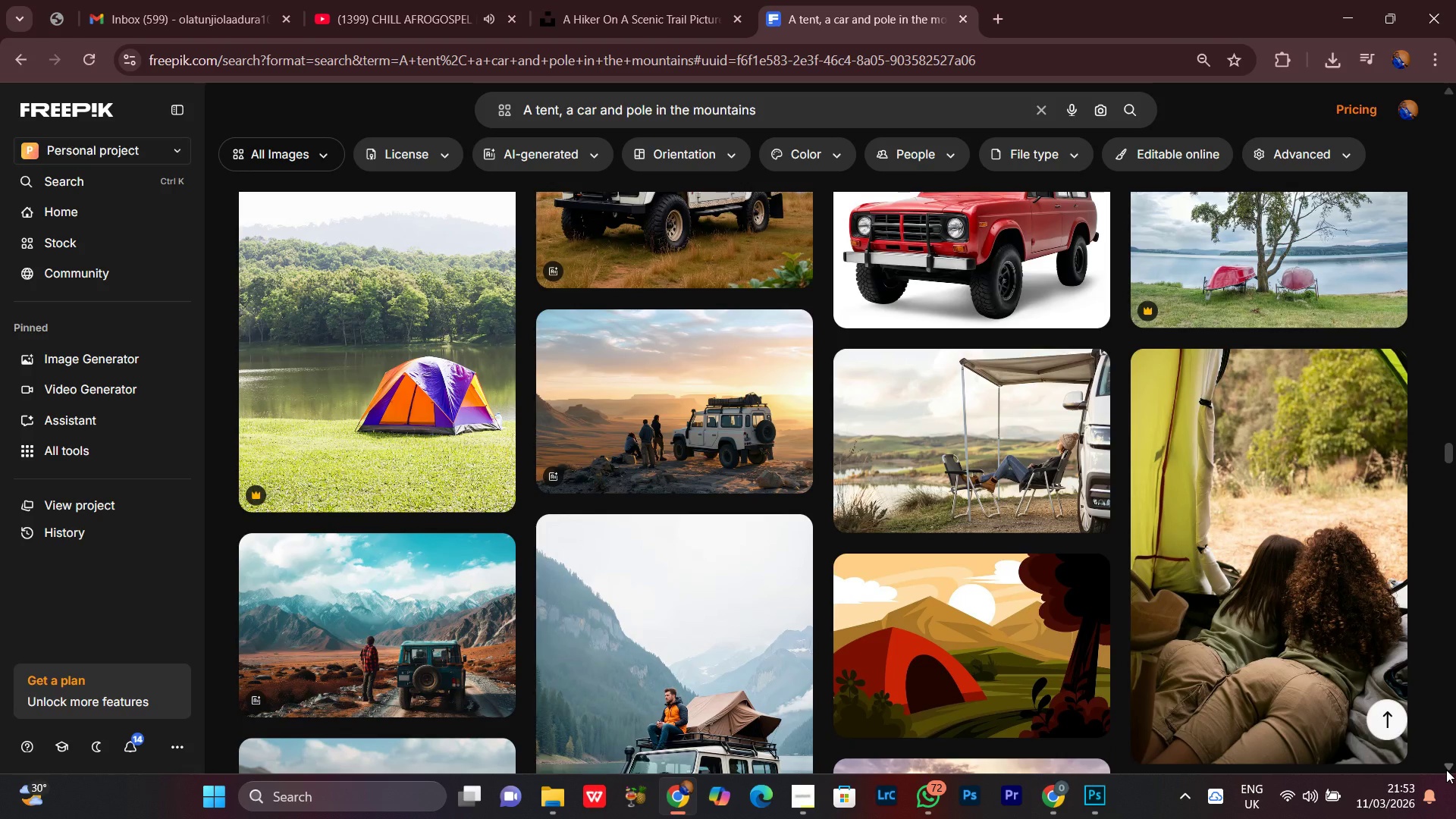 
wait(13.39)
 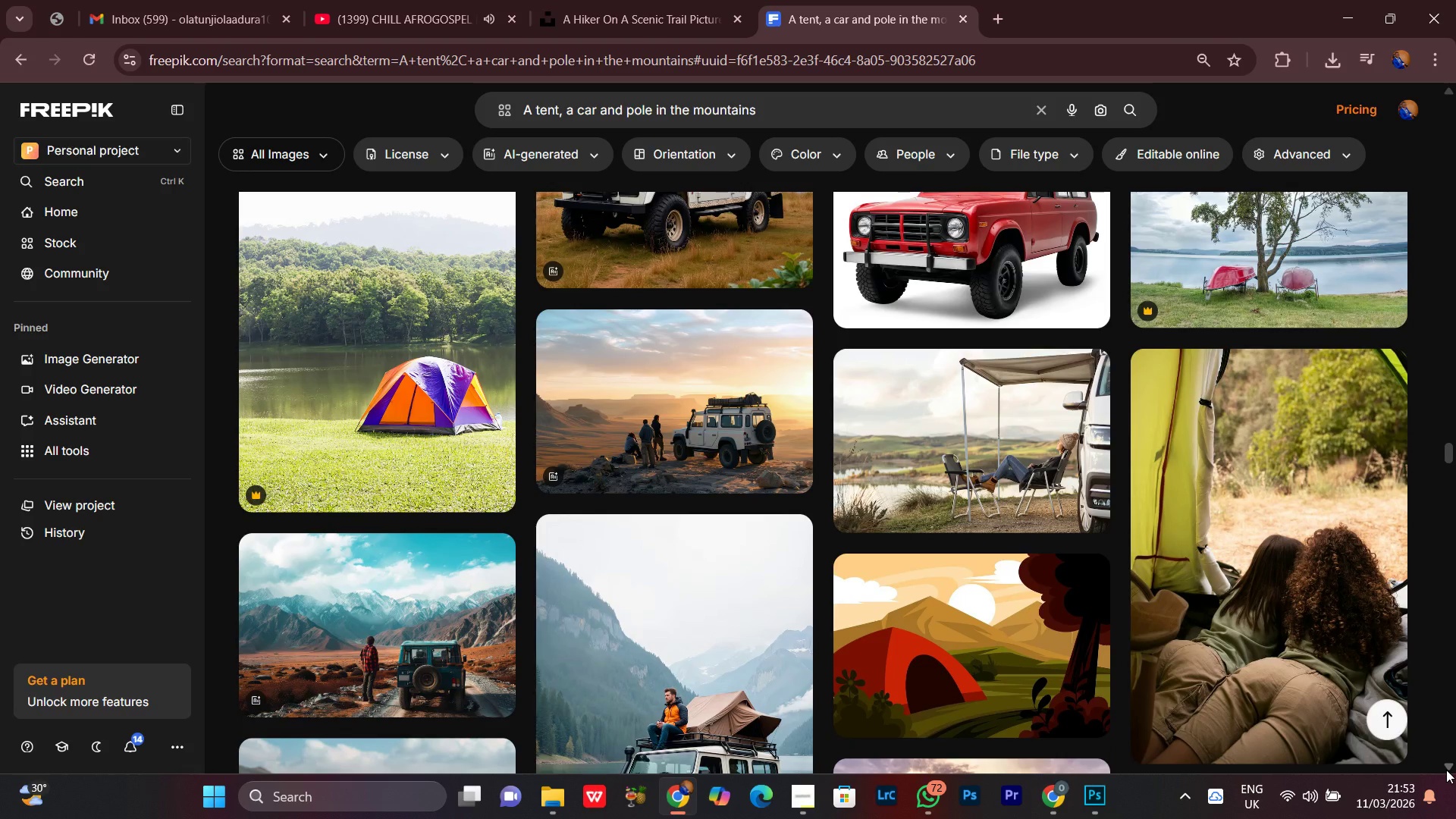 
left_click([1447, 762])
 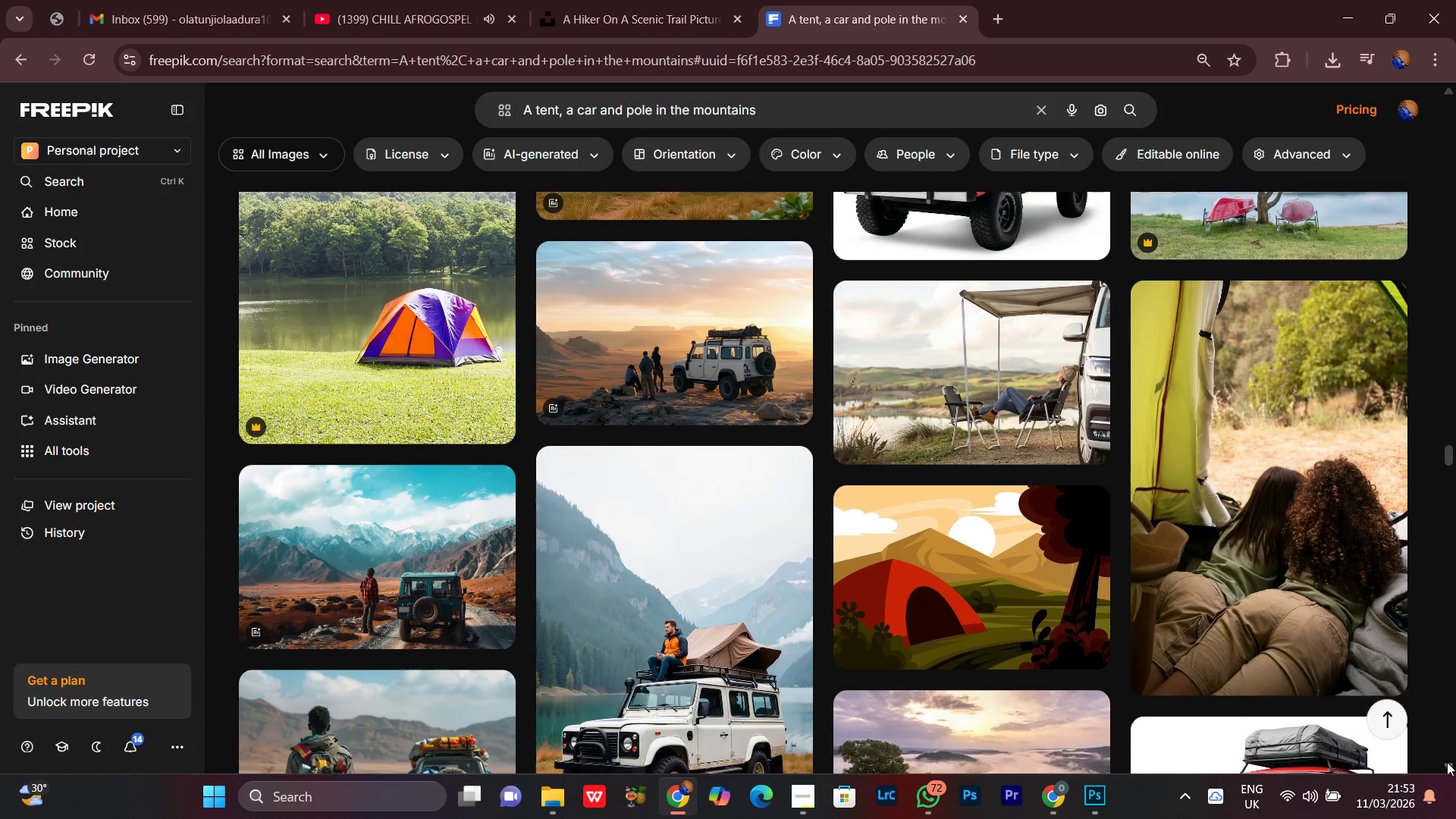 
double_click([1447, 762])
 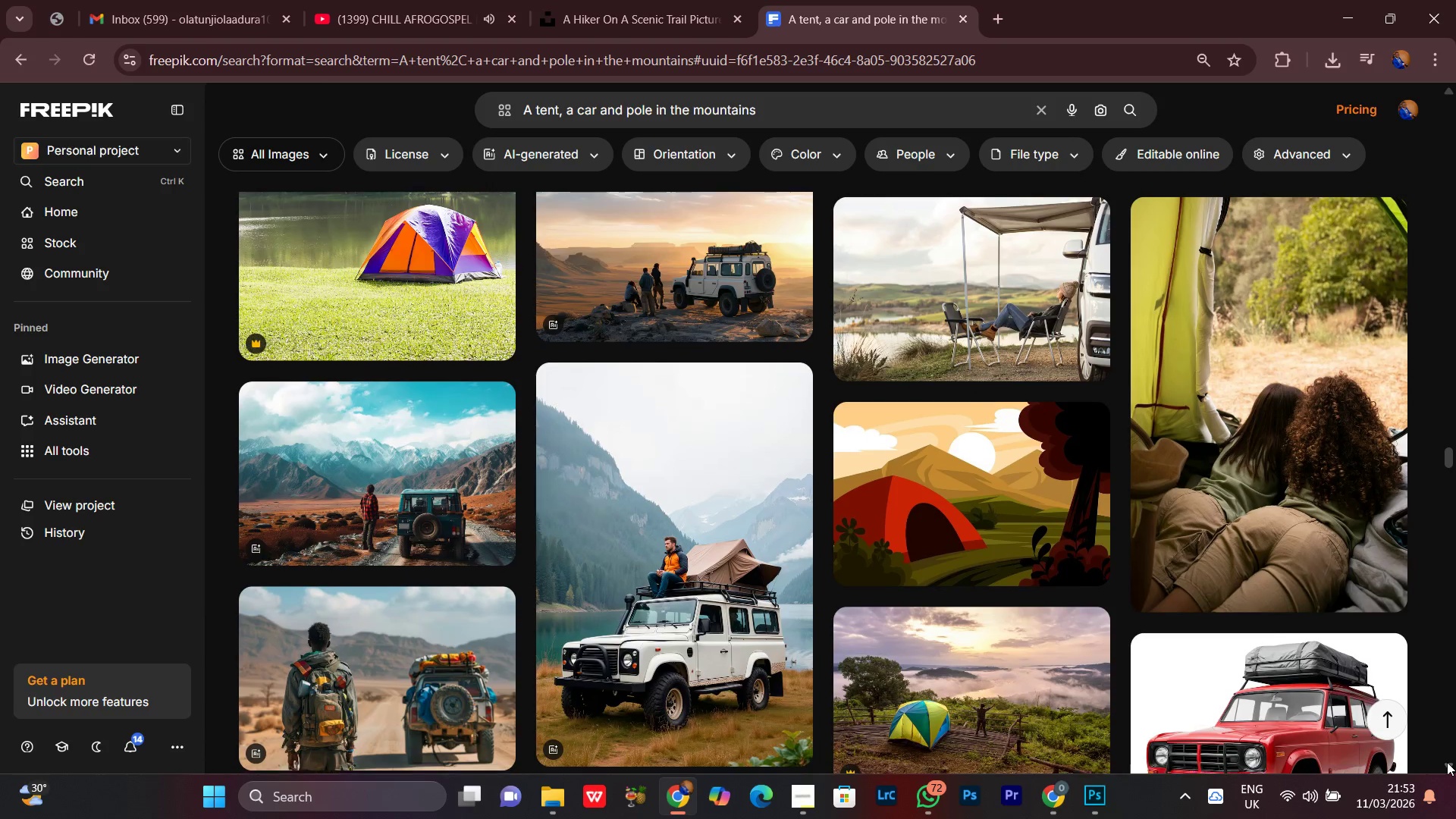 
left_click([1447, 762])
 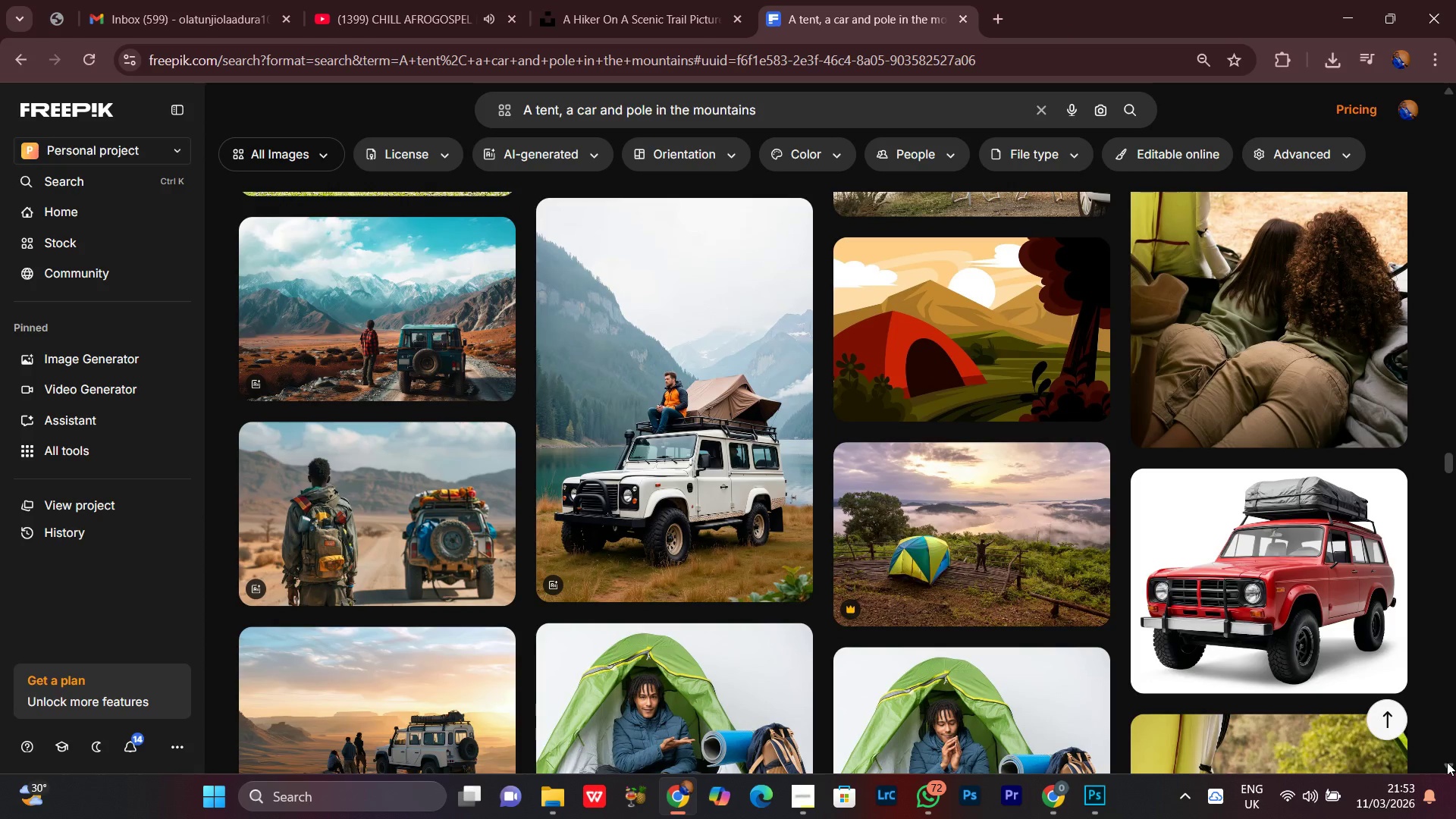 
scroll: coordinate [1447, 762], scroll_direction: down, amount: 1.0
 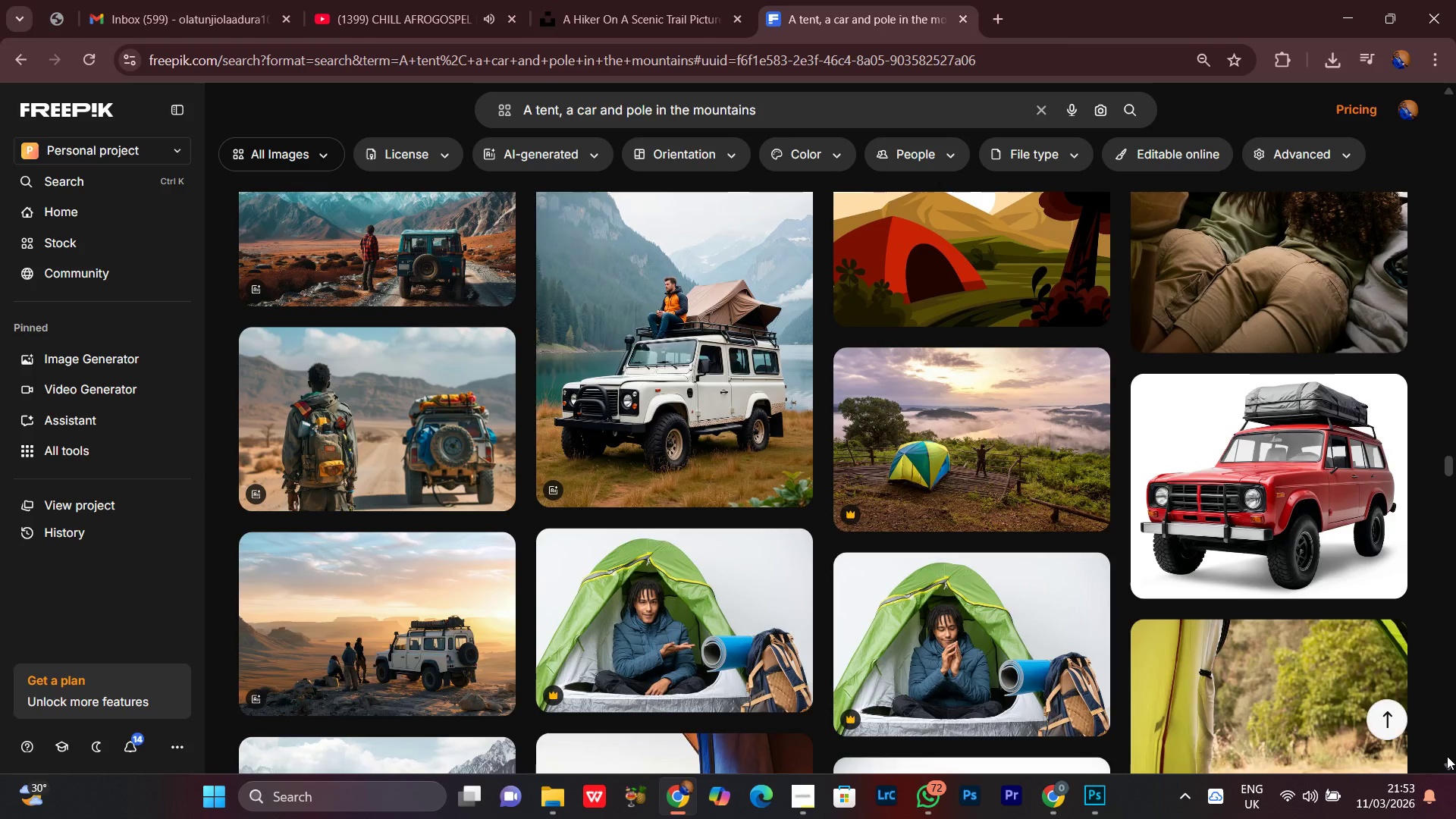 
scroll: coordinate [1447, 756], scroll_direction: none, amount: 0.0
 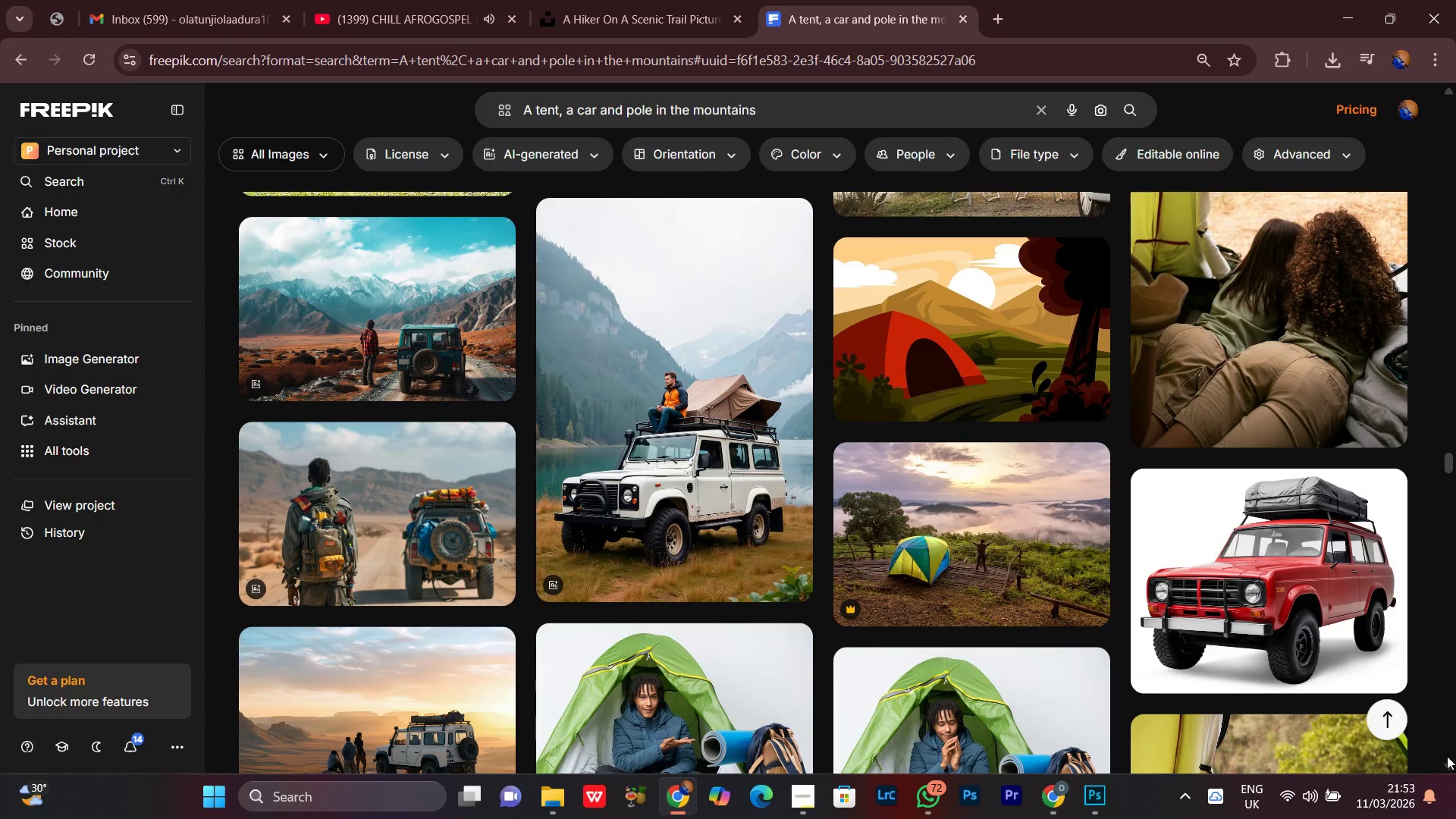 
scroll: coordinate [1447, 756], scroll_direction: up, amount: 3.0
 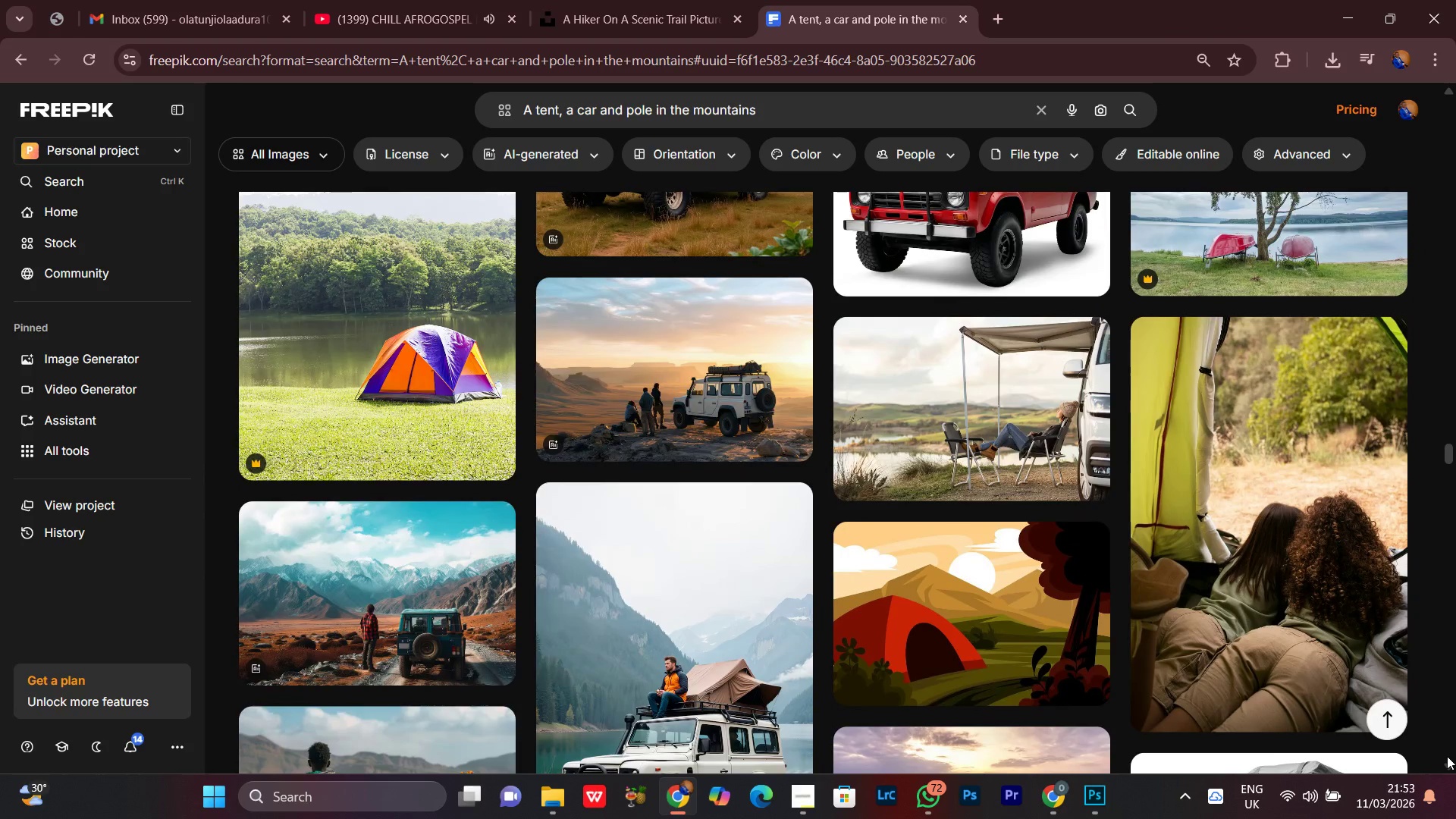 
scroll: coordinate [1447, 756], scroll_direction: down, amount: 2.0
 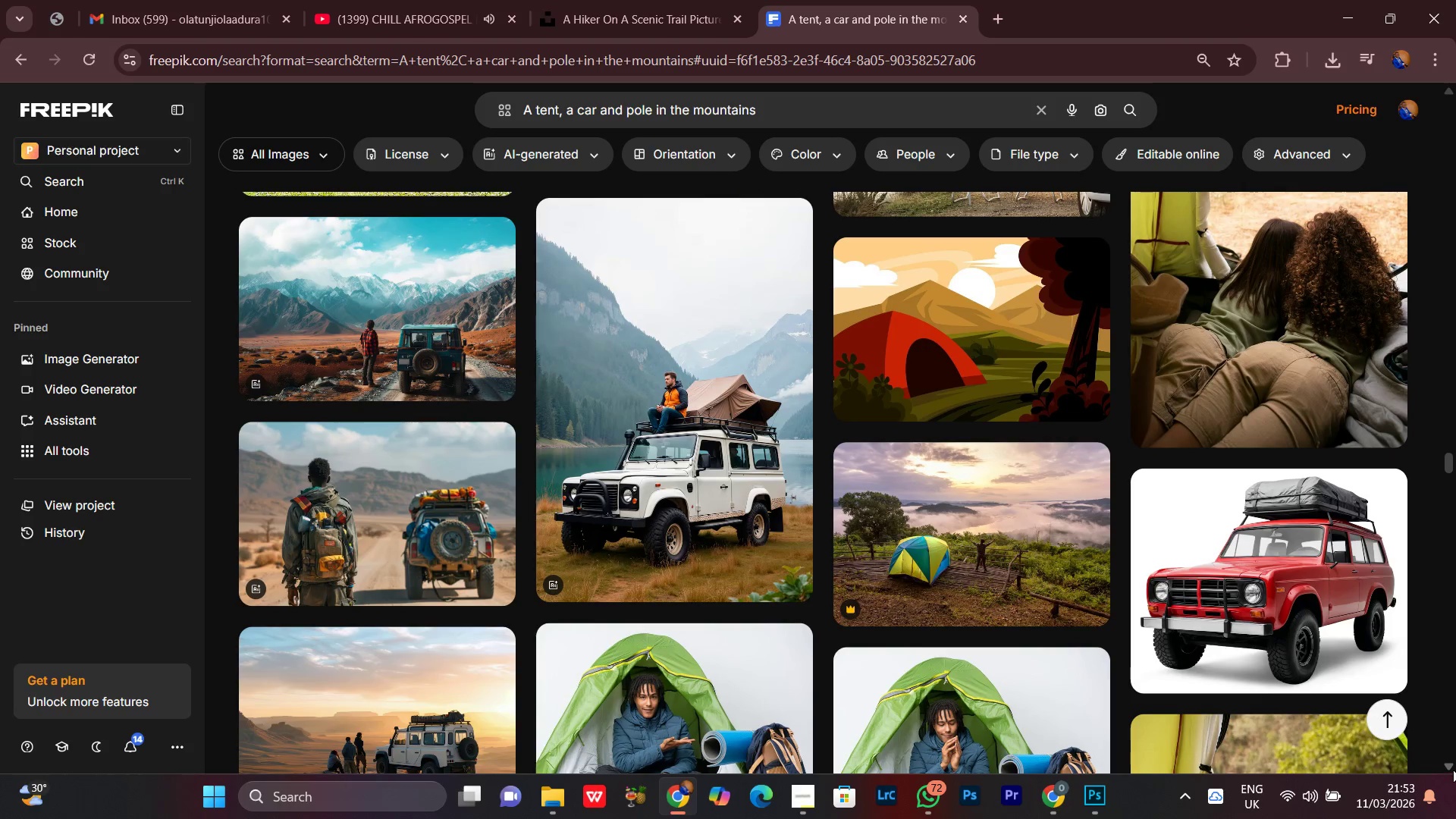 
left_click([1453, 770])
 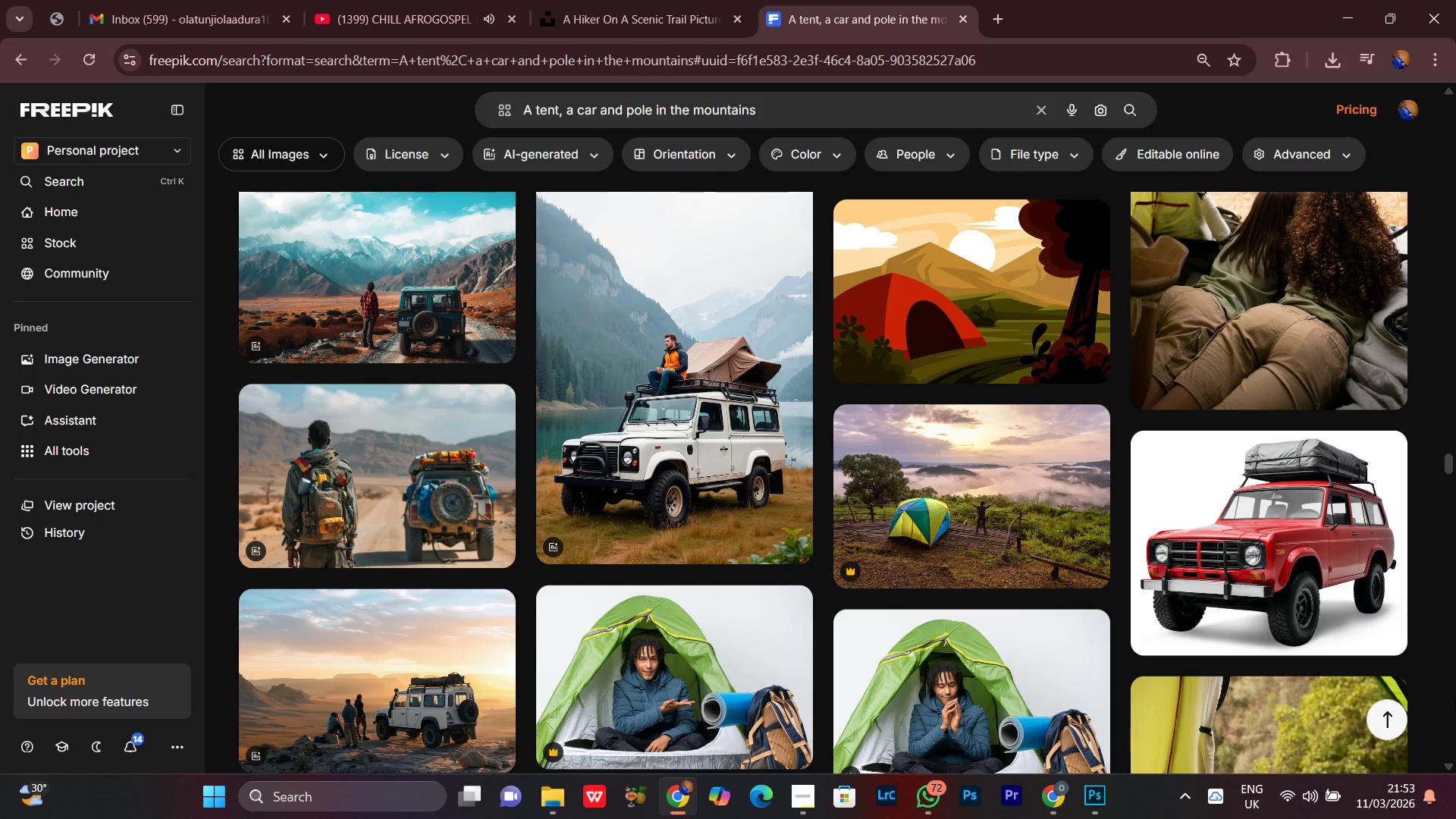 
scroll: coordinate [1451, 676], scroll_direction: up, amount: 2.0
 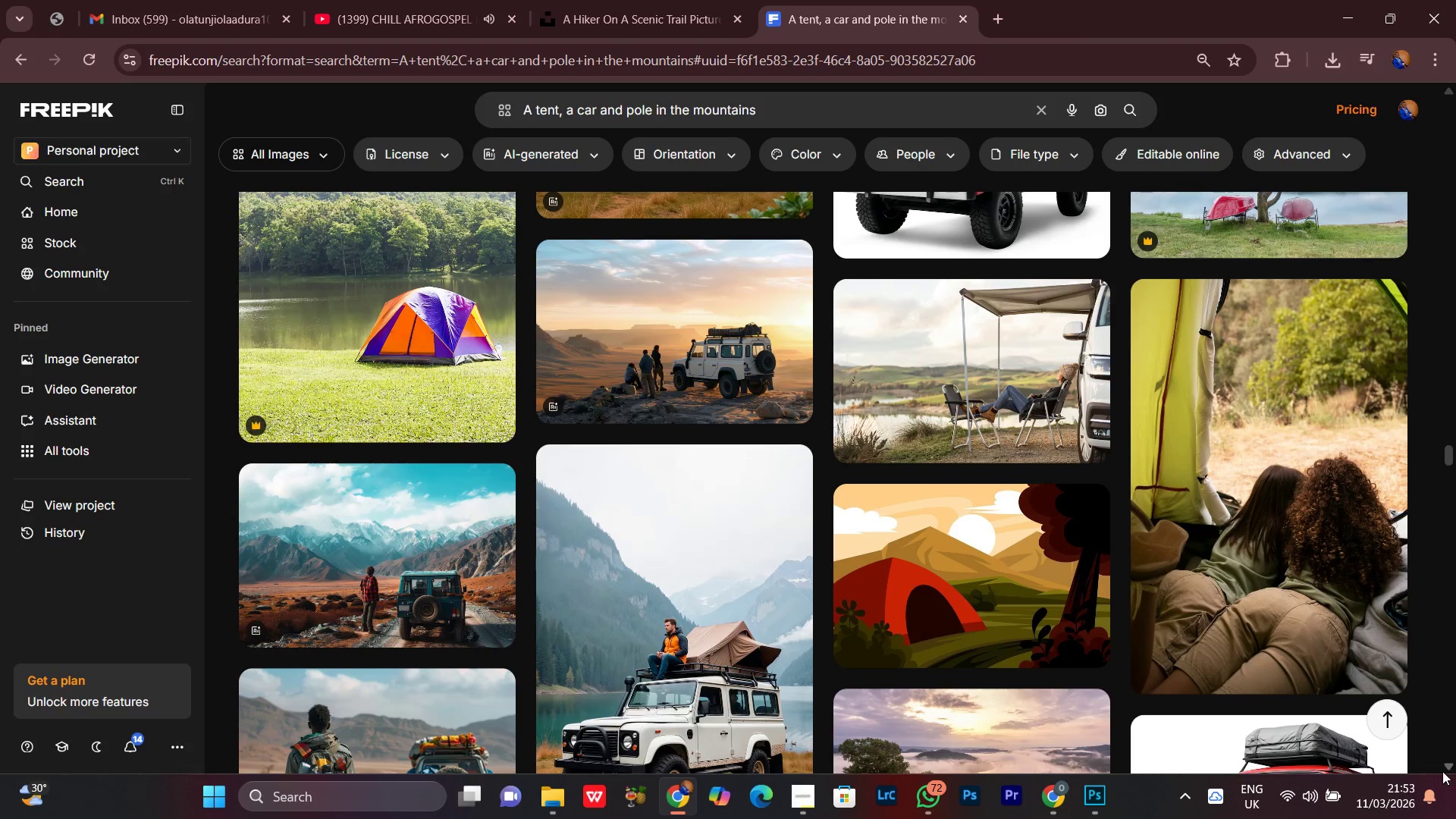 
left_click([1444, 770])
 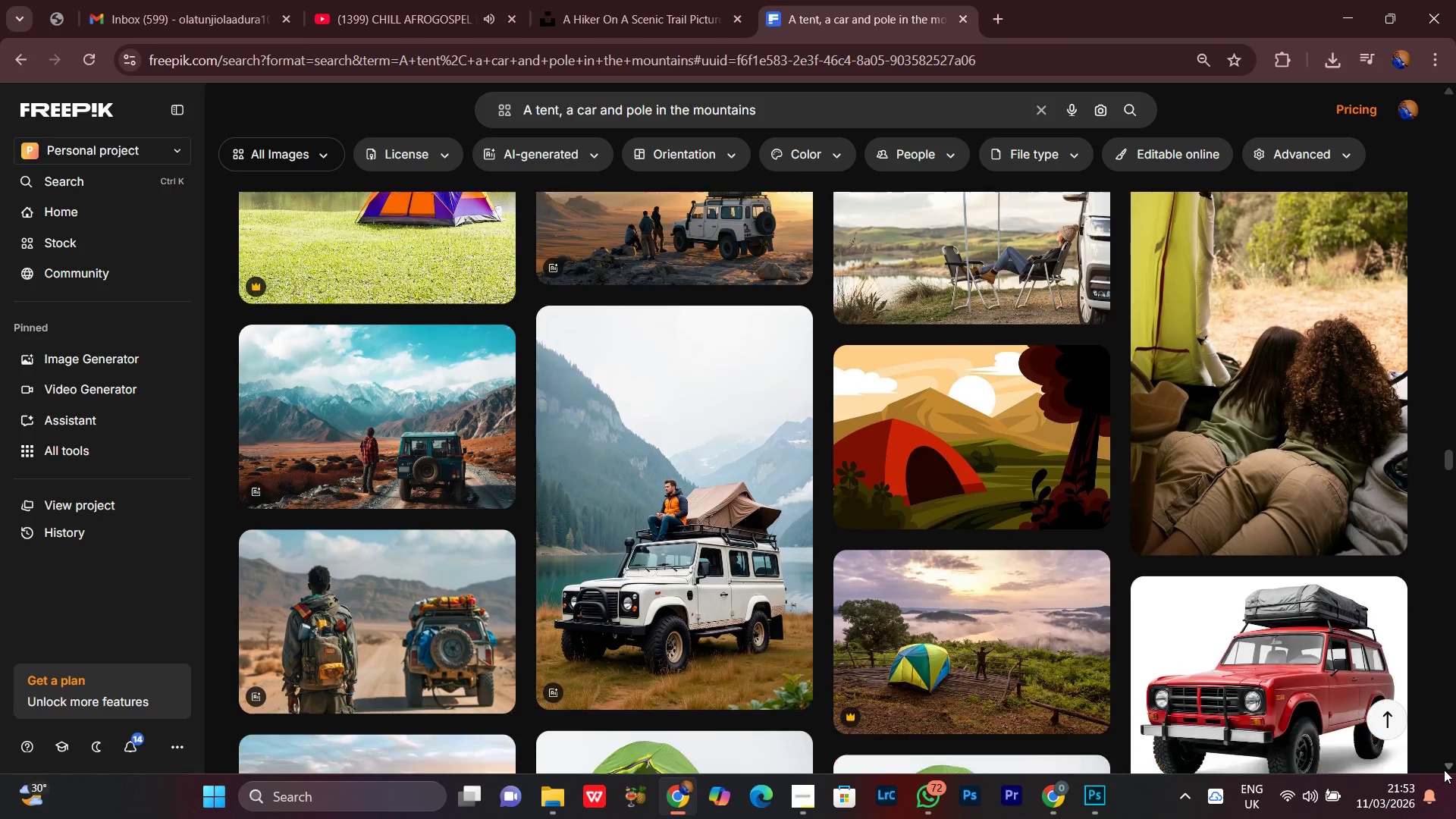 
double_click([1444, 770])
 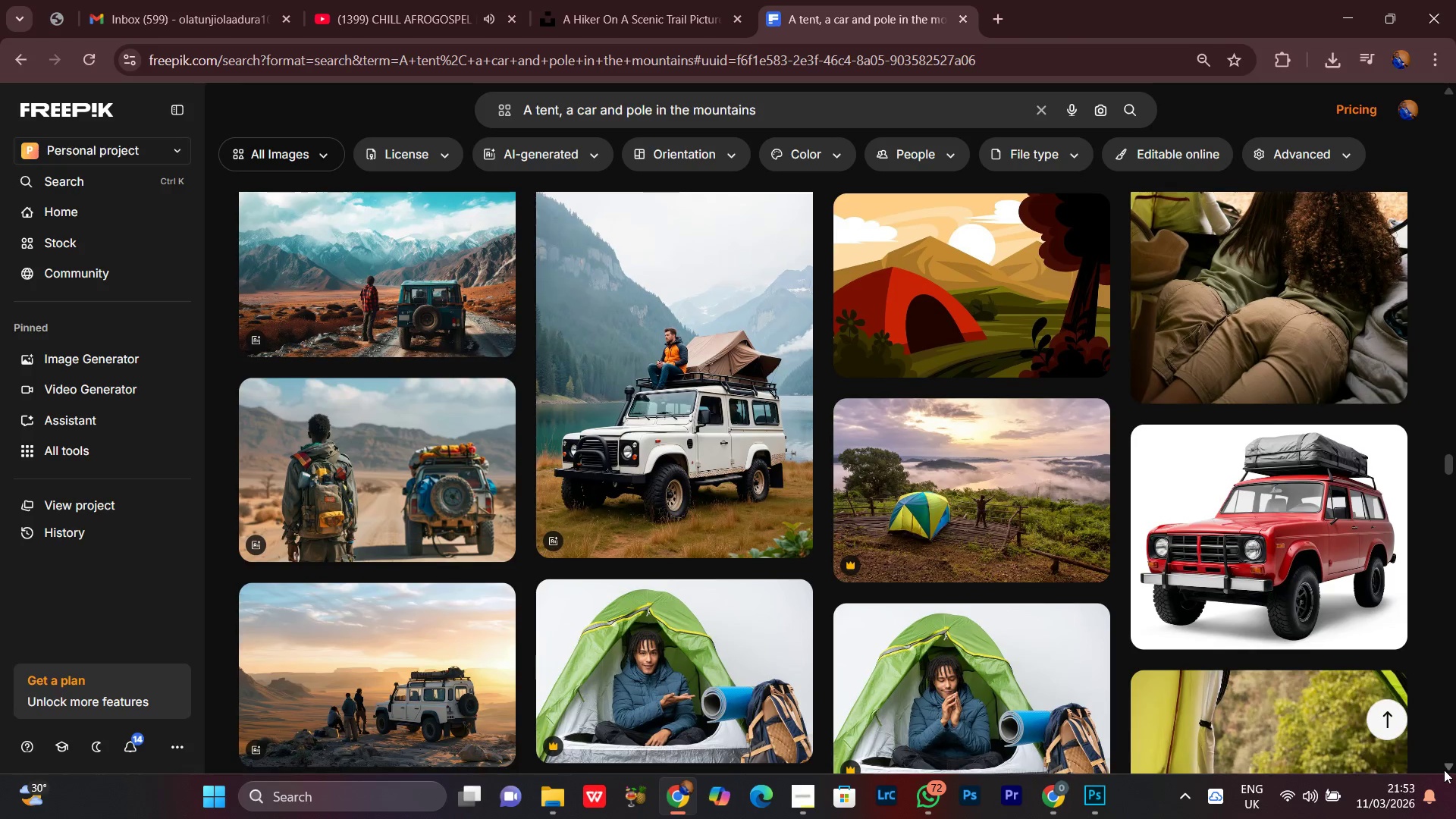 
double_click([1444, 770])
 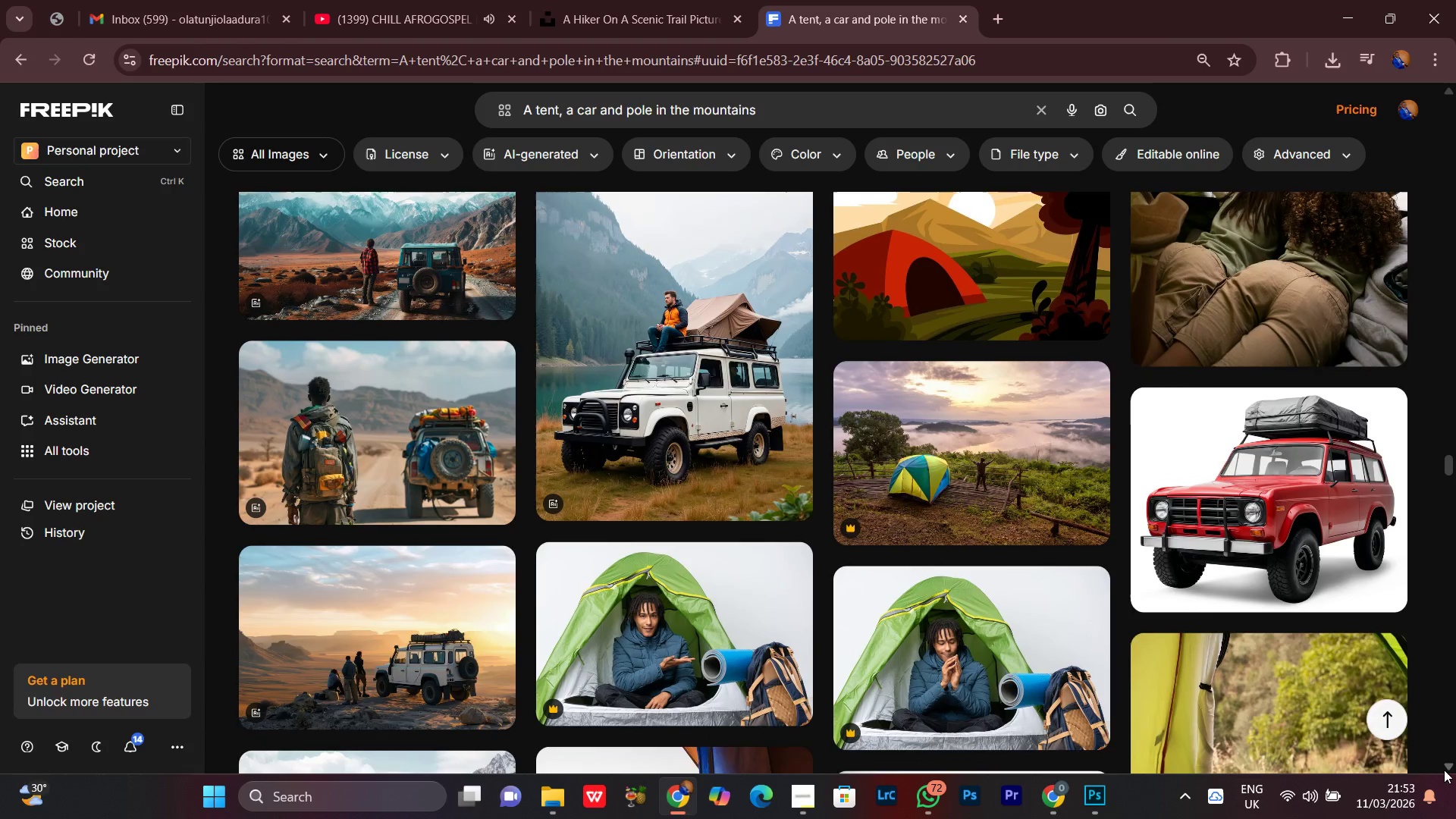 
triple_click([1444, 770])
 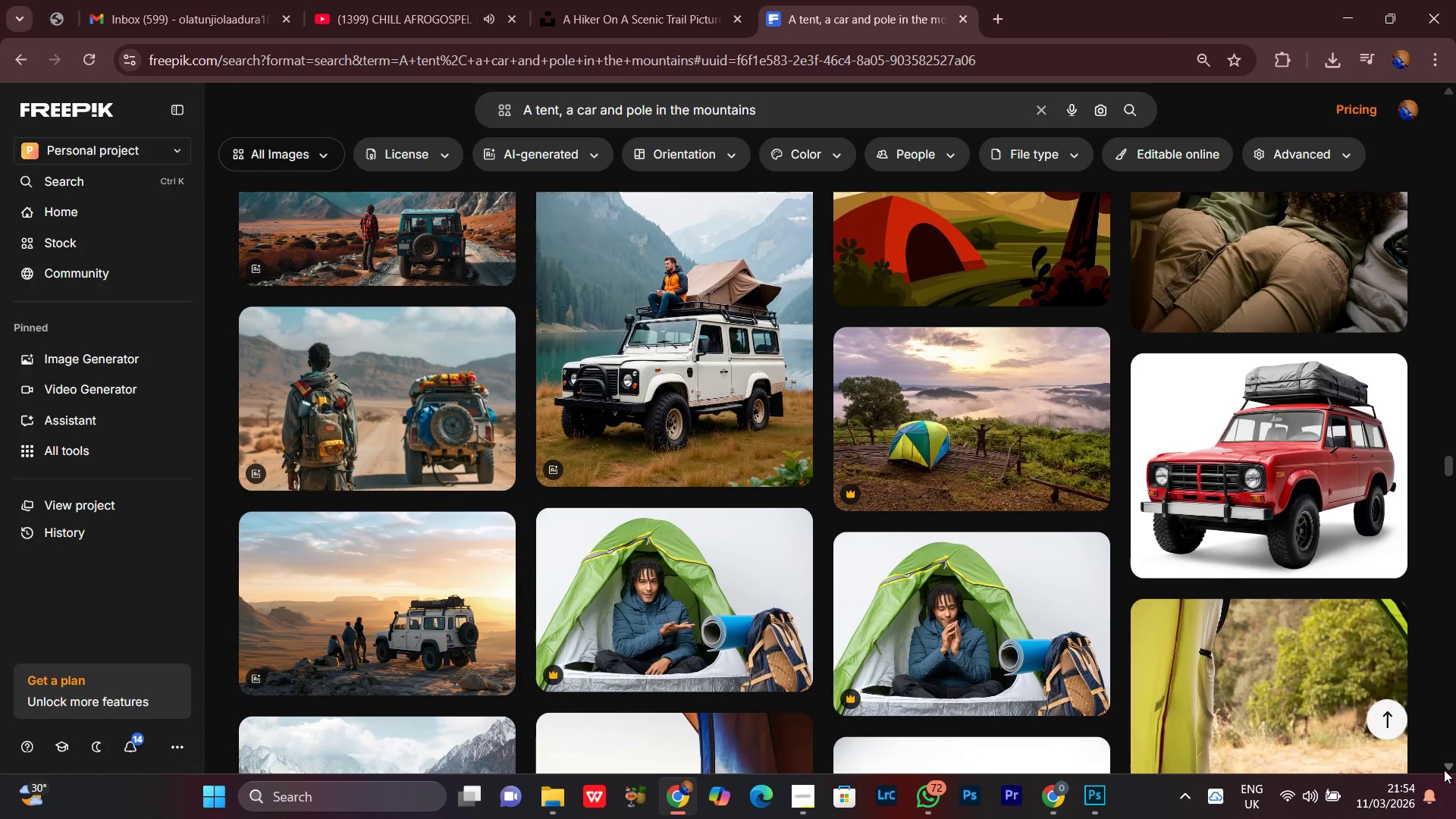 
triple_click([1444, 770])
 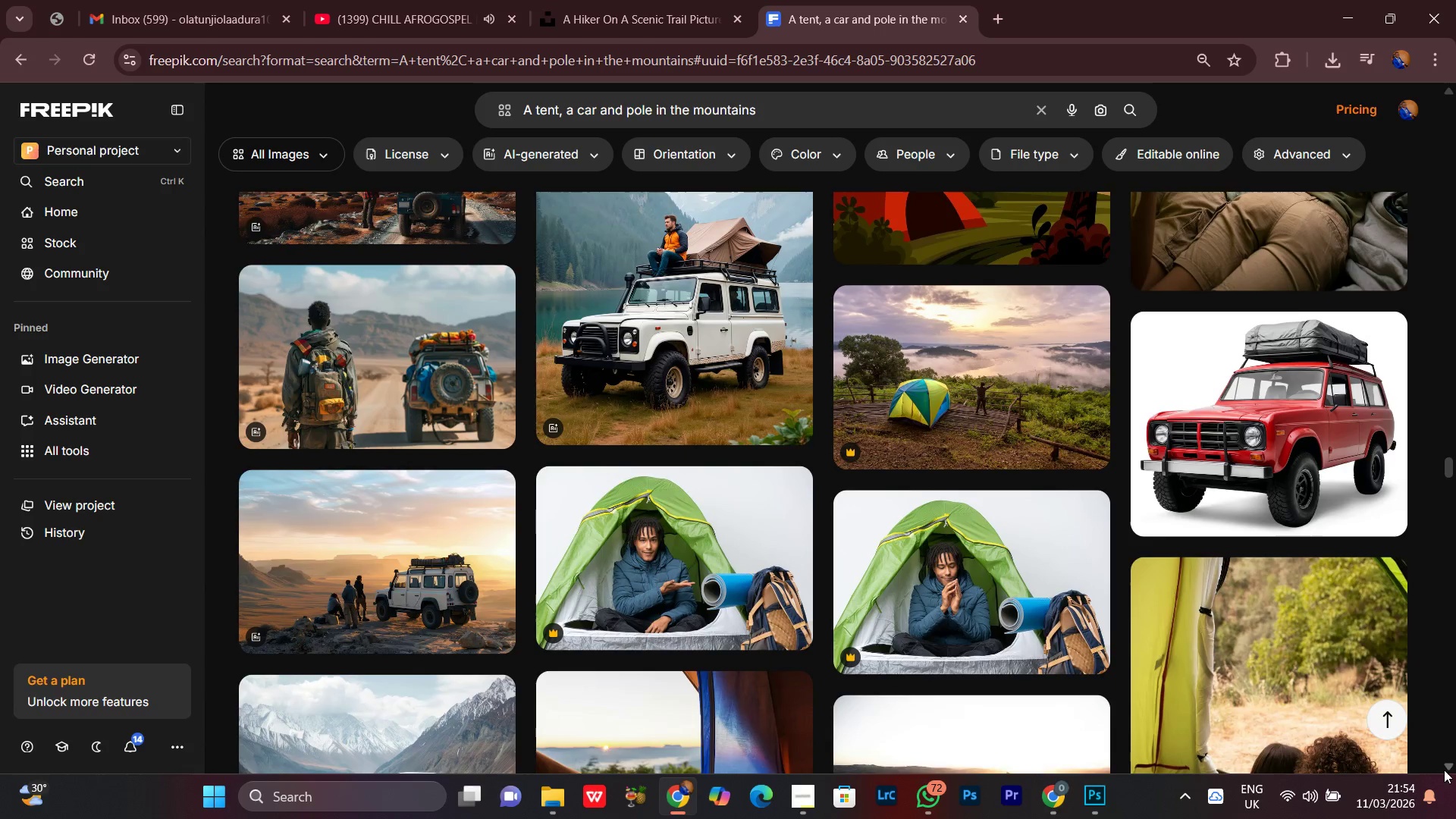 
triple_click([1444, 770])
 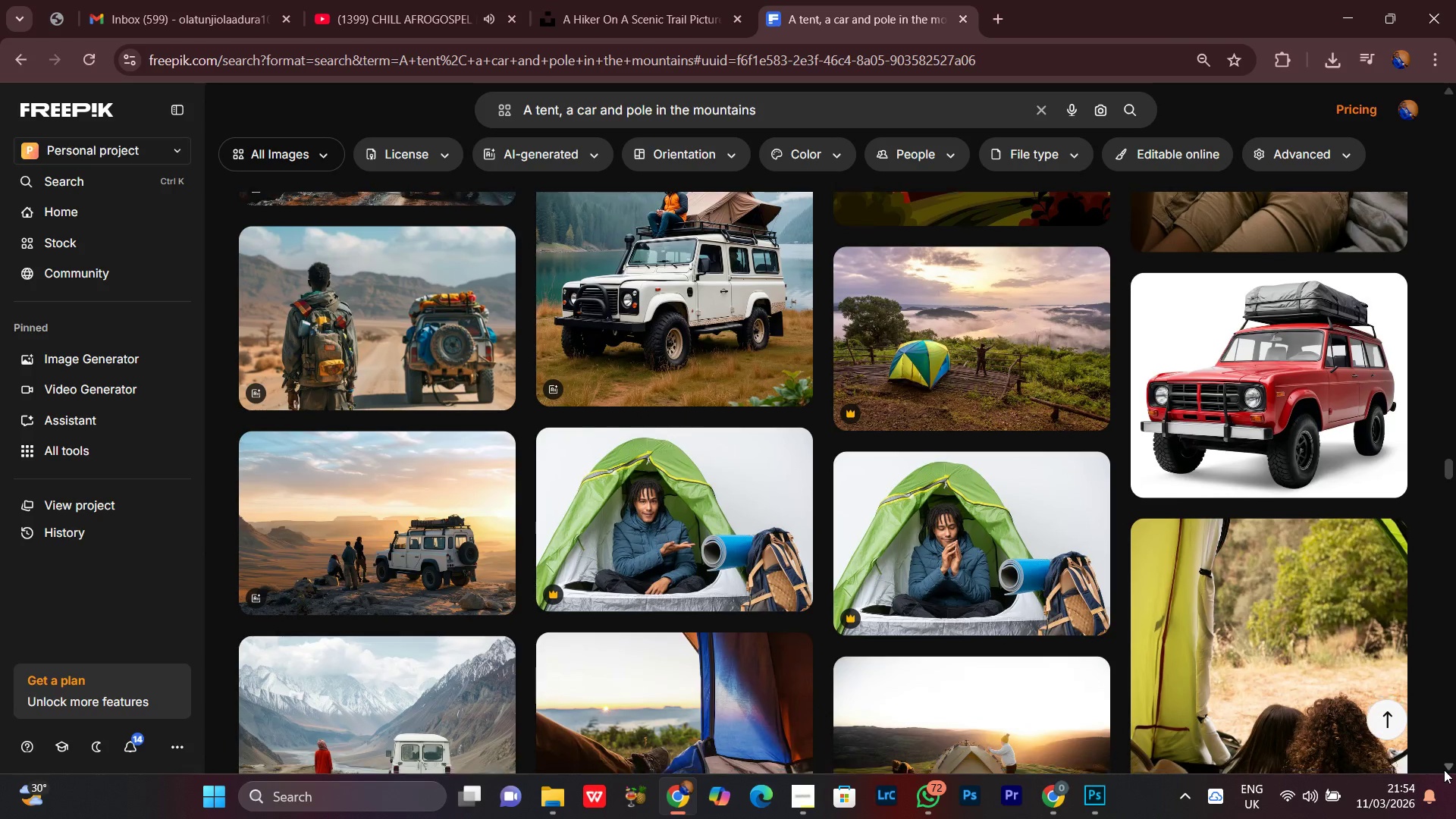 
triple_click([1444, 770])
 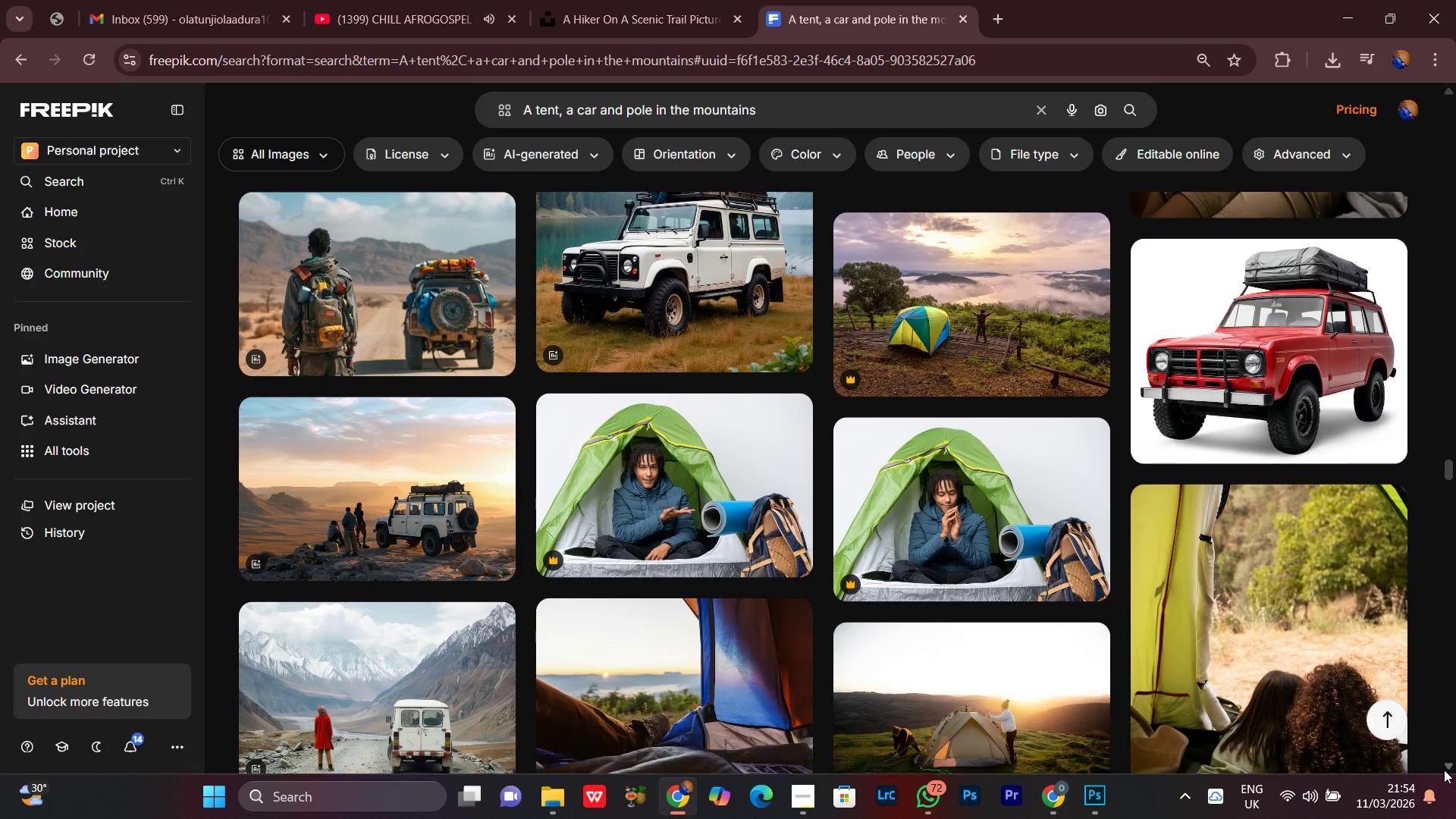 
triple_click([1444, 770])
 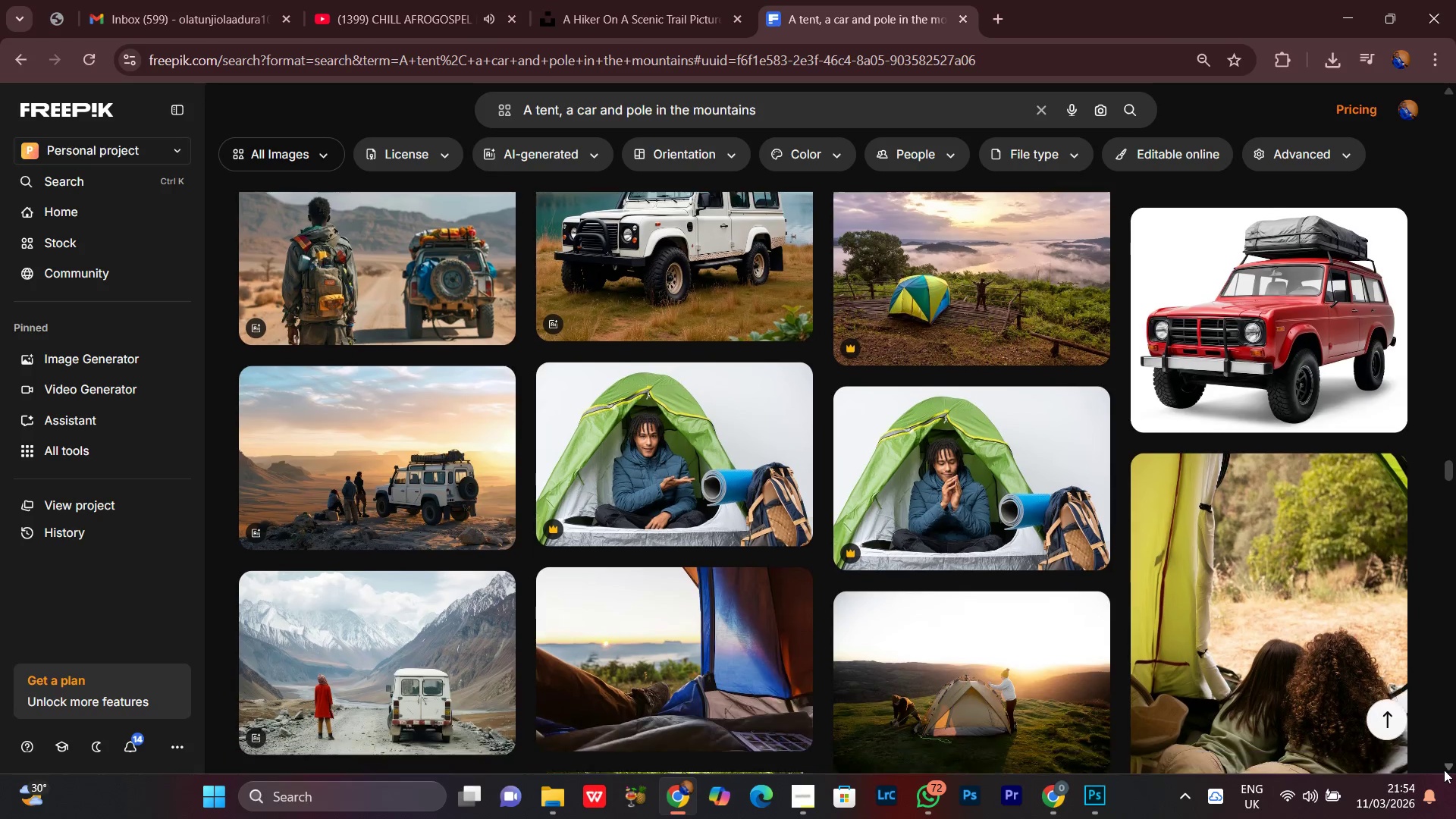 
triple_click([1444, 770])
 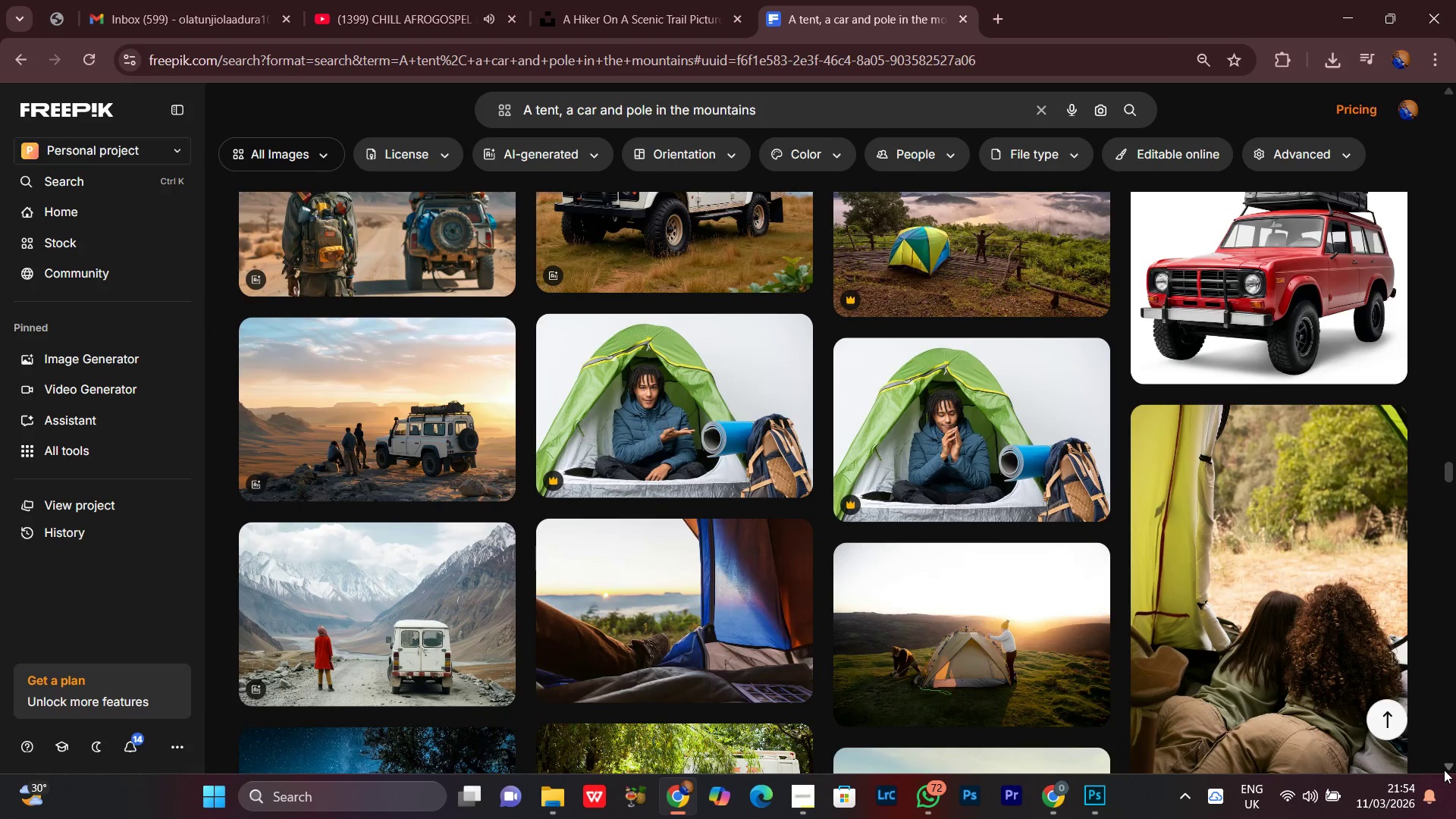 
triple_click([1444, 770])
 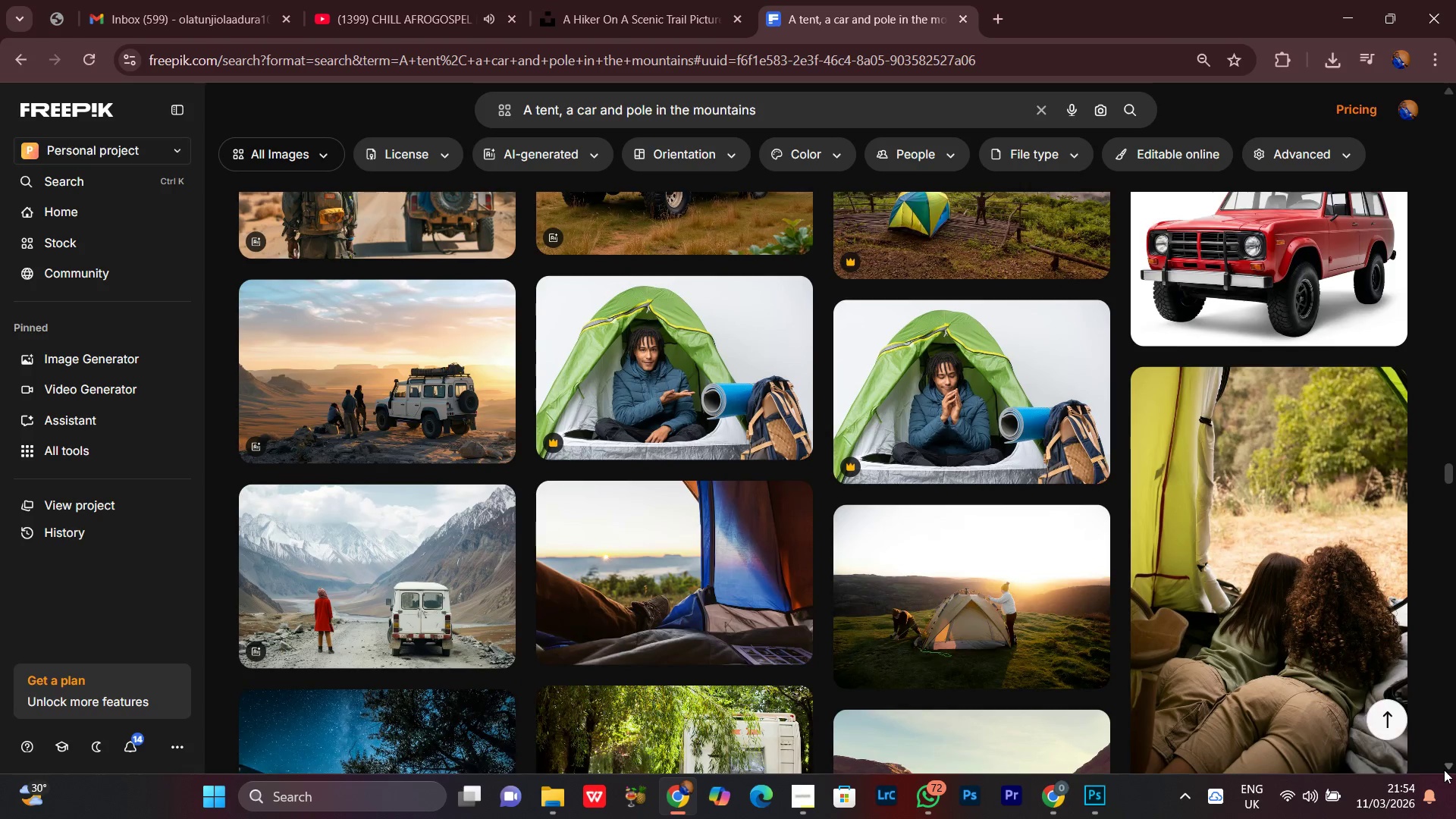 
triple_click([1444, 770])
 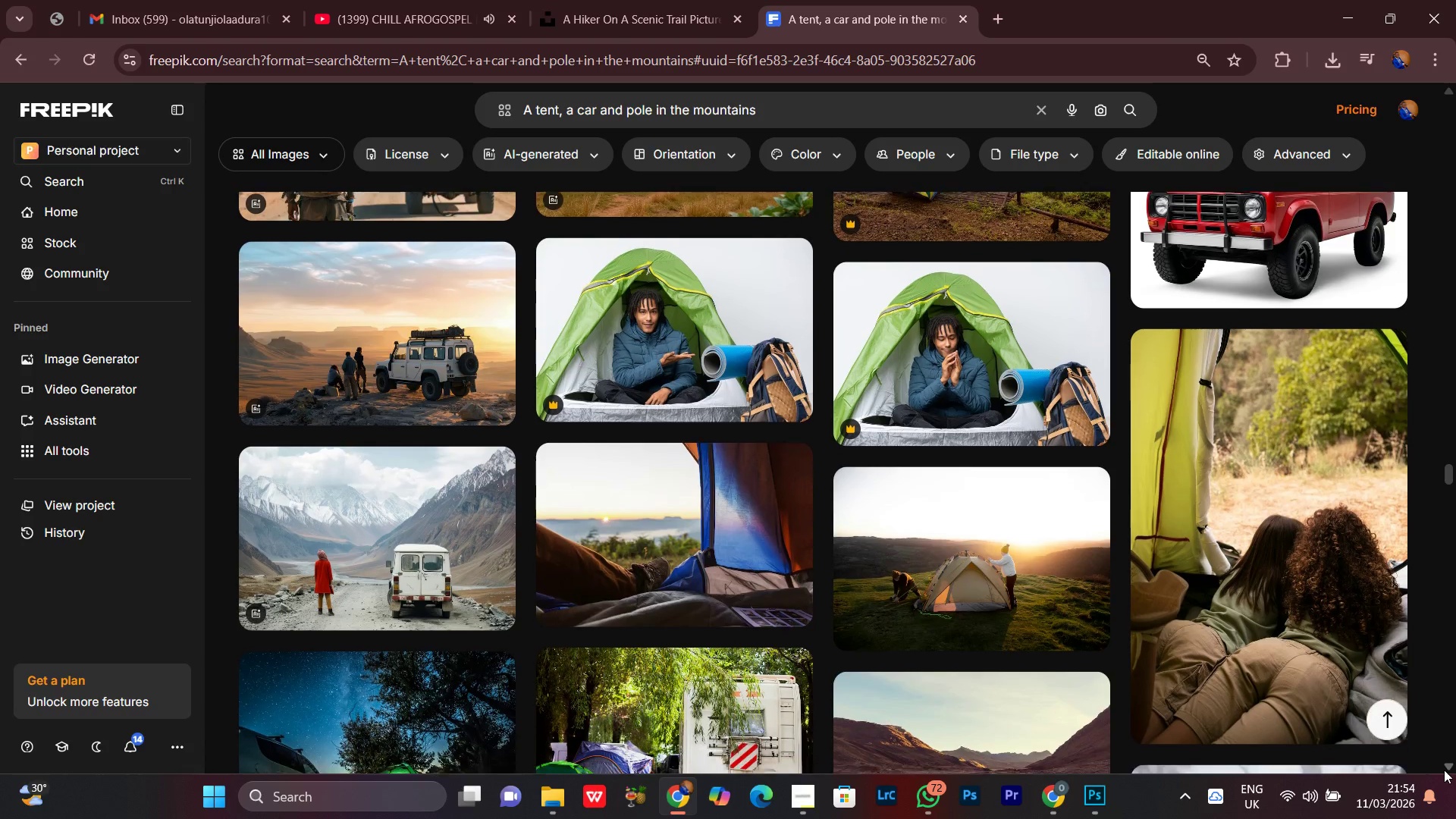 
triple_click([1444, 770])
 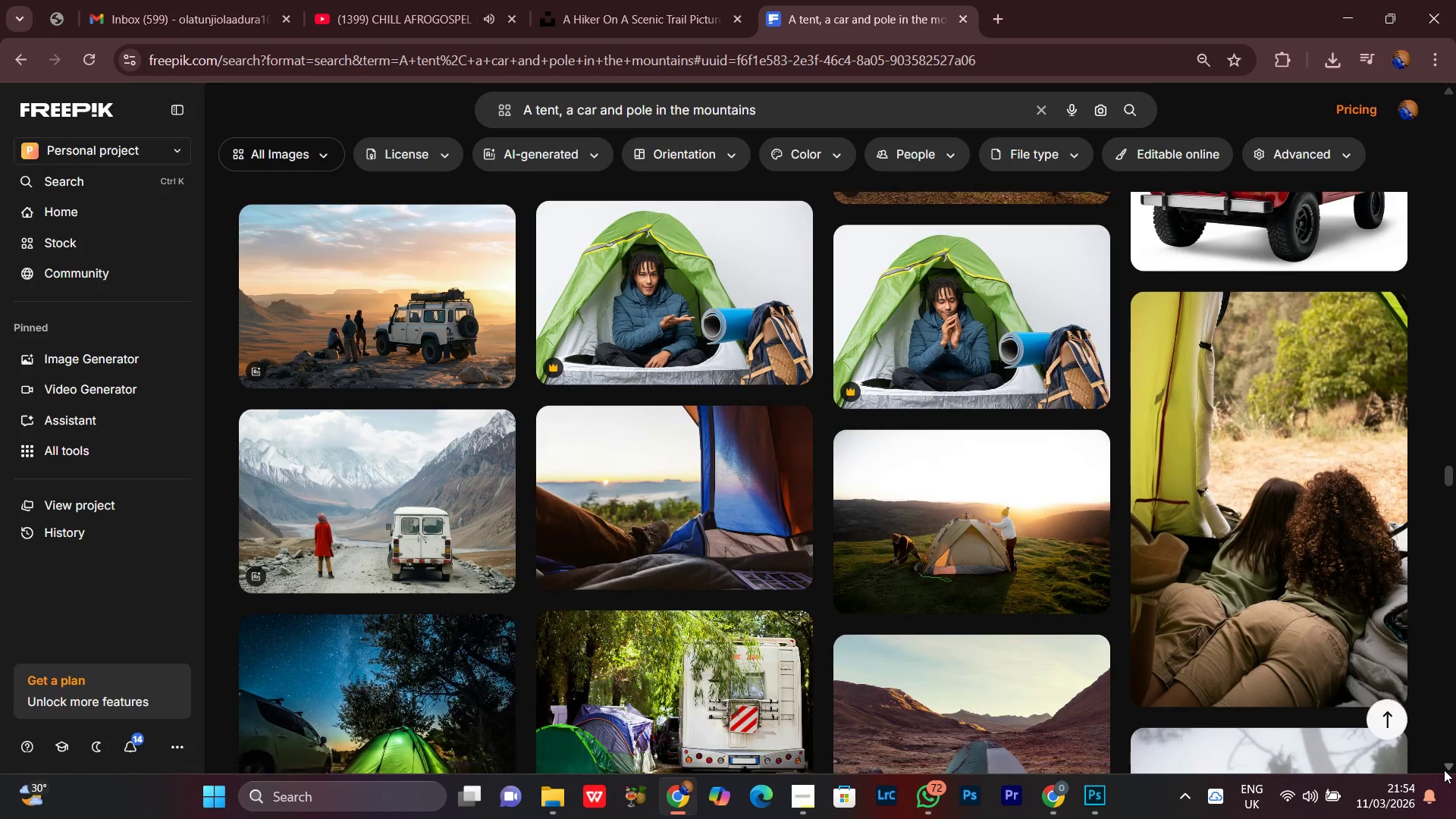 
triple_click([1444, 770])
 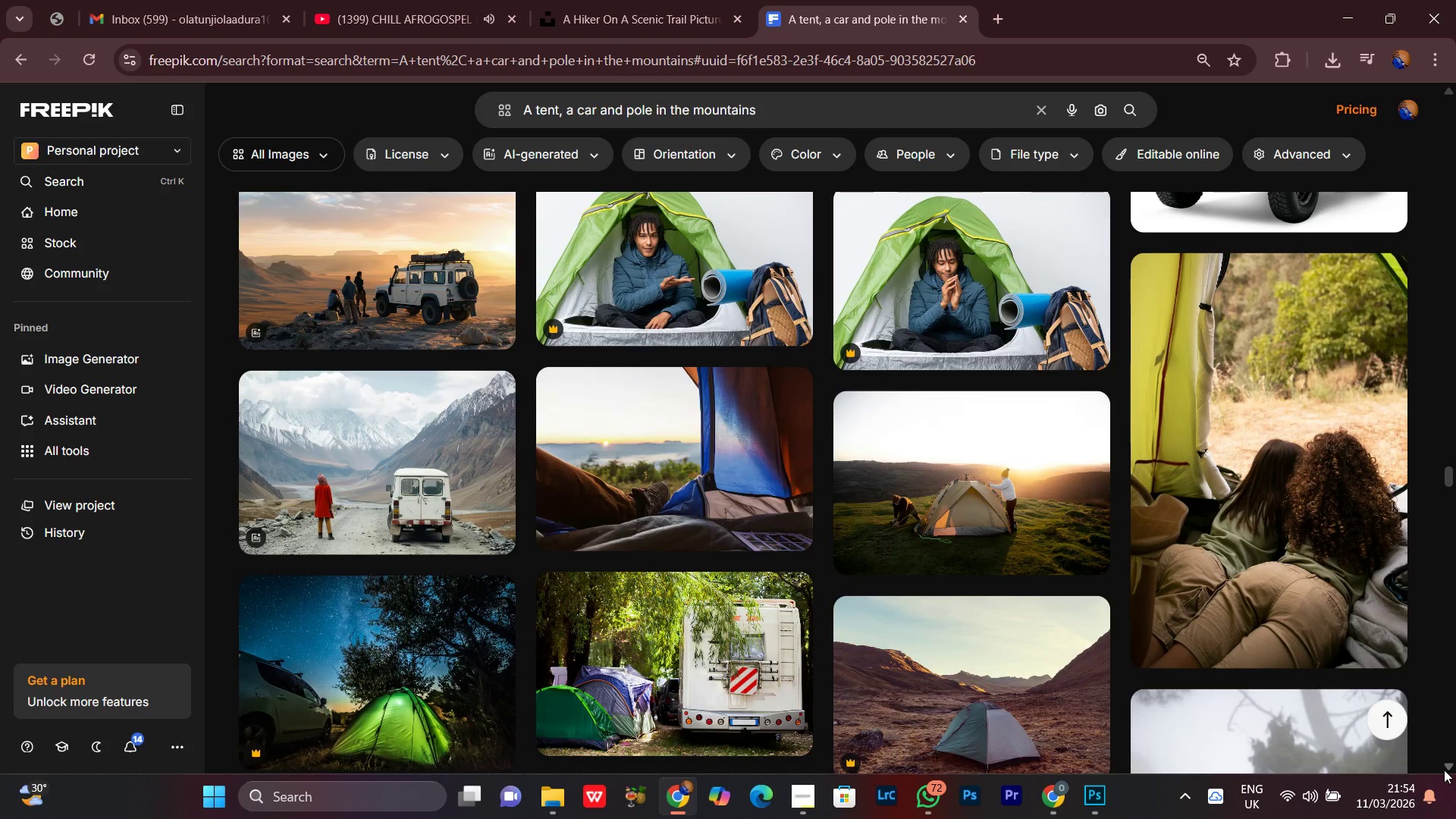 
wait(10.86)
 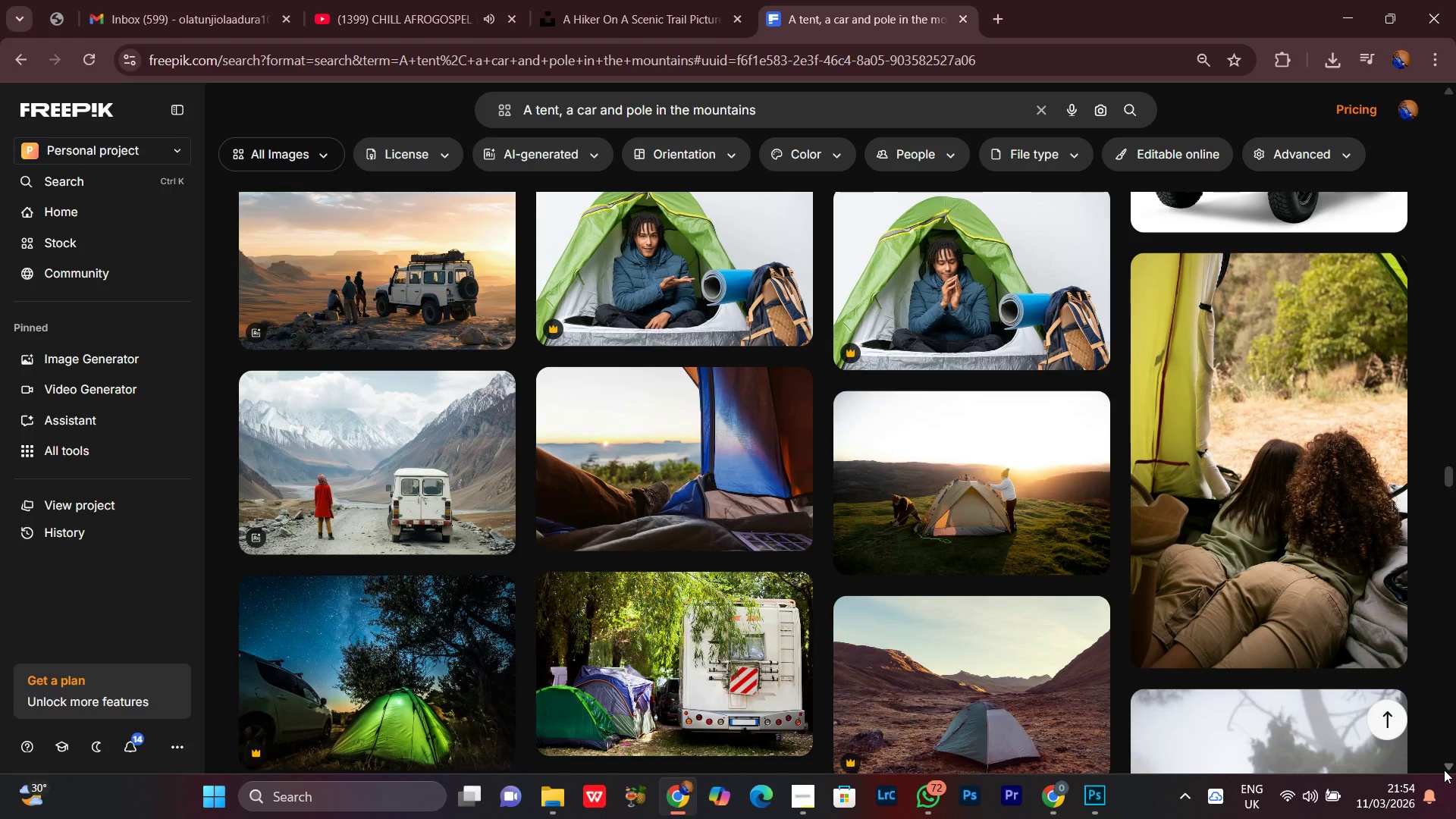 
double_click([1448, 763])
 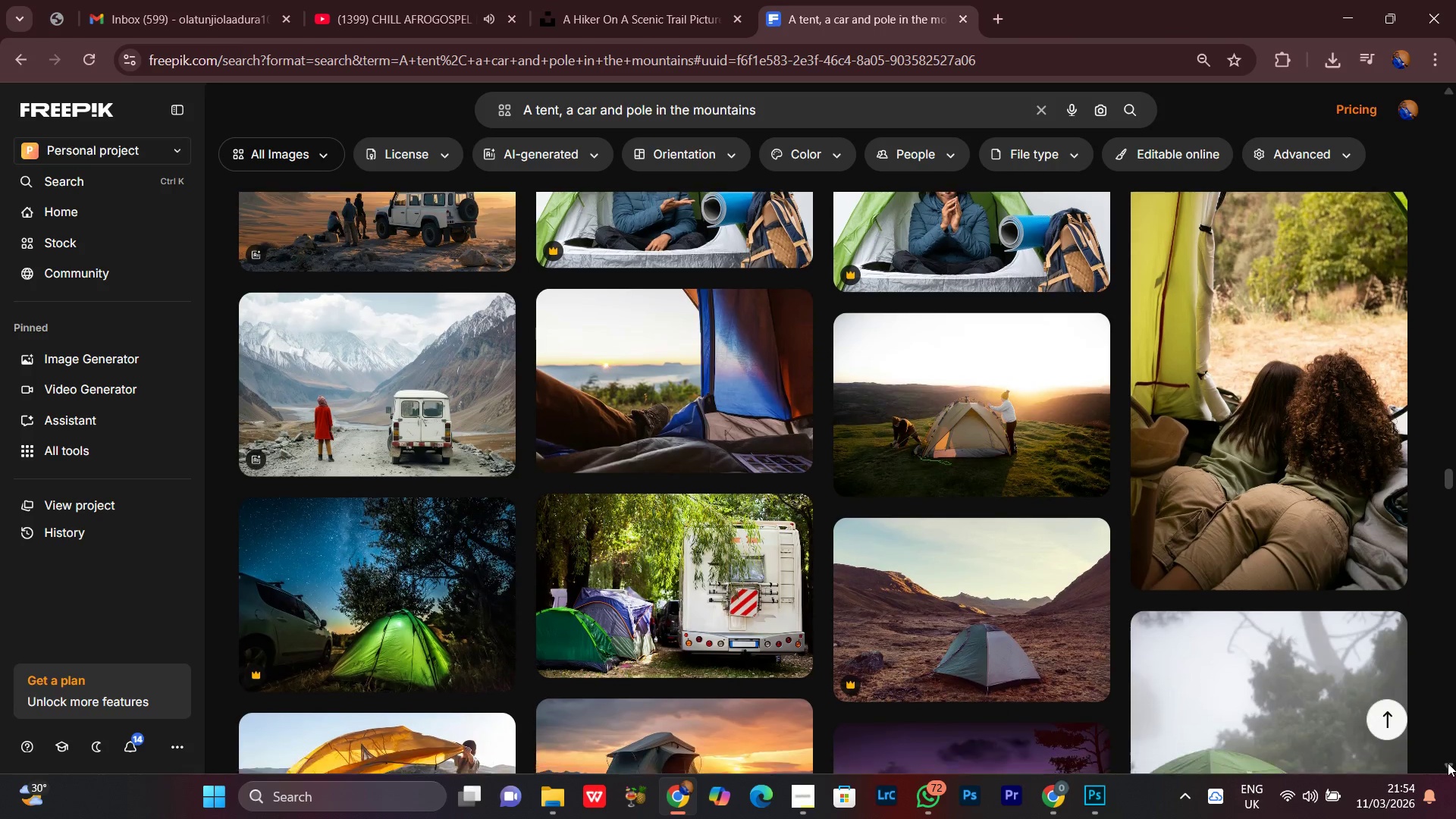 
triple_click([1448, 763])
 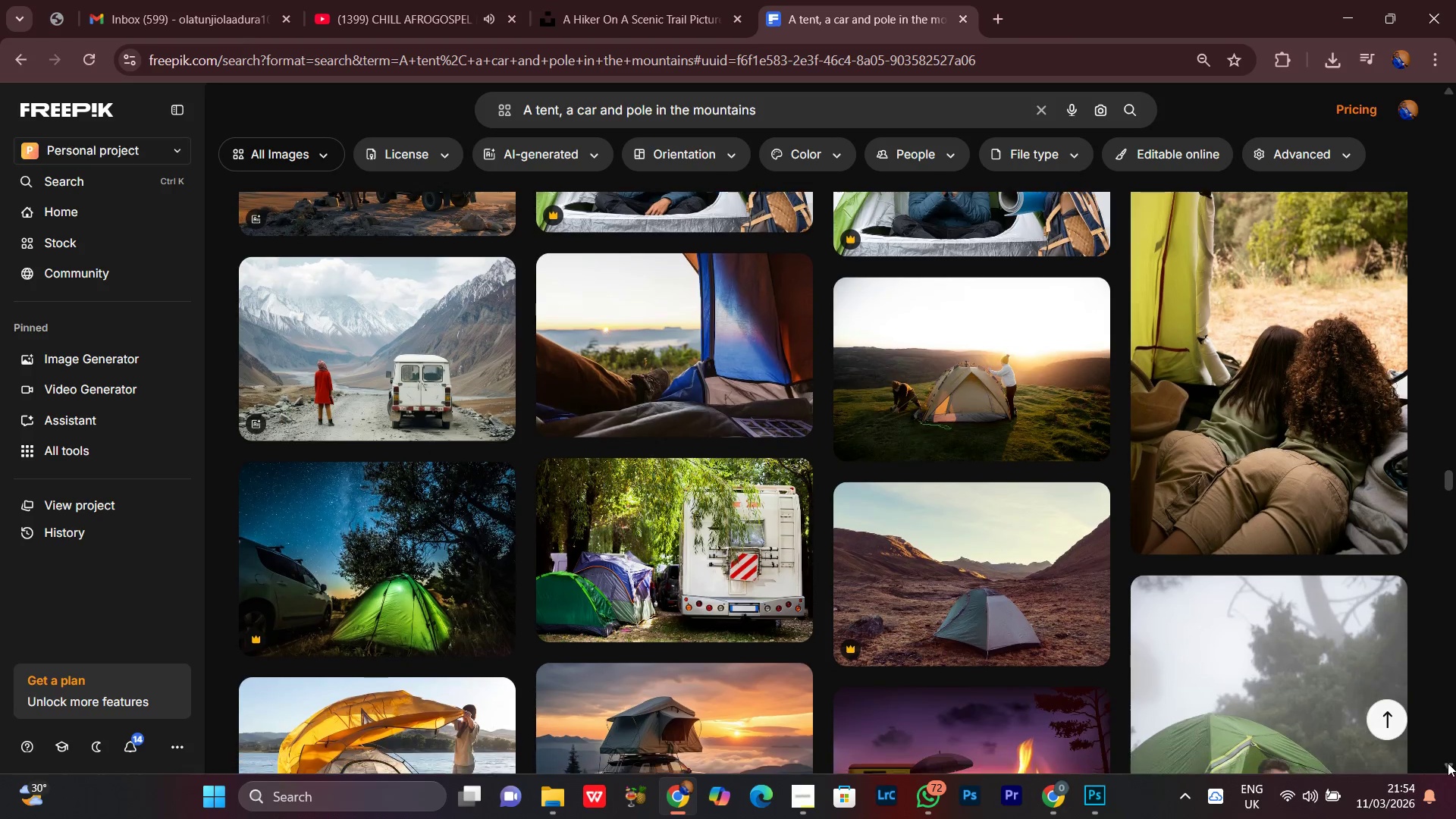 
triple_click([1448, 763])
 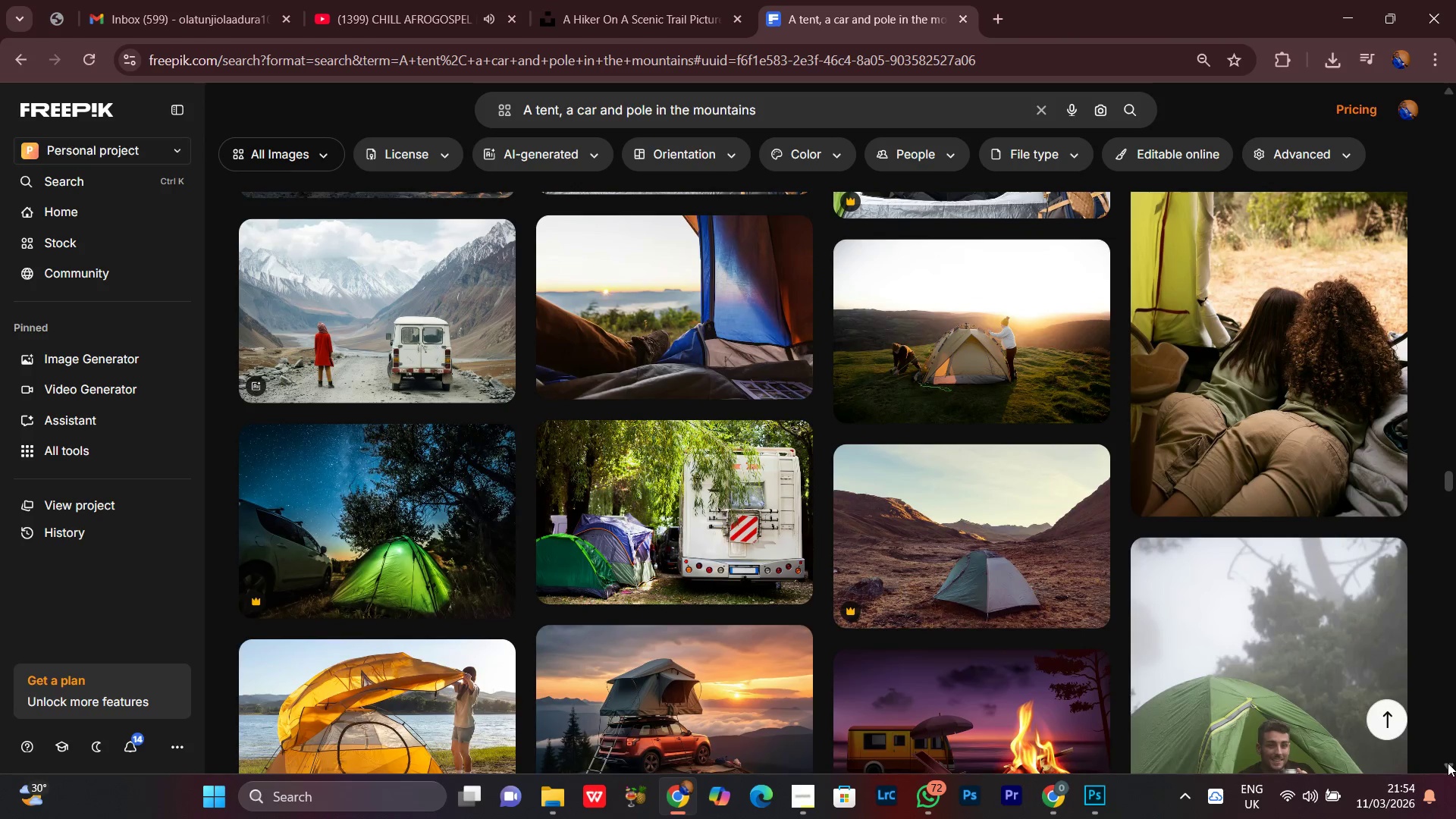 
triple_click([1448, 763])
 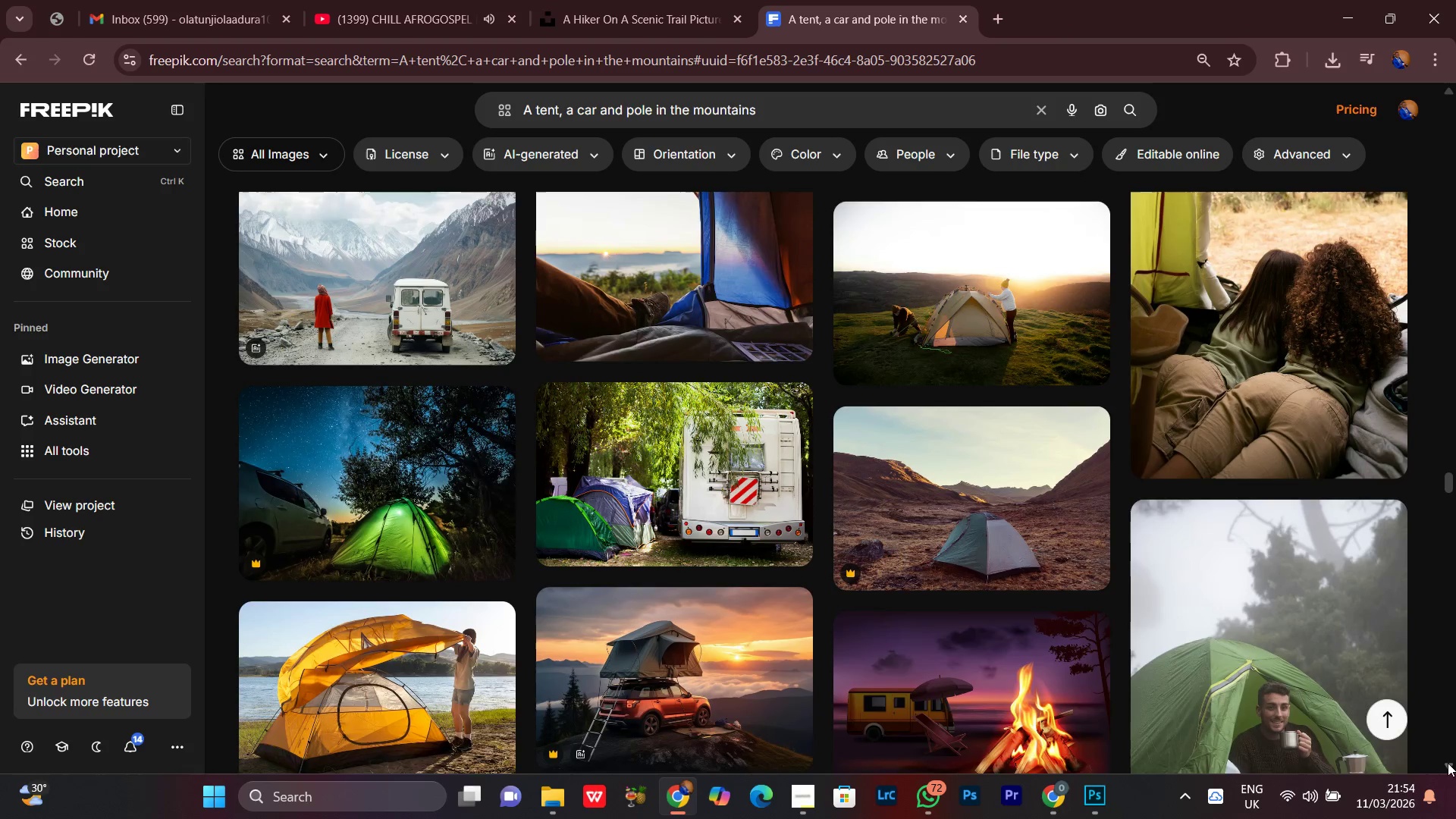 
triple_click([1448, 763])
 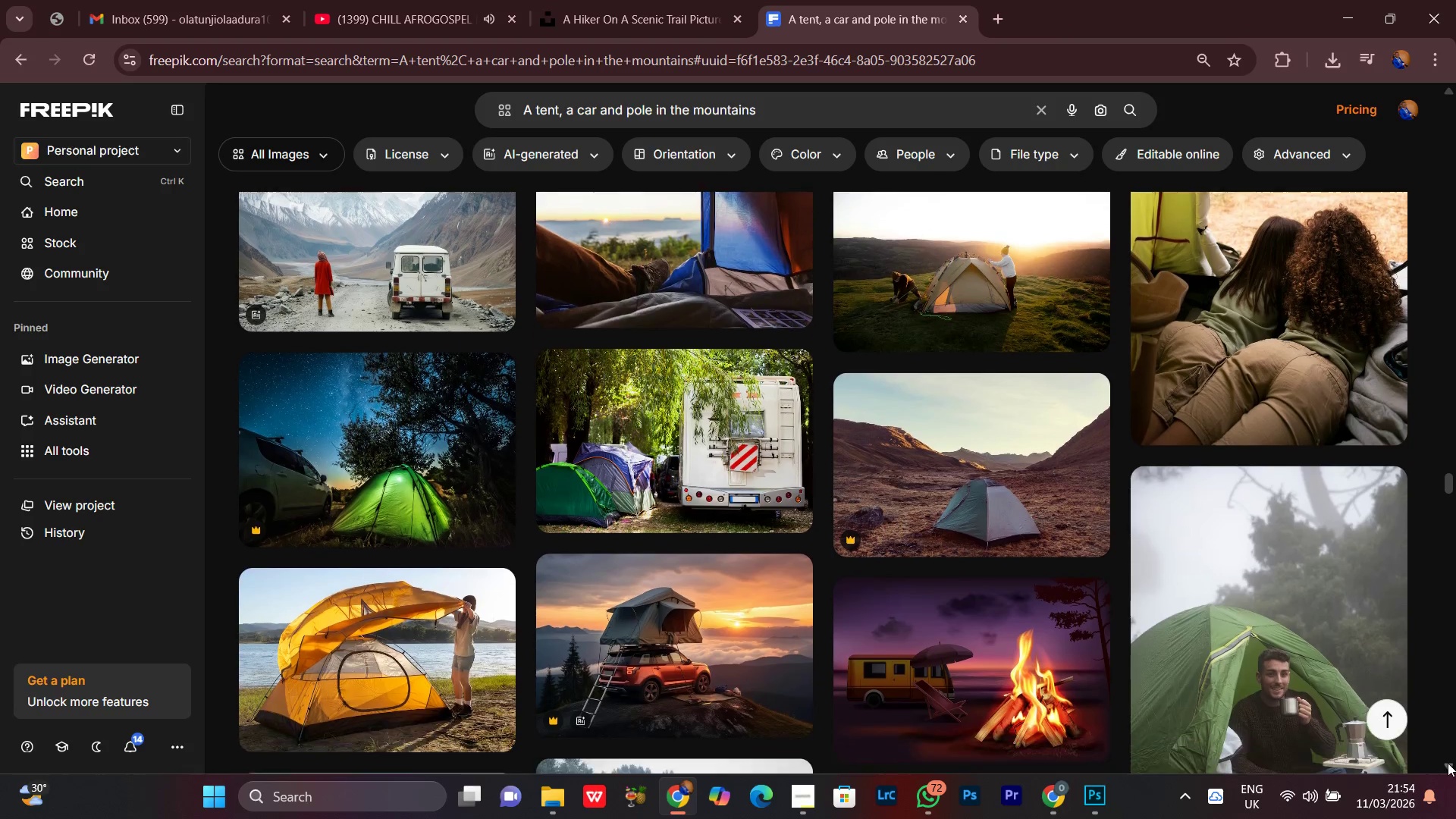 
triple_click([1448, 763])
 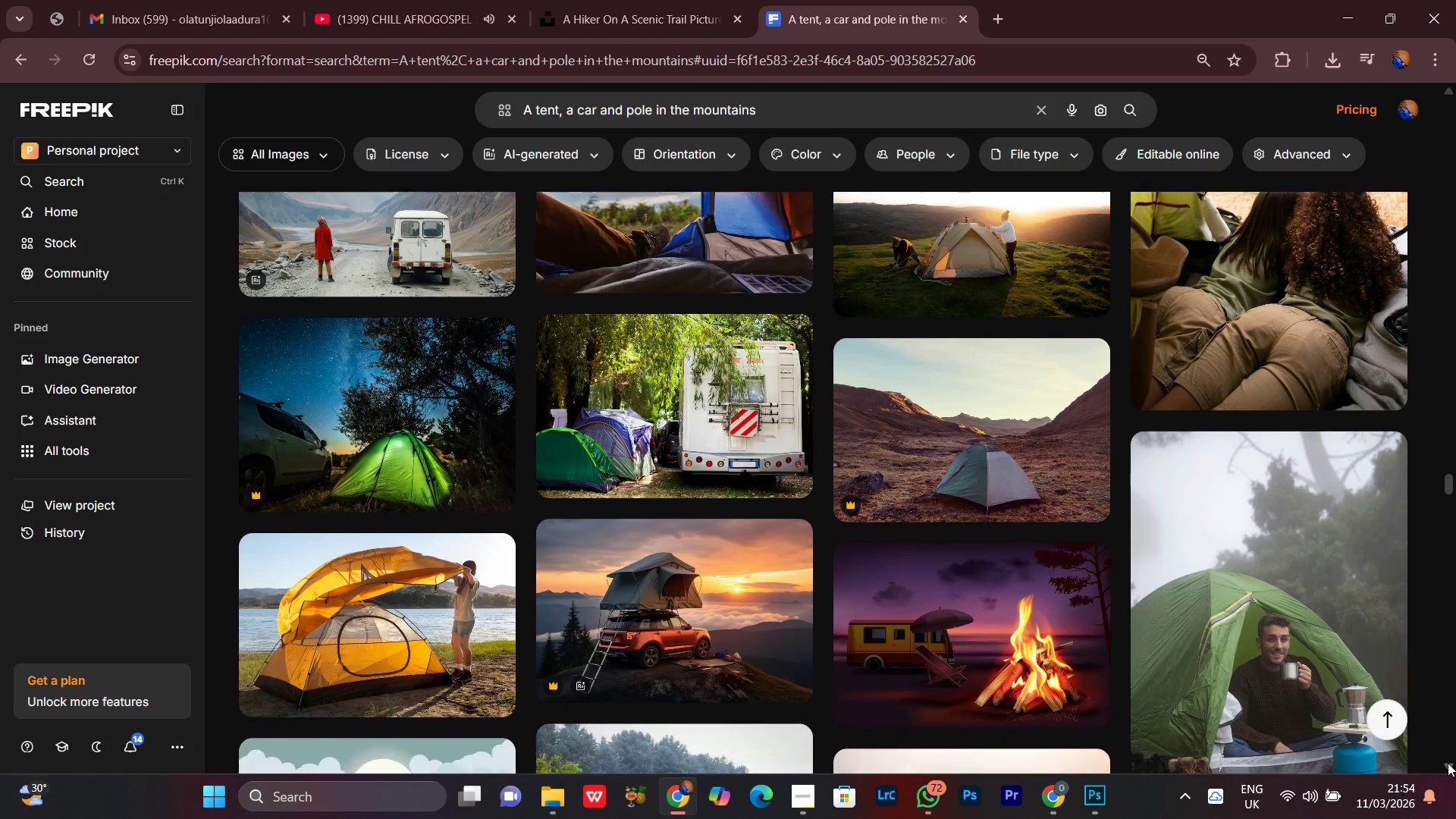 
triple_click([1448, 763])
 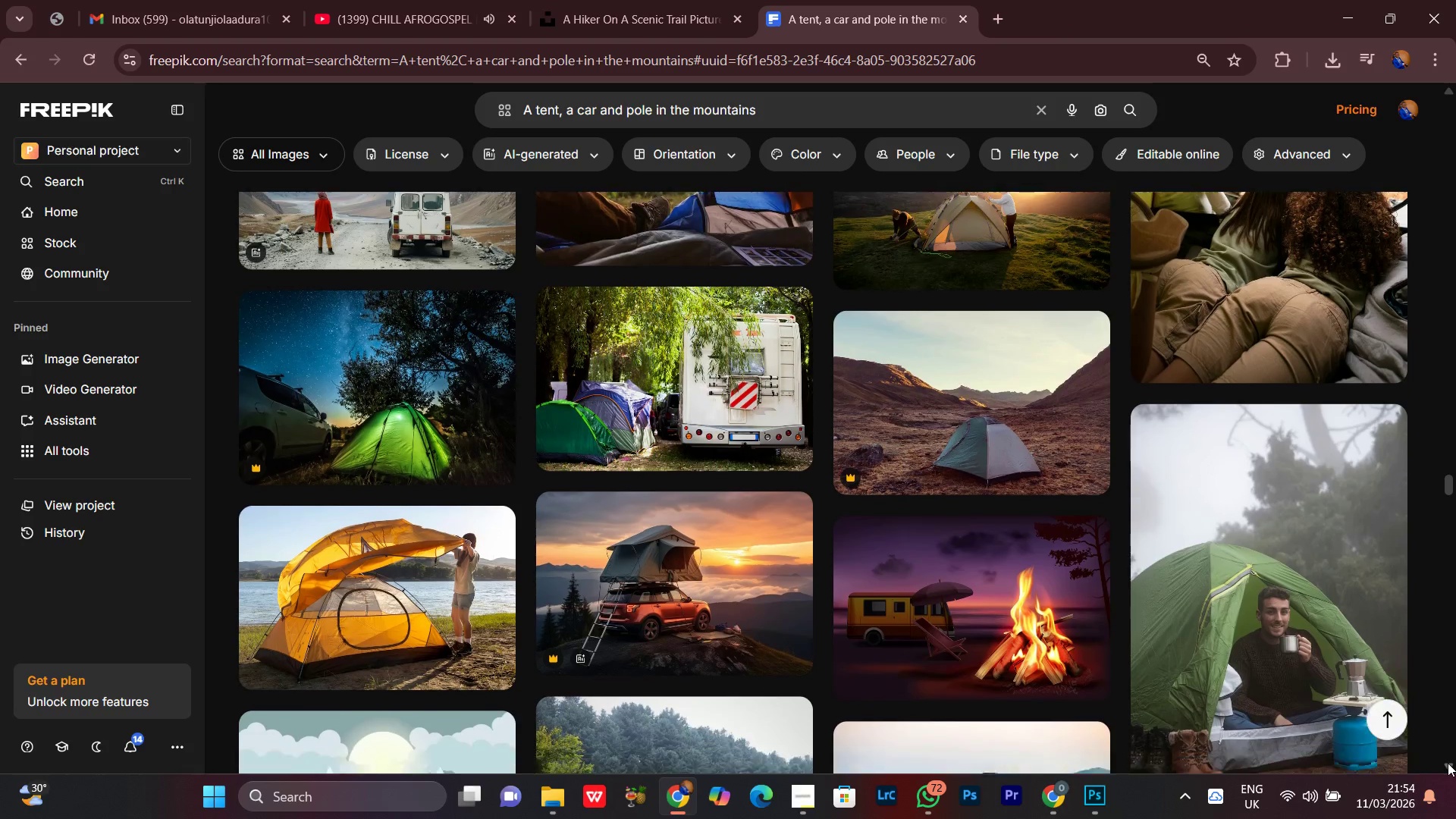 
triple_click([1448, 763])
 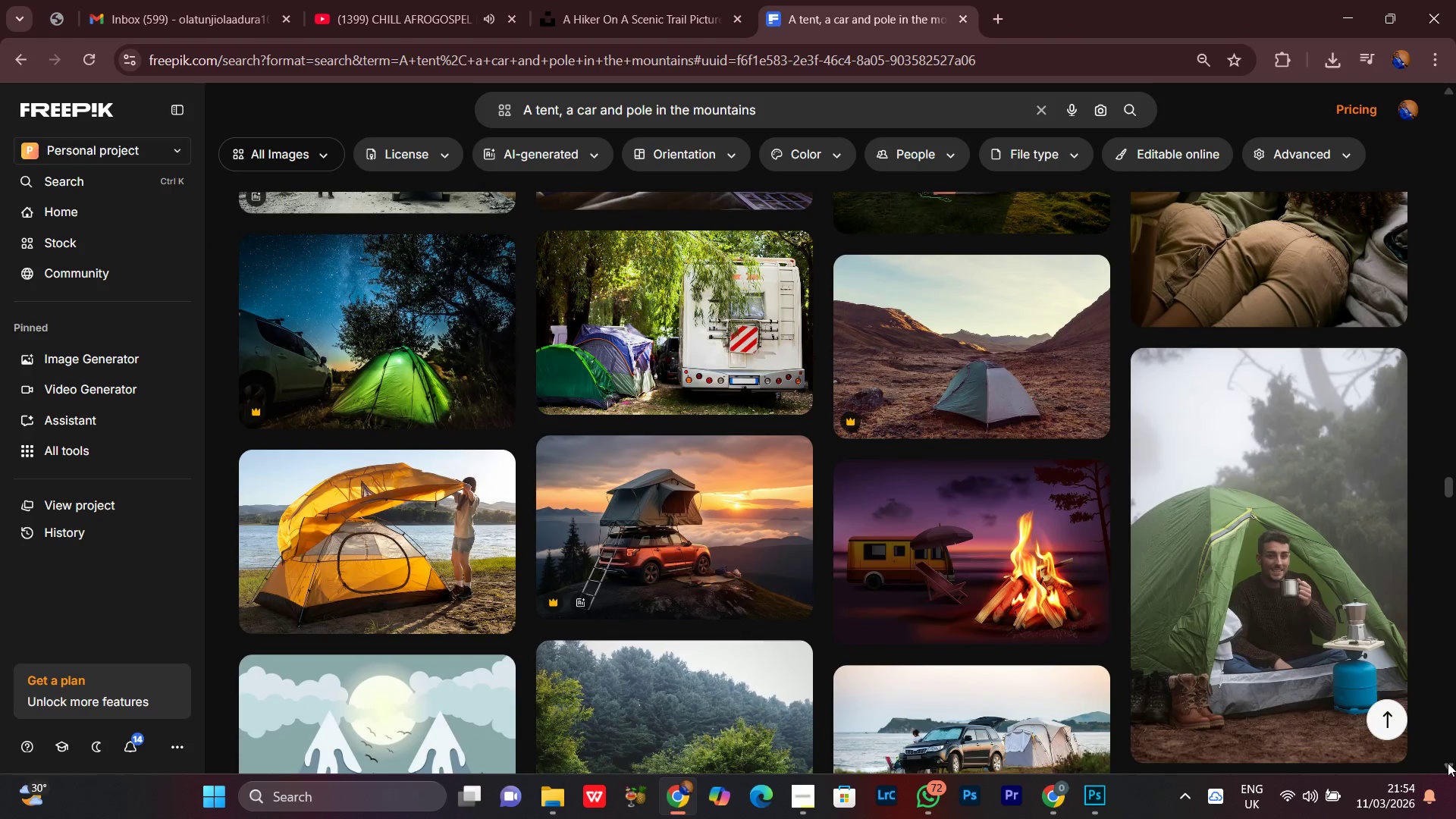 
triple_click([1448, 763])
 